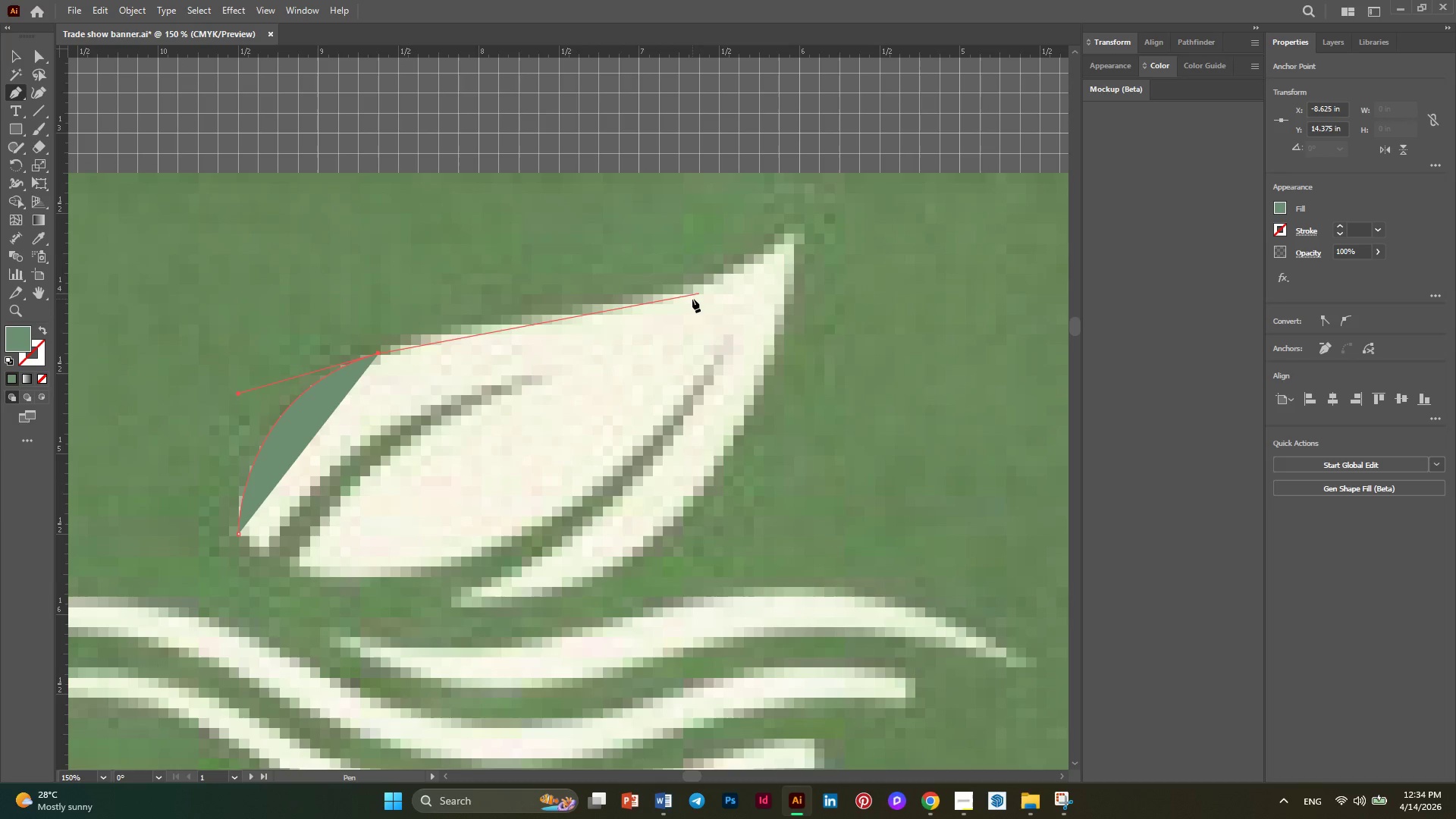 
left_click_drag(start_coordinate=[692, 299], to_coordinate=[984, 256])
 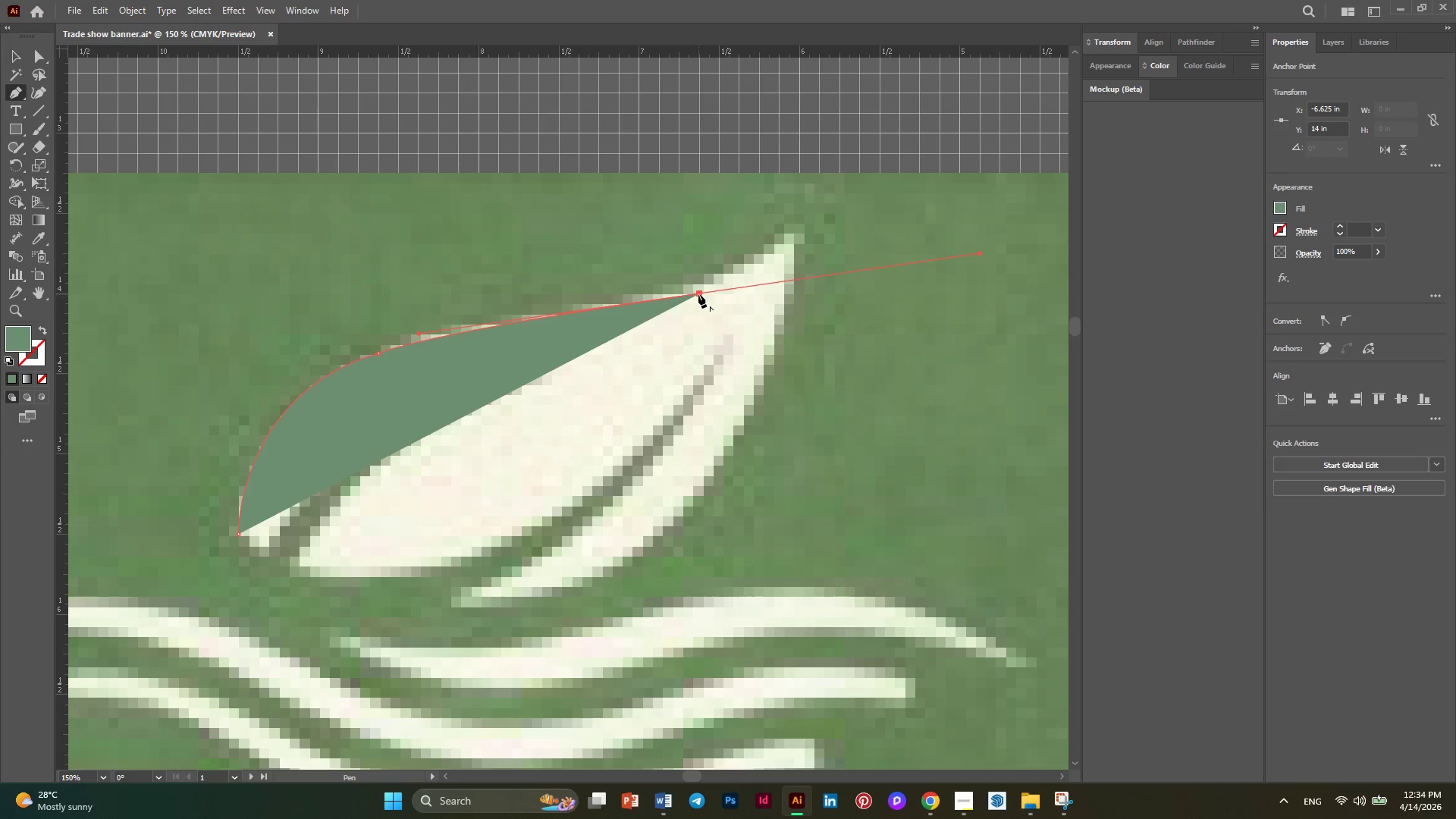 
left_click([698, 294])
 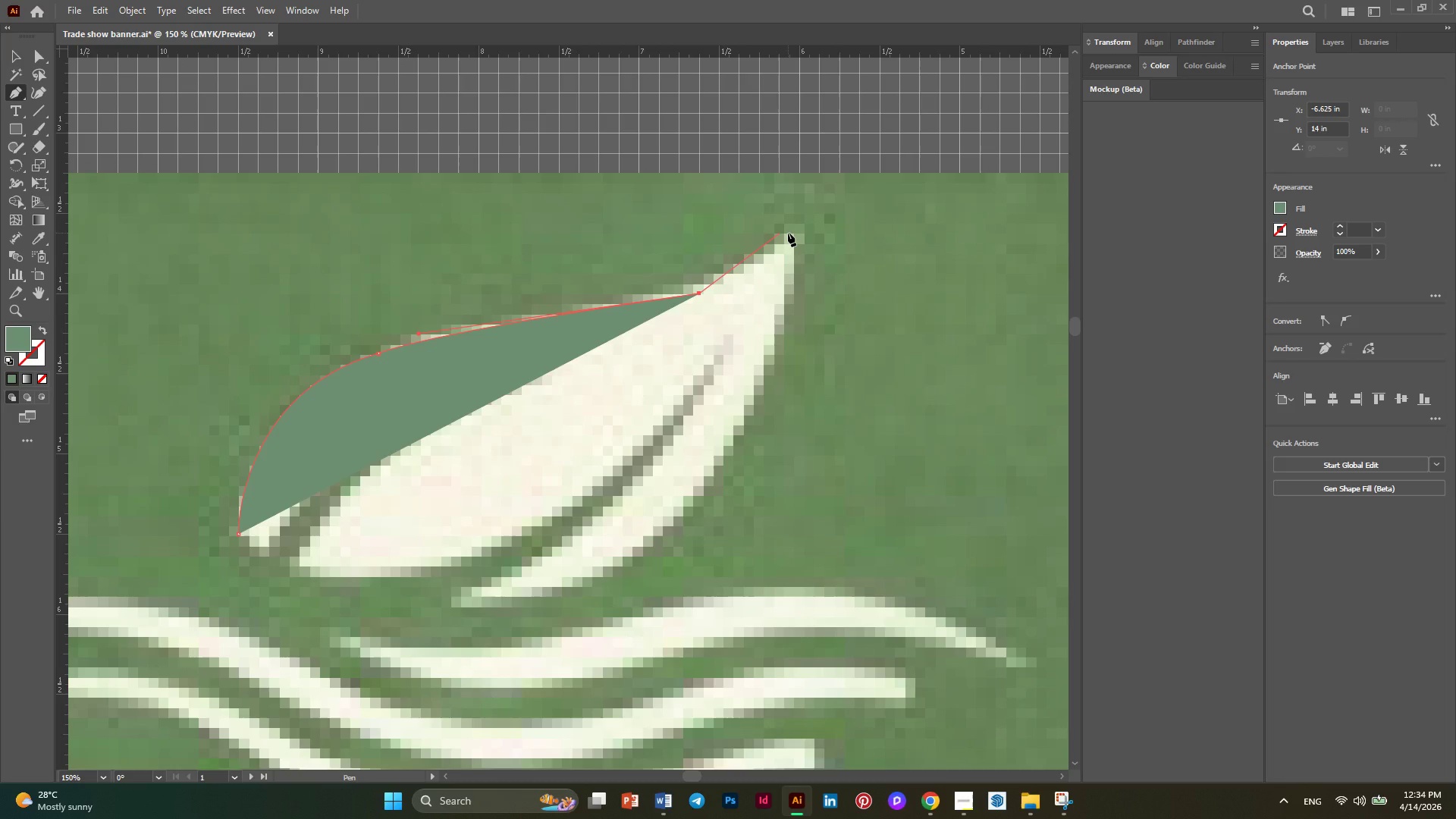 
left_click_drag(start_coordinate=[788, 233], to_coordinate=[825, 180])
 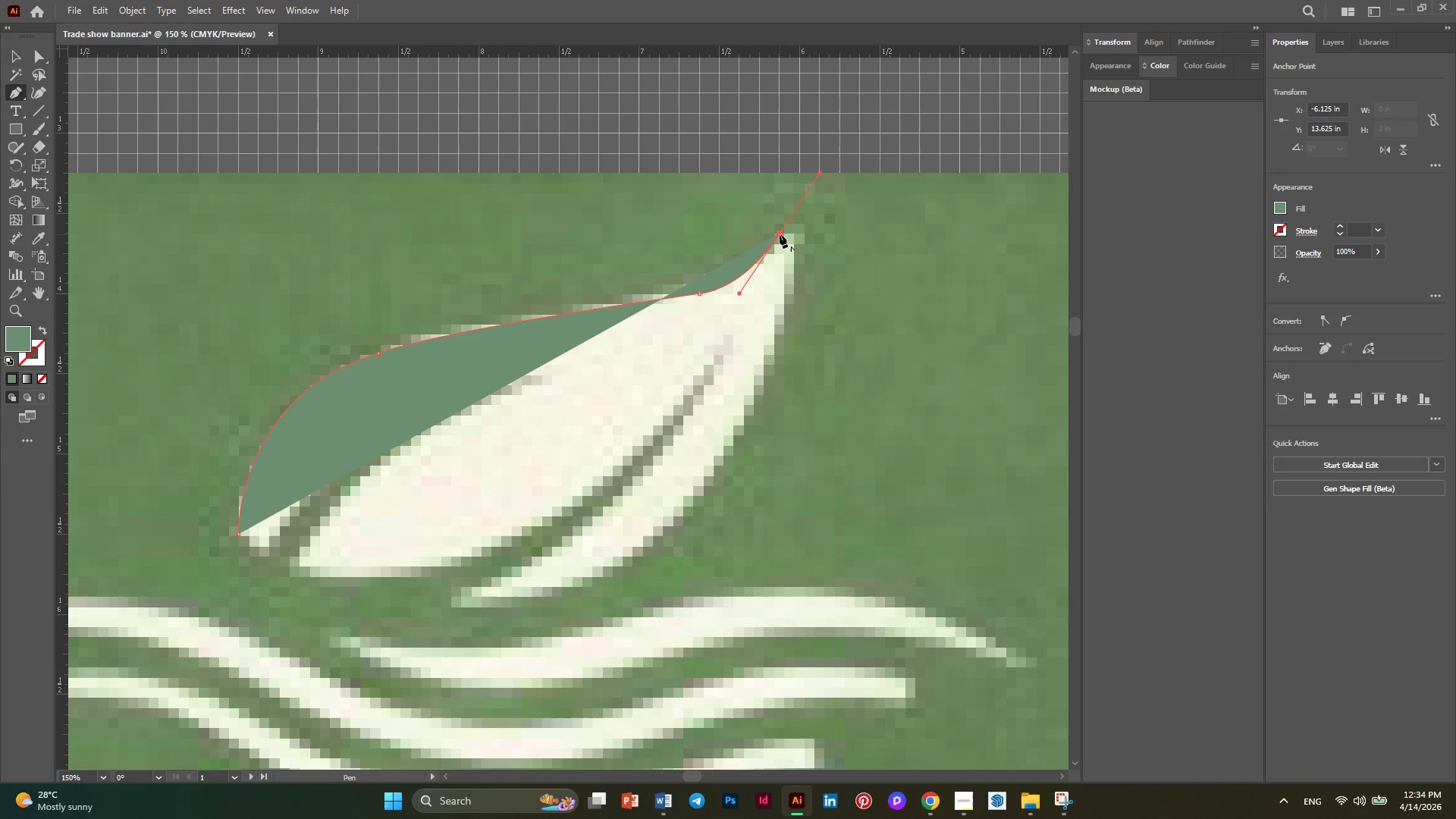 
left_click([780, 234])
 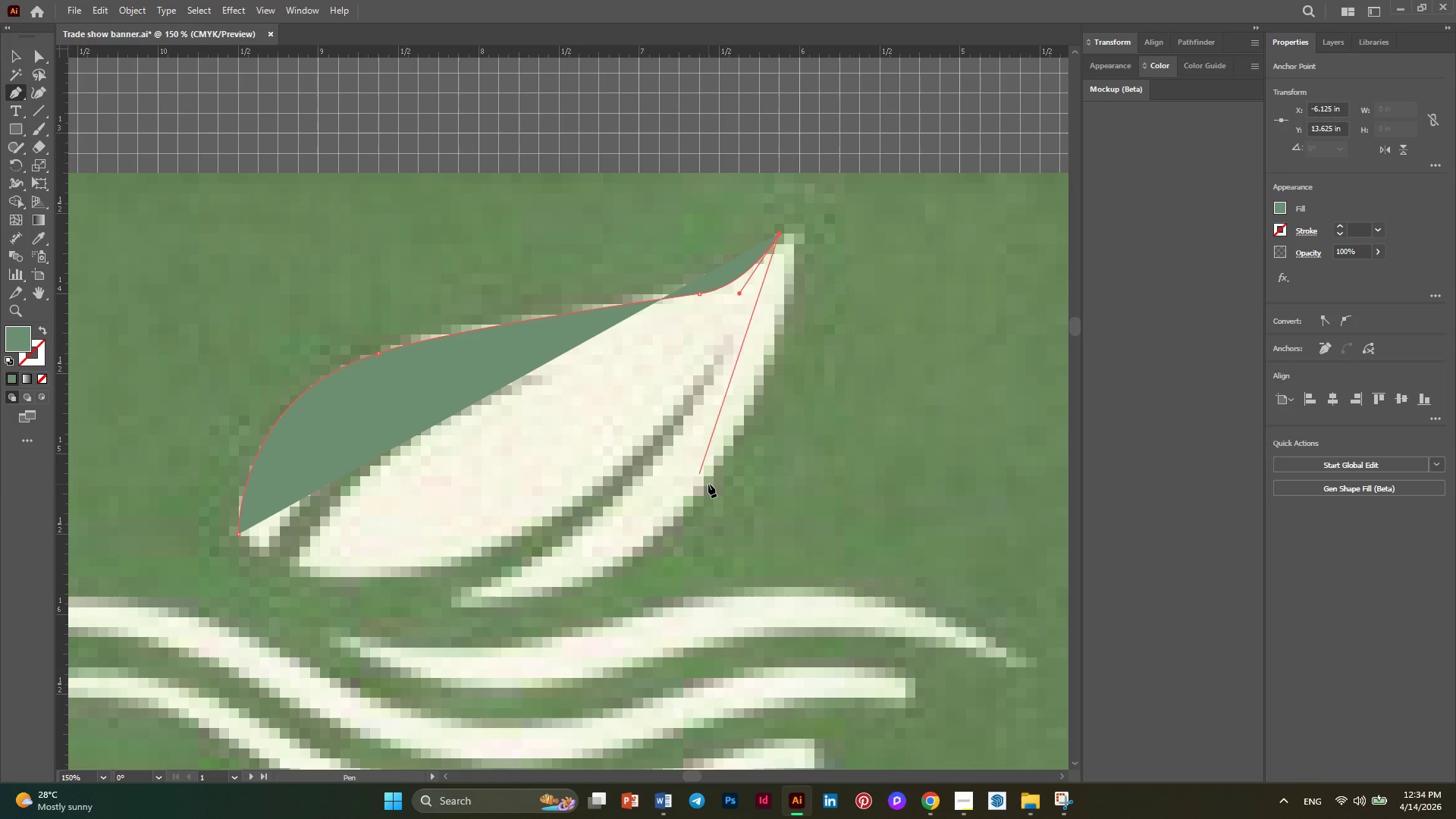 
left_click_drag(start_coordinate=[708, 485], to_coordinate=[595, 617])
 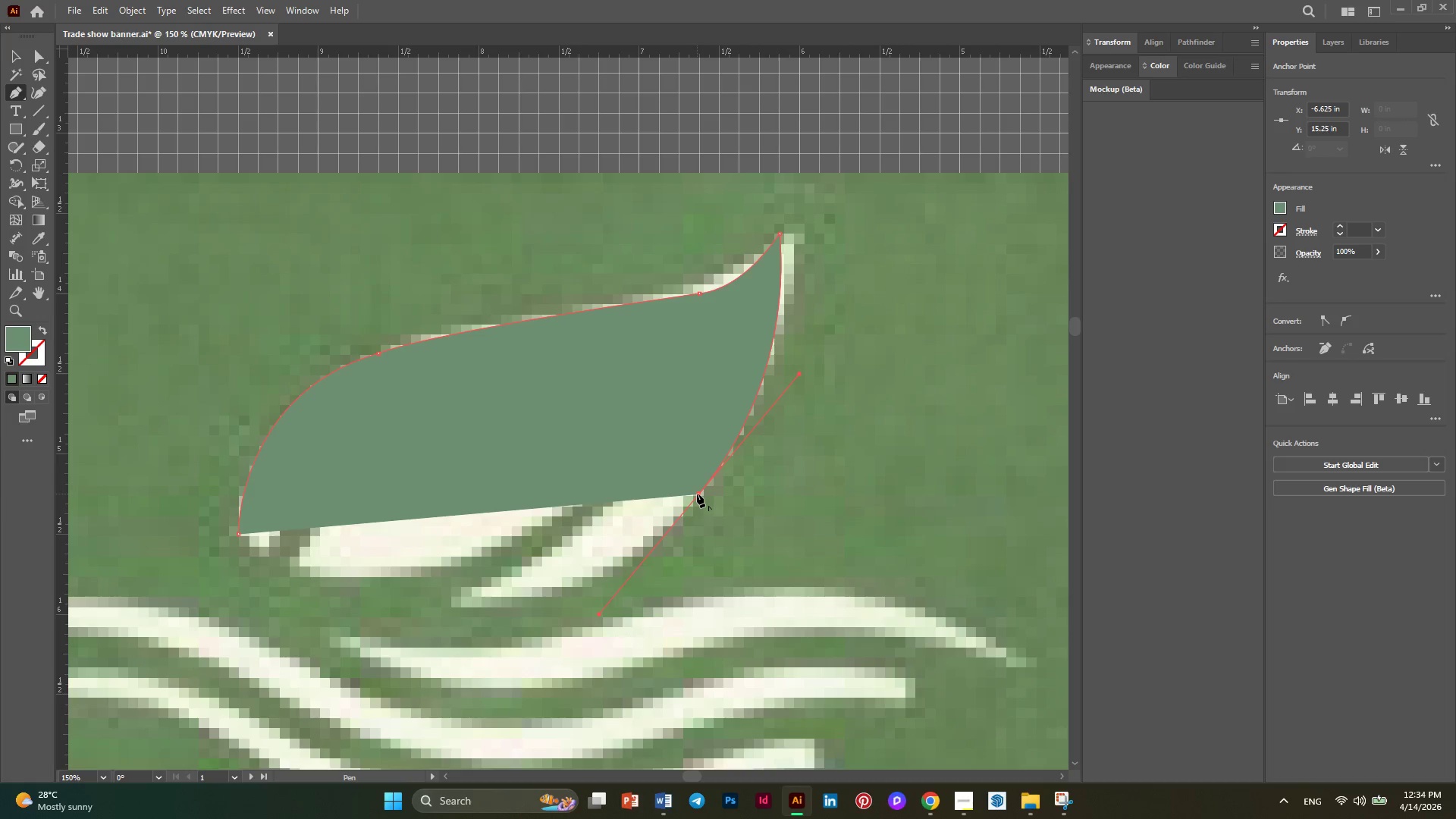 
left_click([697, 494])
 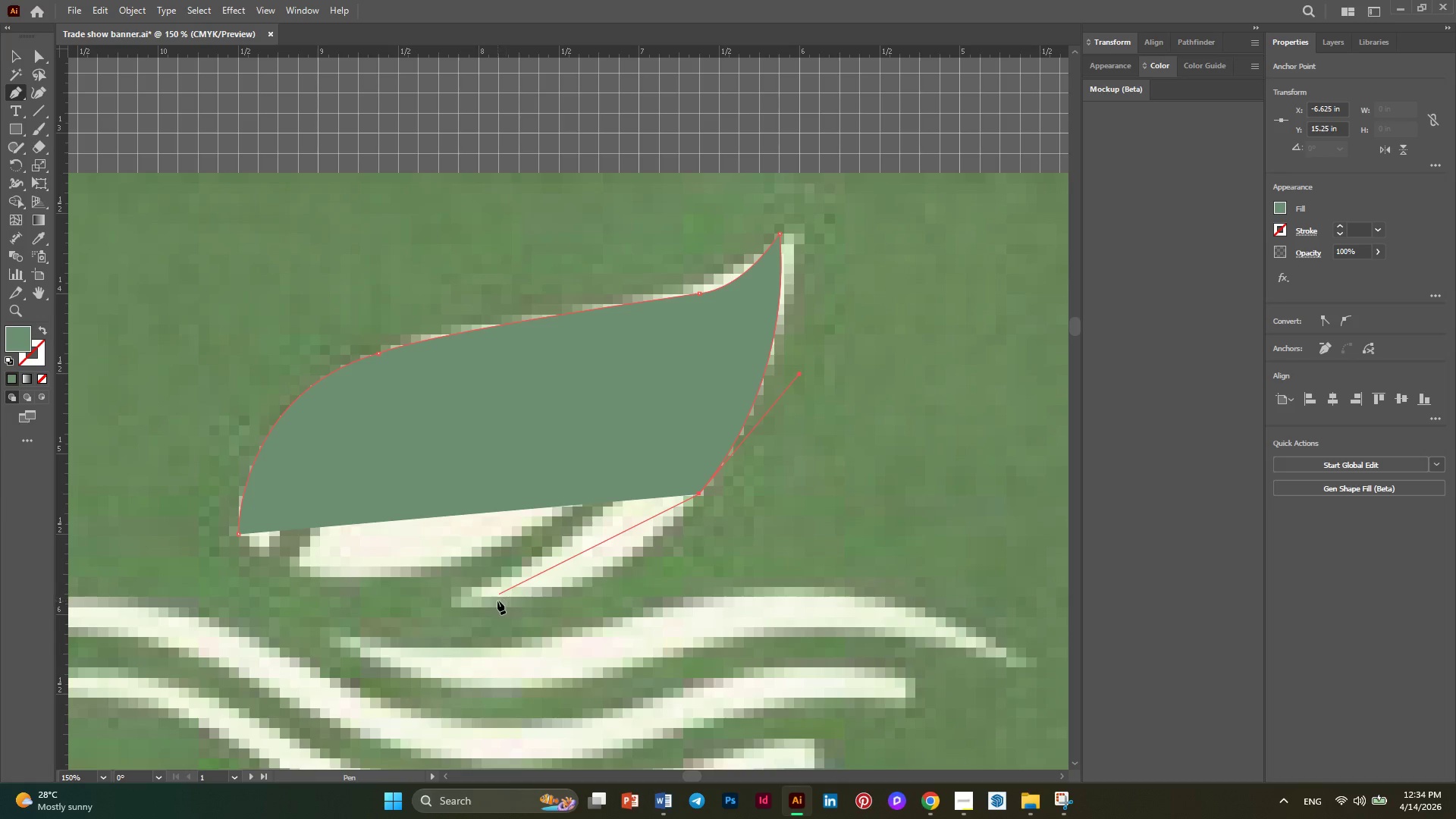 
left_click_drag(start_coordinate=[497, 601], to_coordinate=[378, 599])
 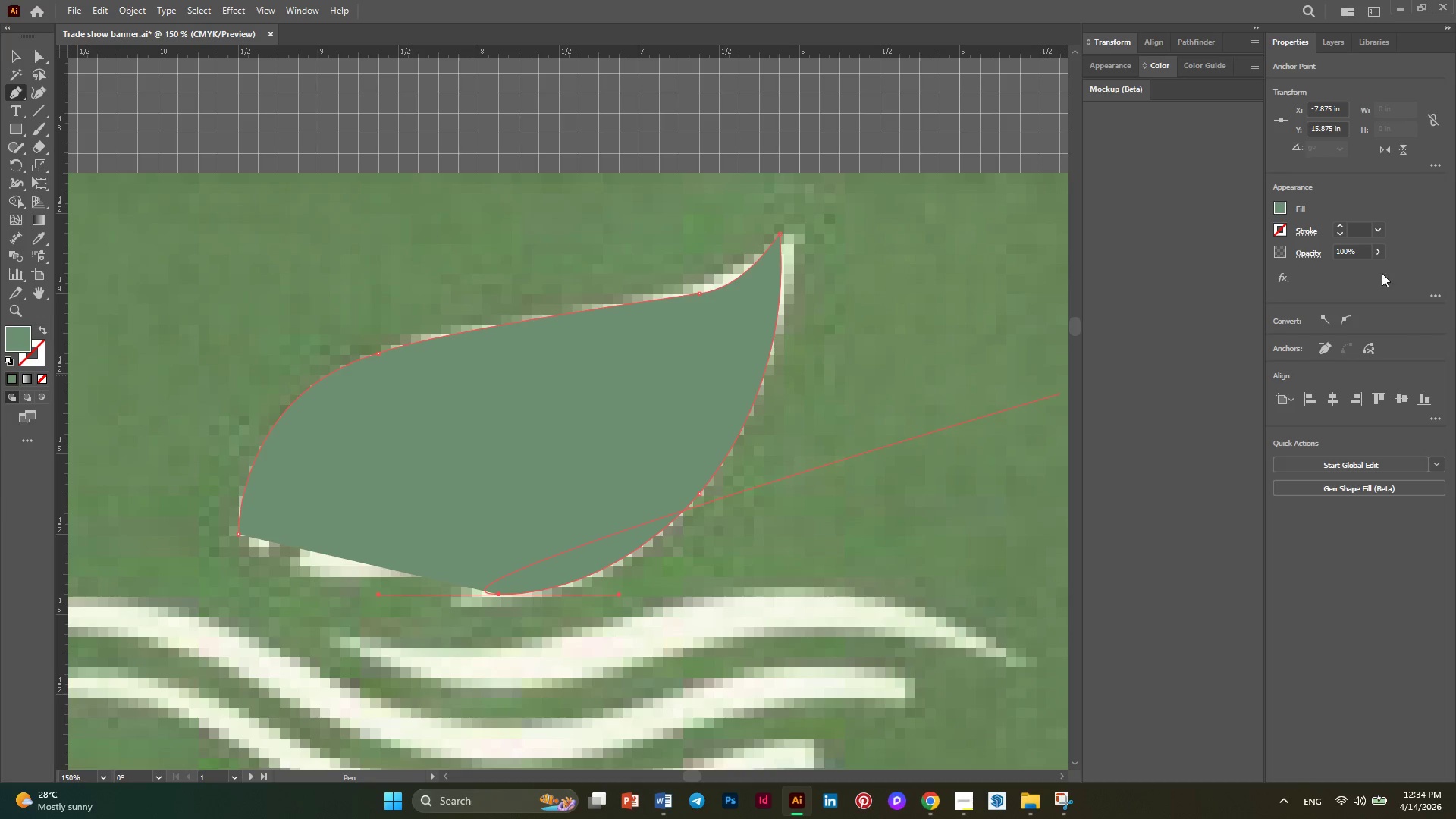 
left_click([1380, 254])
 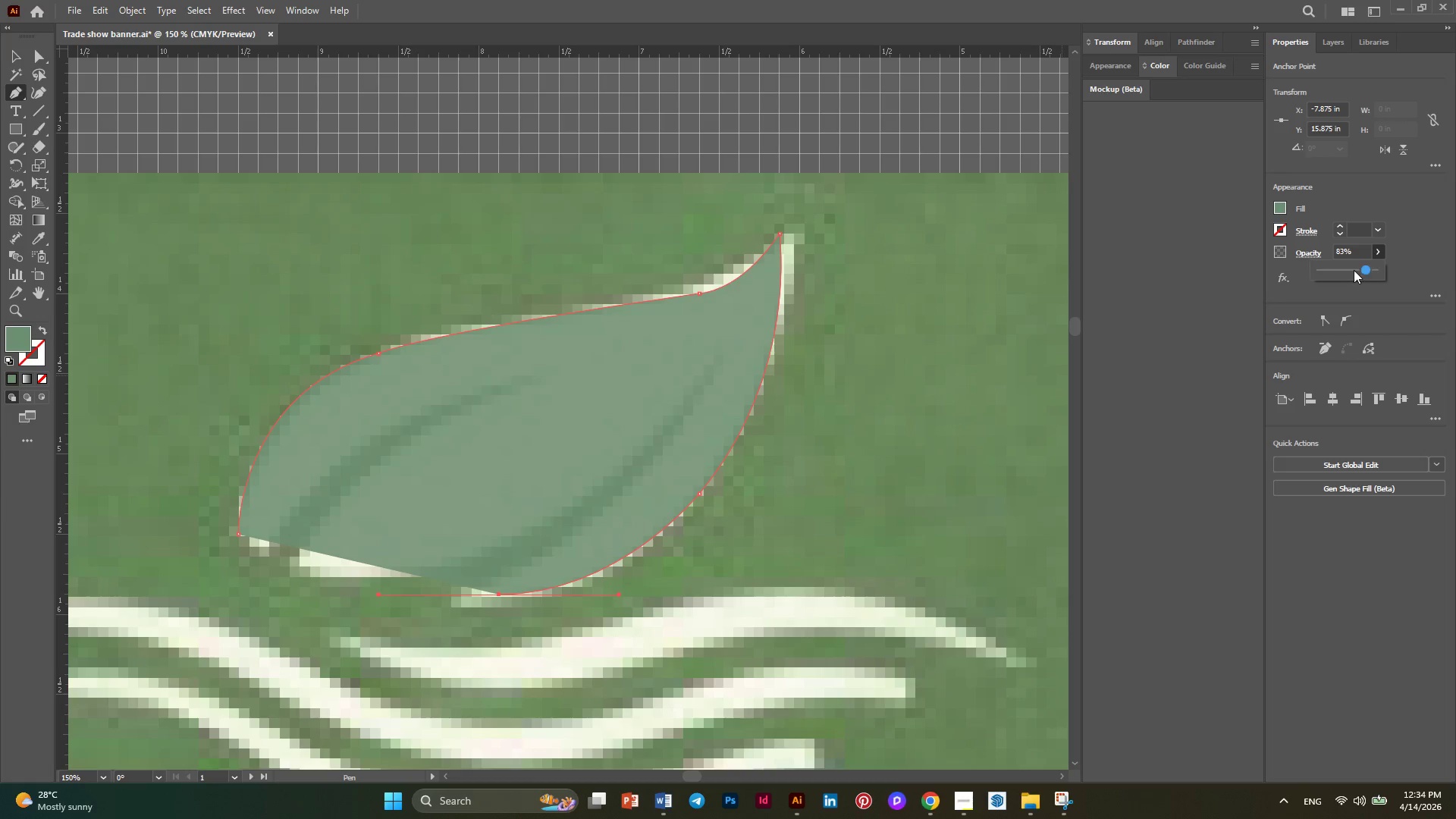 
double_click([1353, 270])
 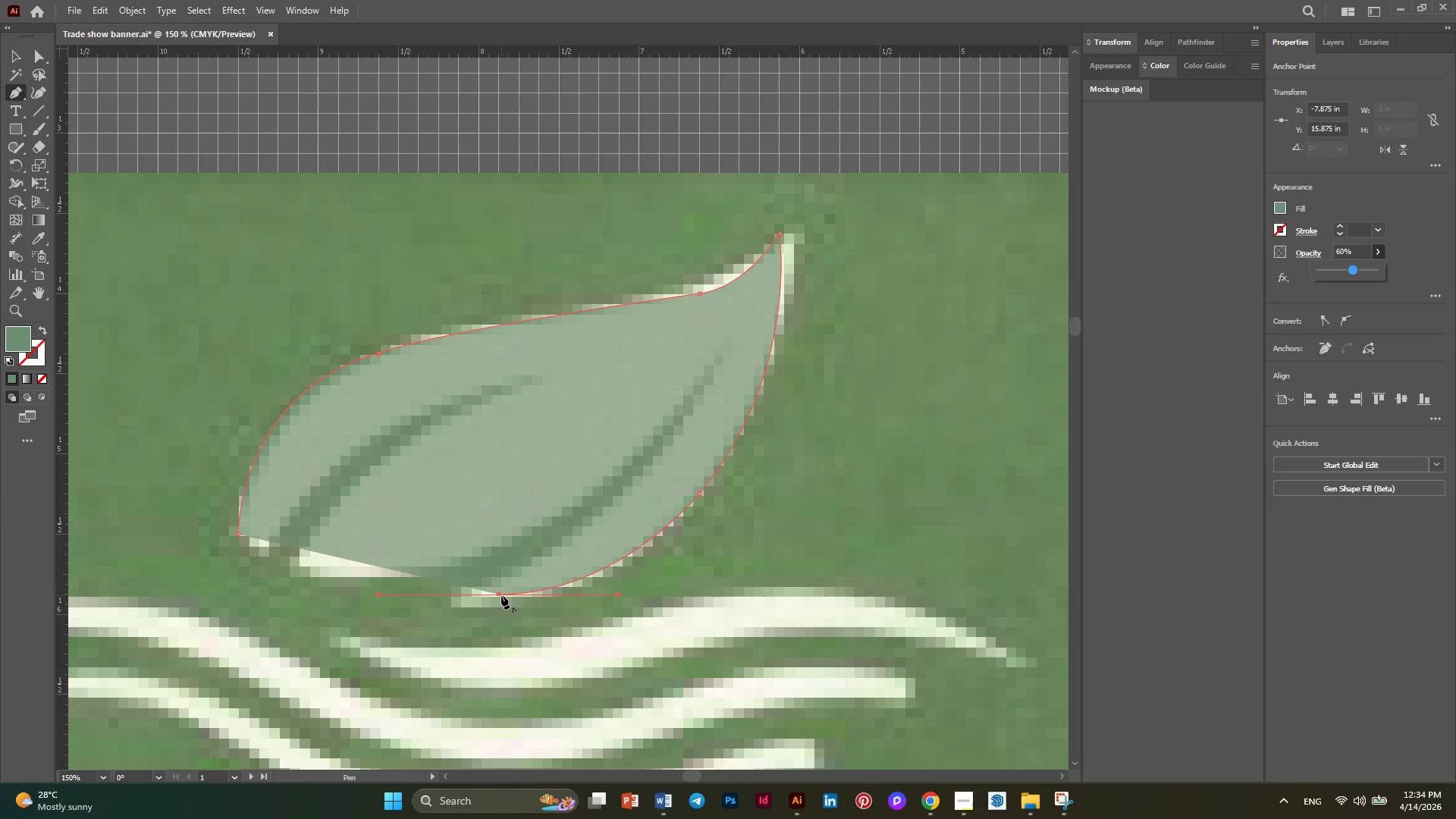 
left_click([500, 595])
 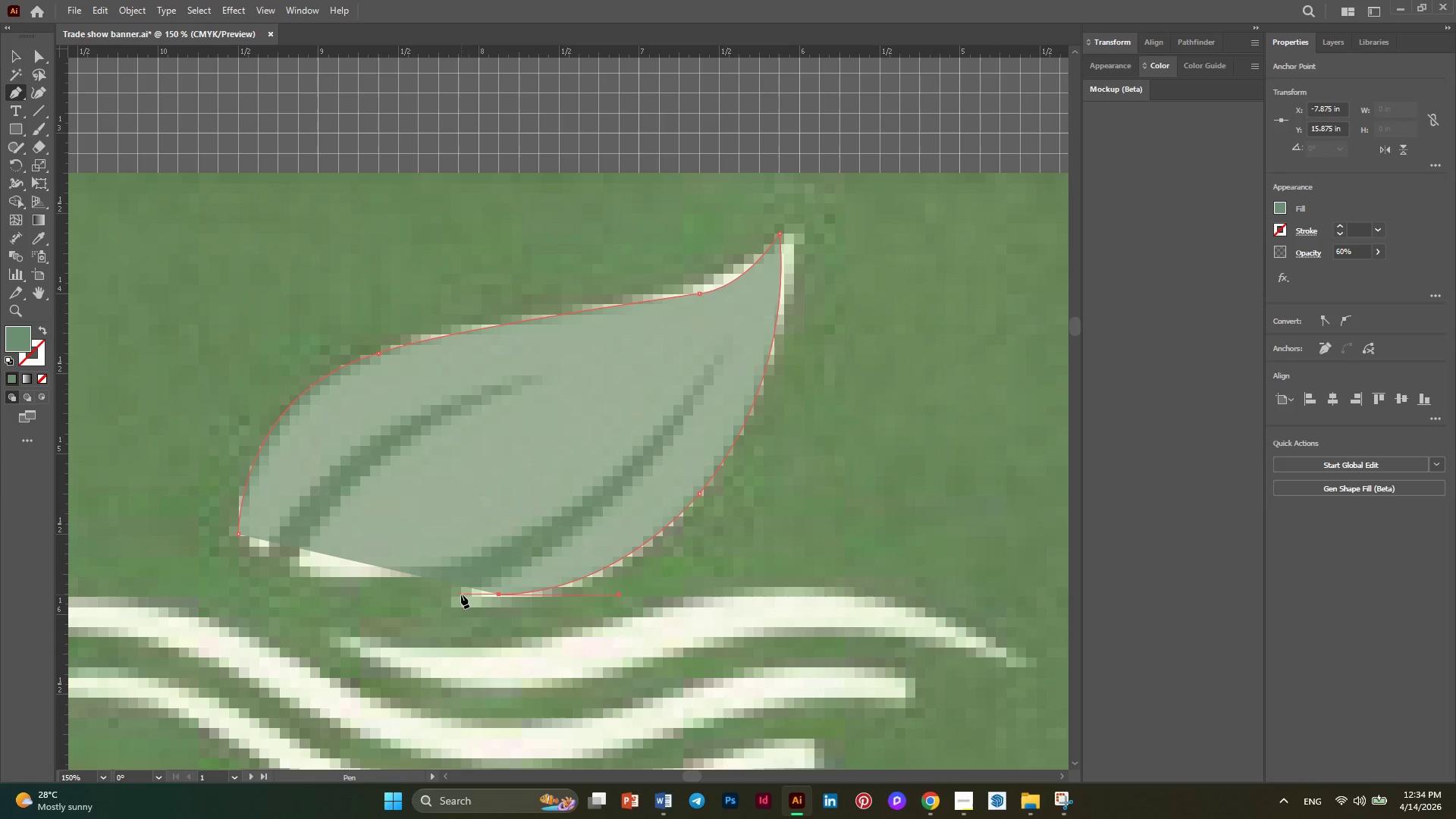 
left_click([461, 595])
 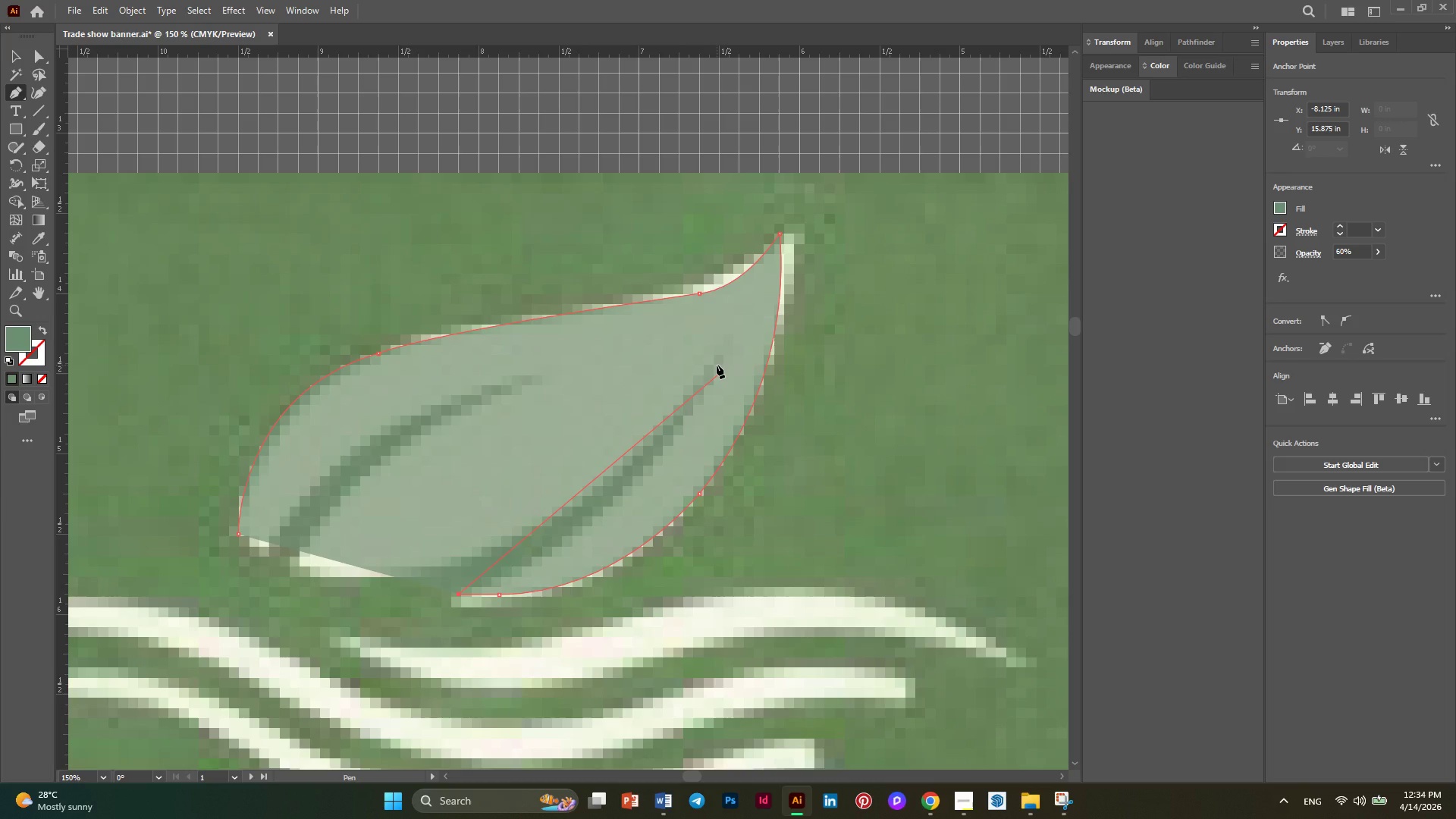 
left_click_drag(start_coordinate=[717, 365], to_coordinate=[775, 206])
 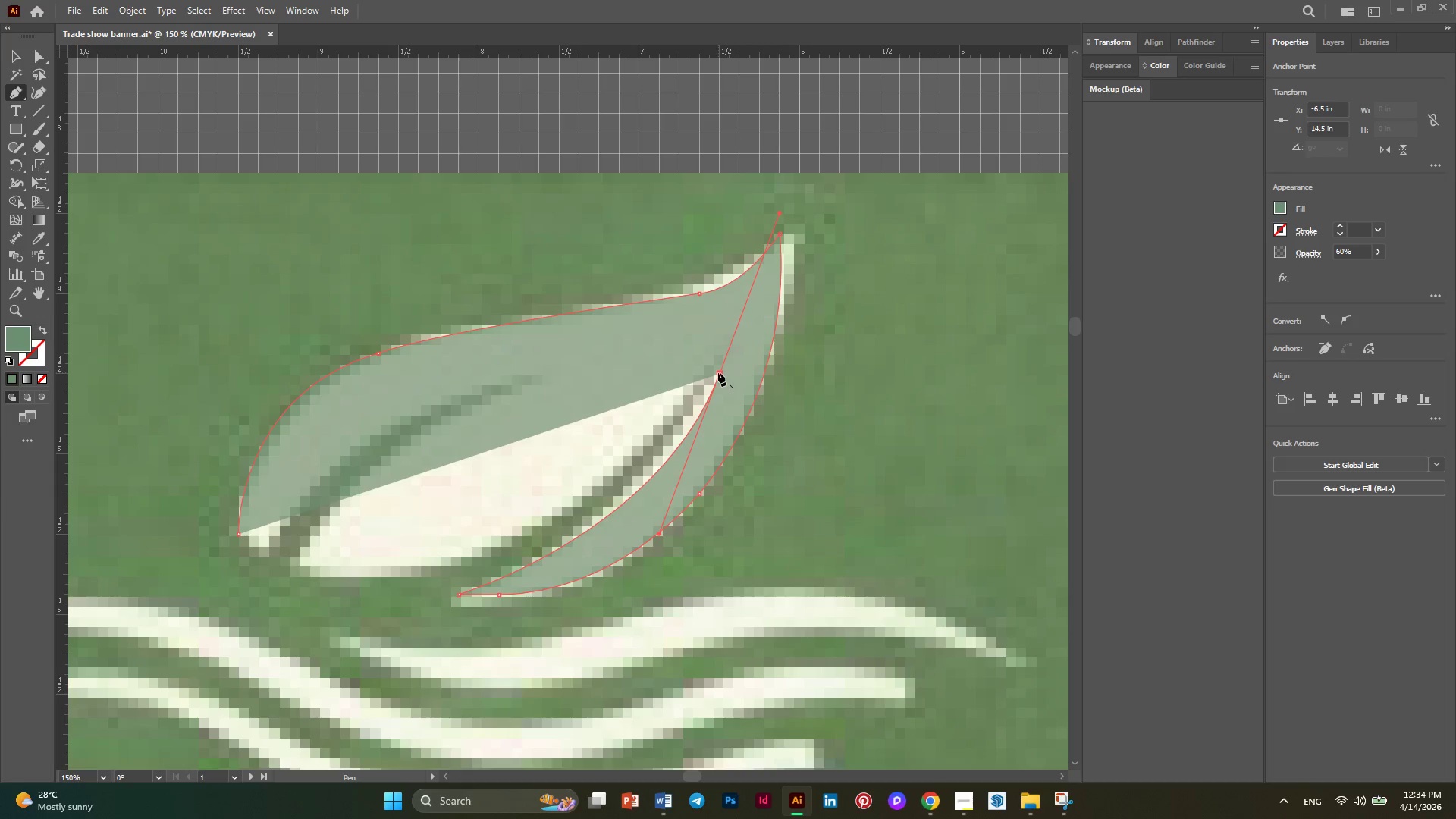 
left_click([718, 372])
 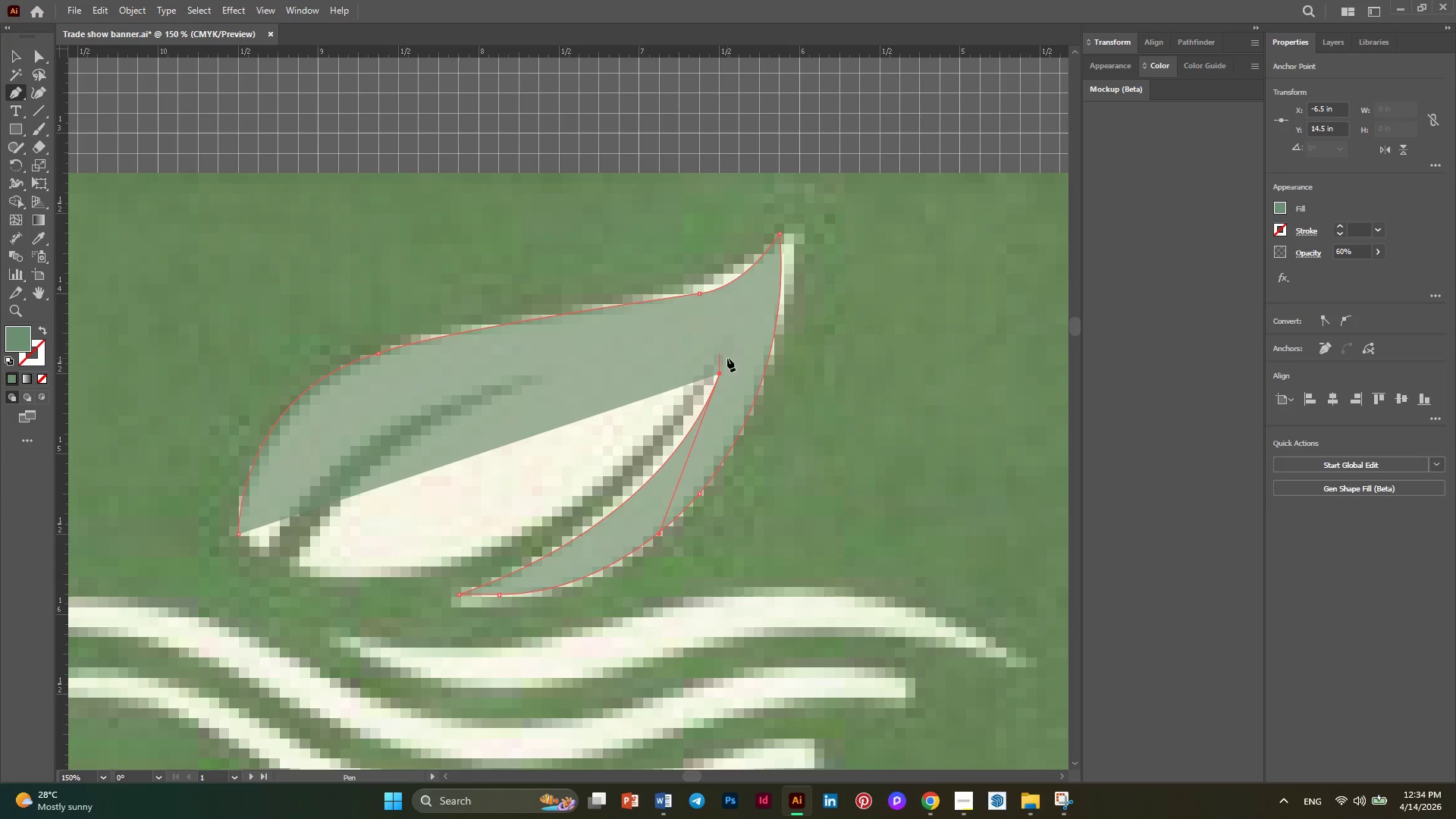 
left_click([724, 359])
 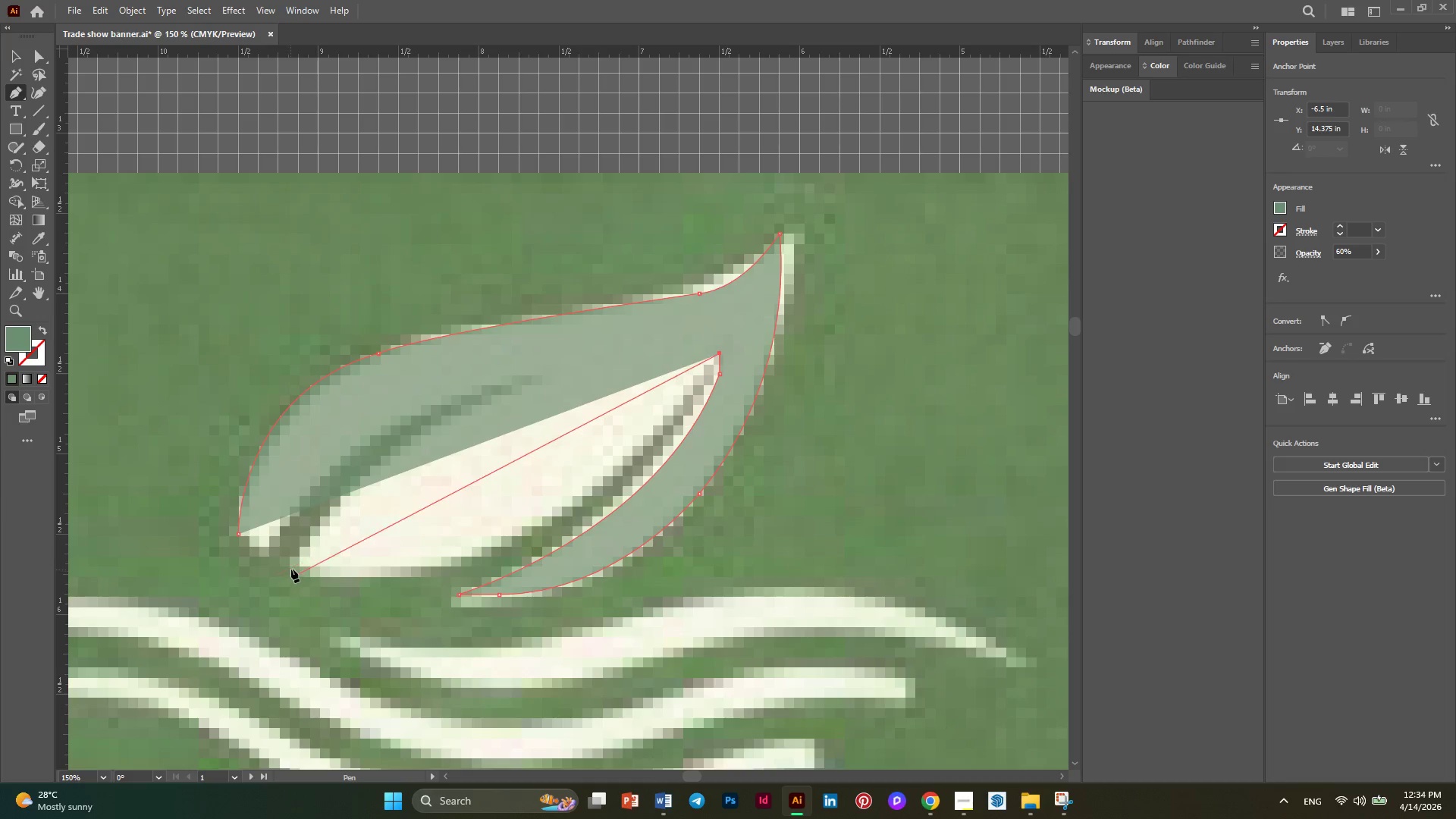 
left_click_drag(start_coordinate=[293, 567], to_coordinate=[172, 522])
 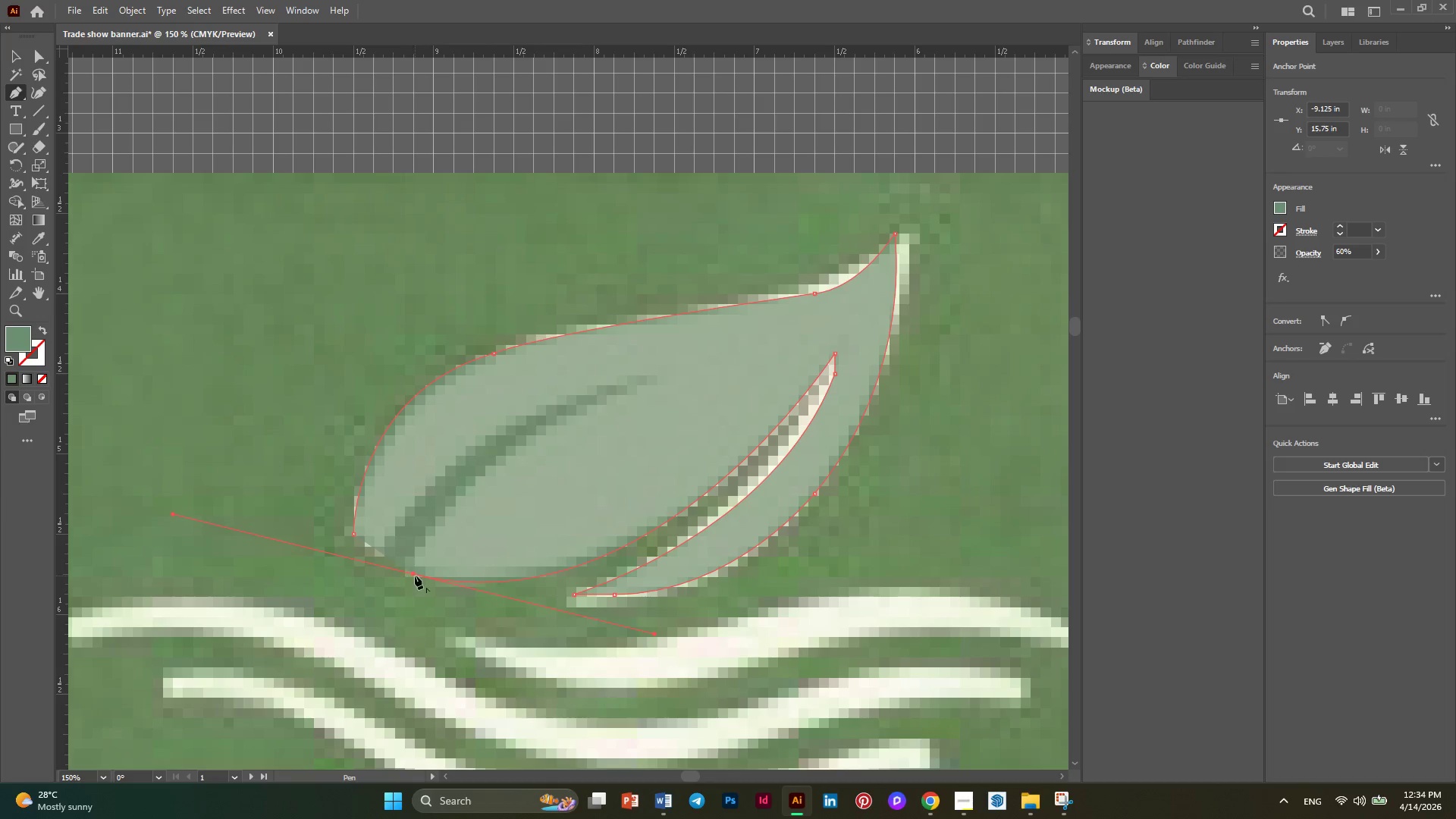 
left_click([415, 576])
 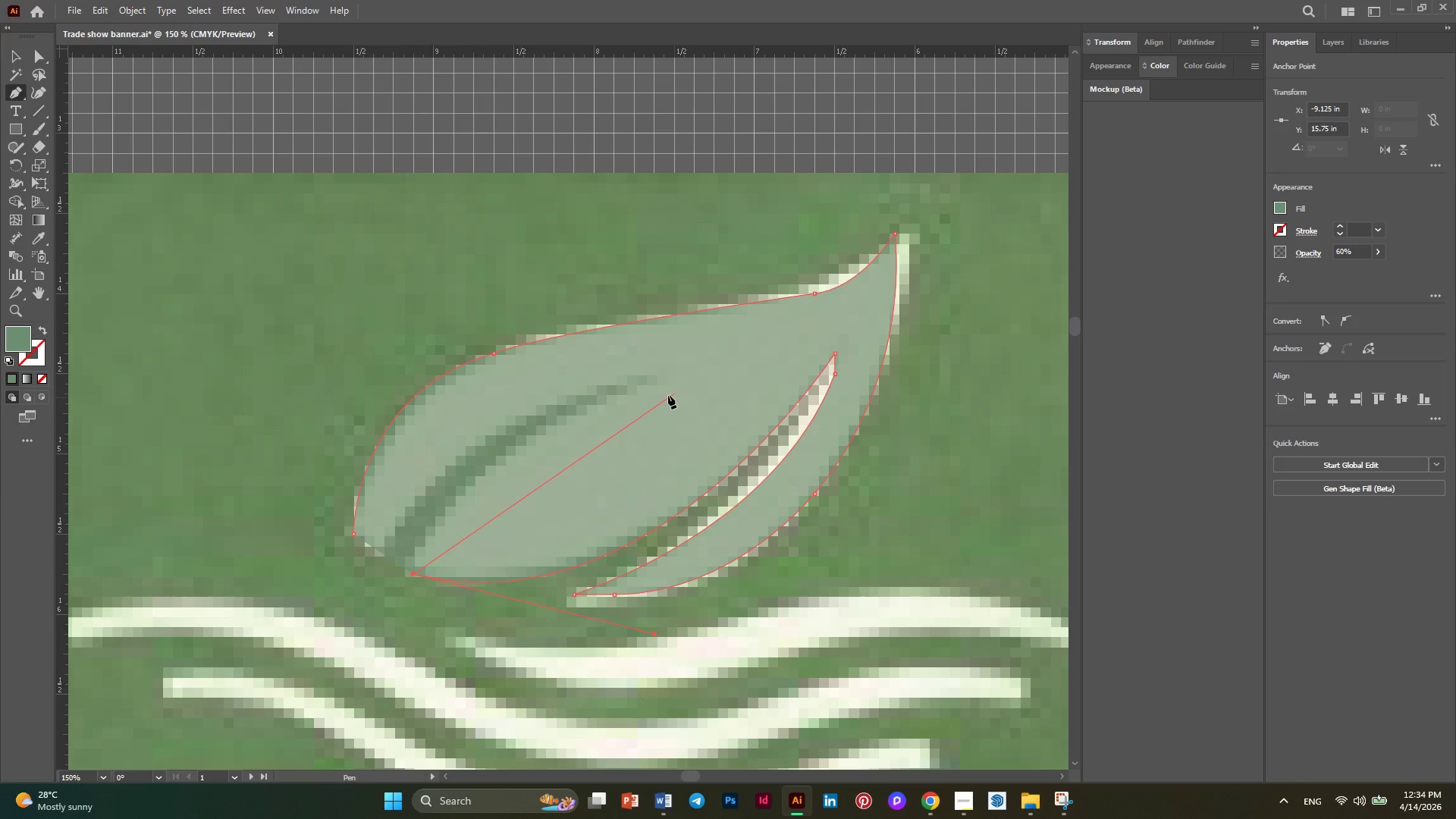 
left_click_drag(start_coordinate=[651, 387], to_coordinate=[856, 361])
 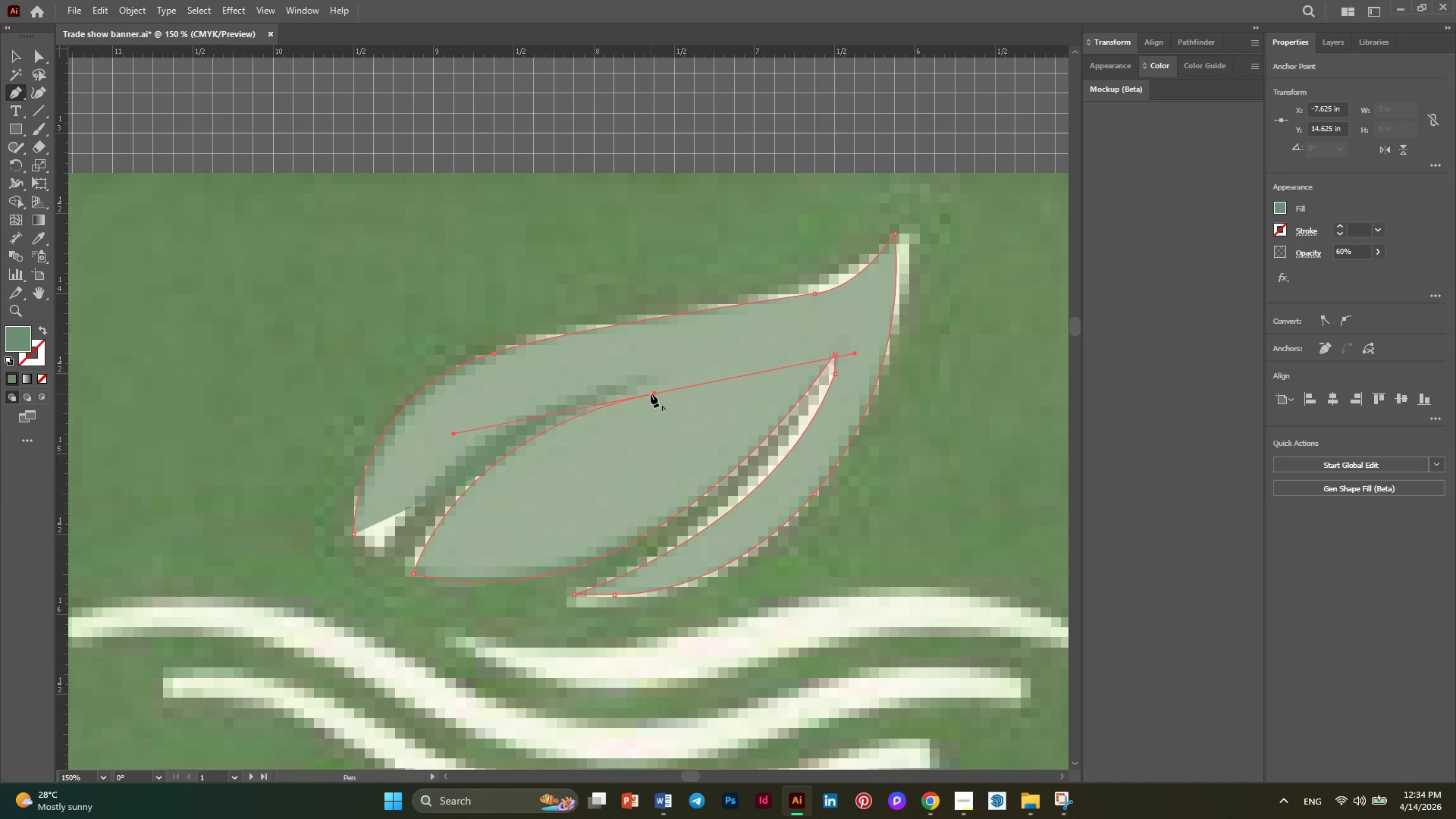 
left_click([653, 392])
 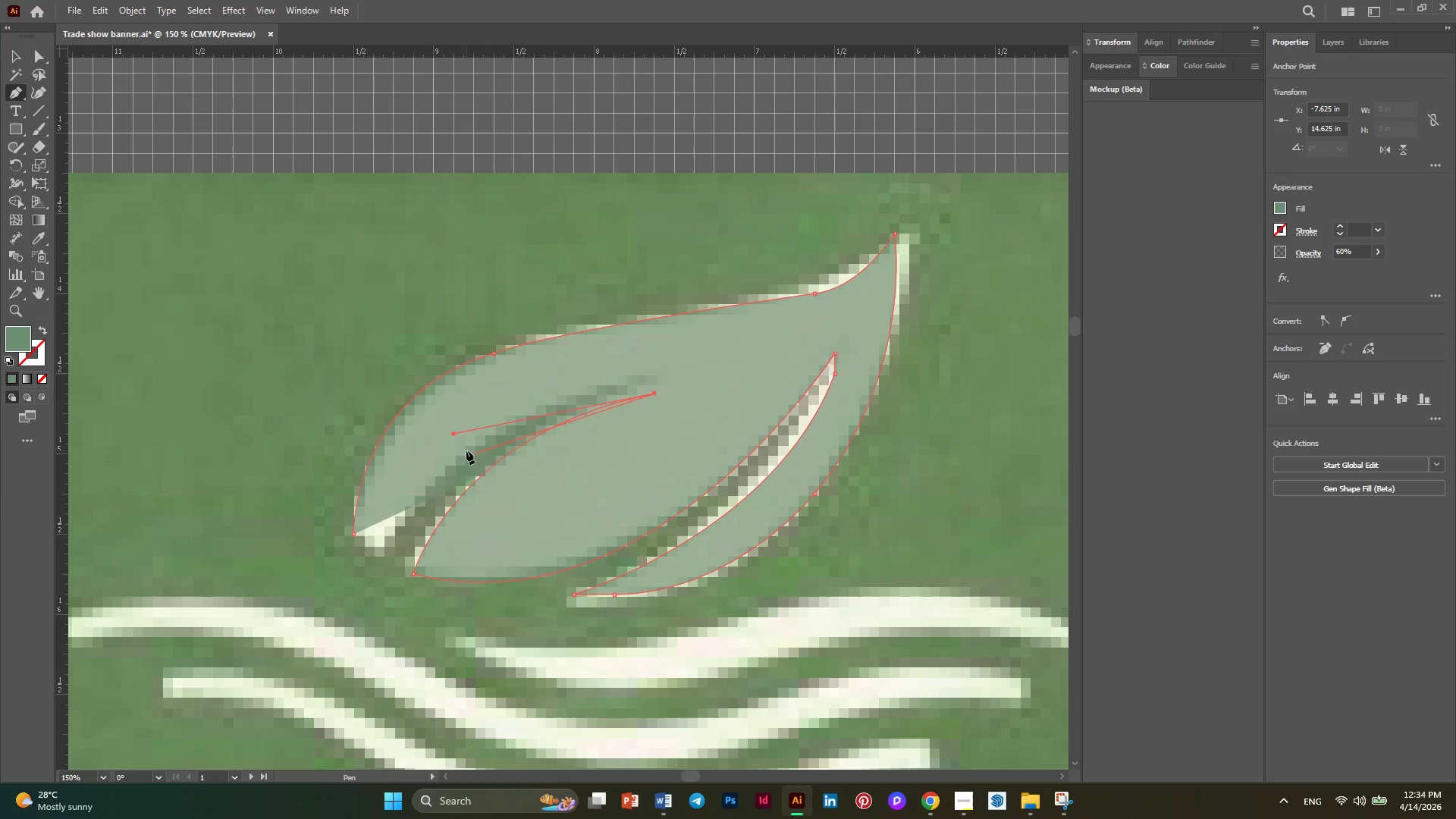 
wait(5.22)
 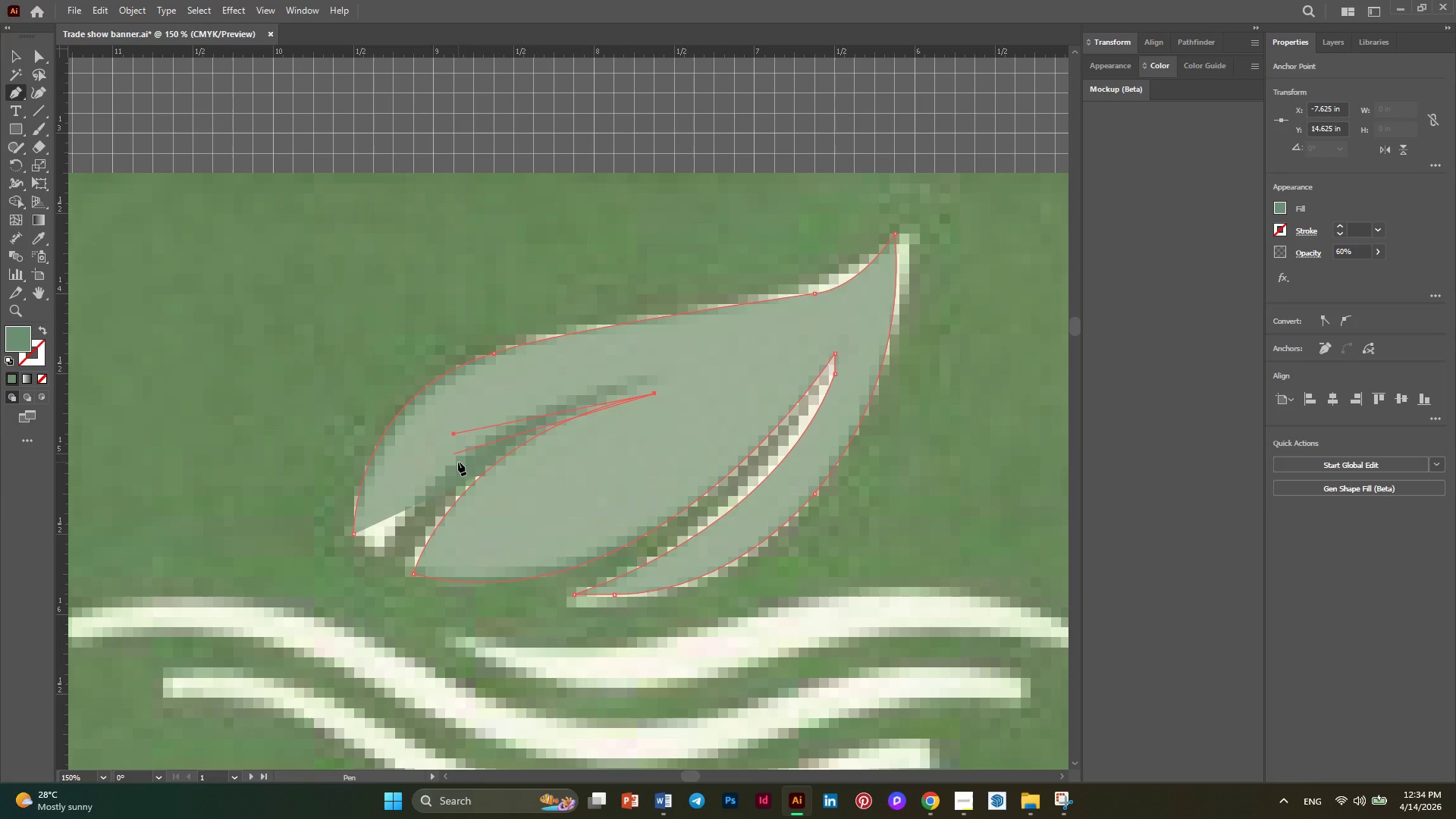 
left_click_drag(start_coordinate=[447, 450], to_coordinate=[231, 576])
 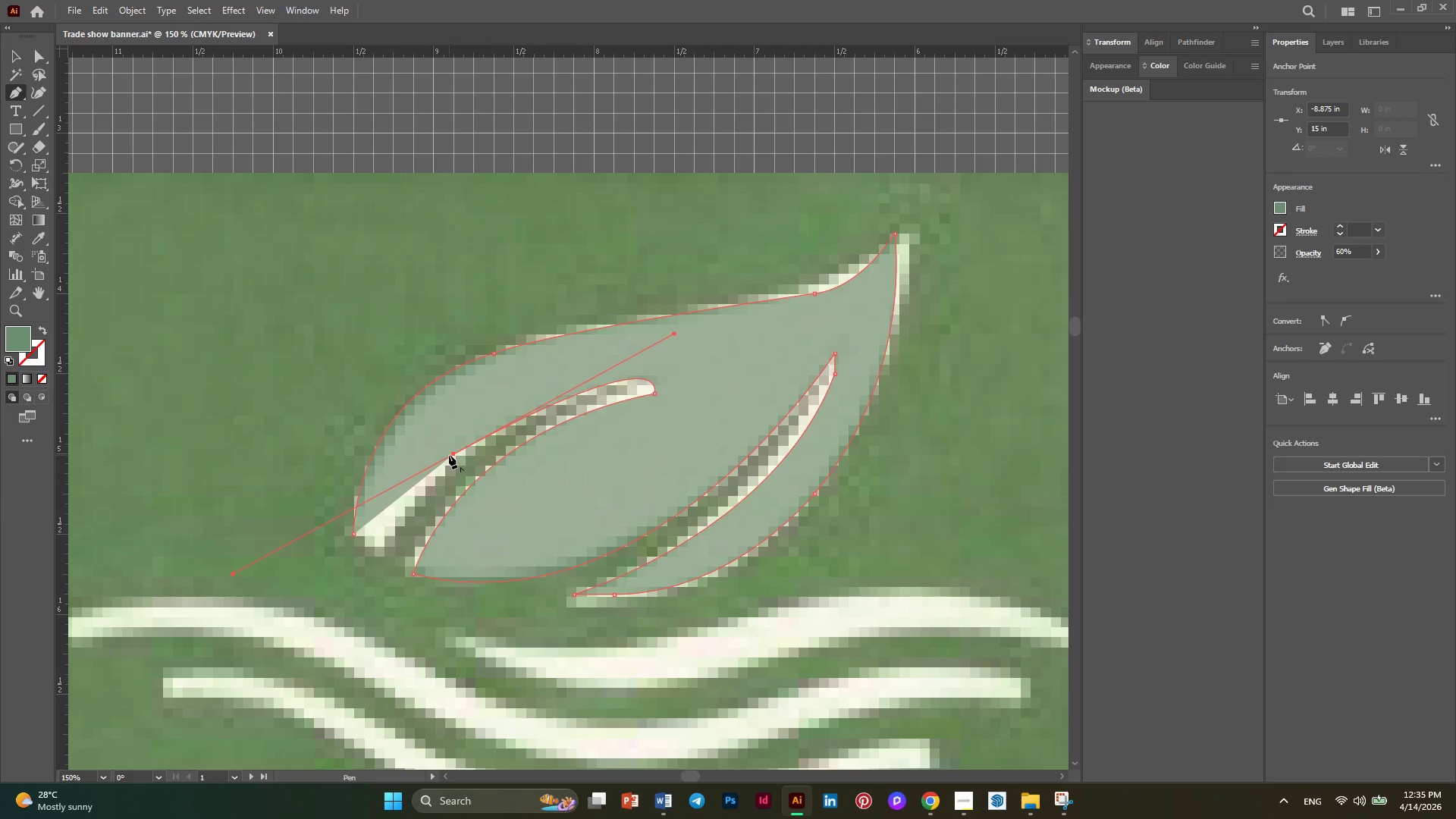 
left_click([453, 453])
 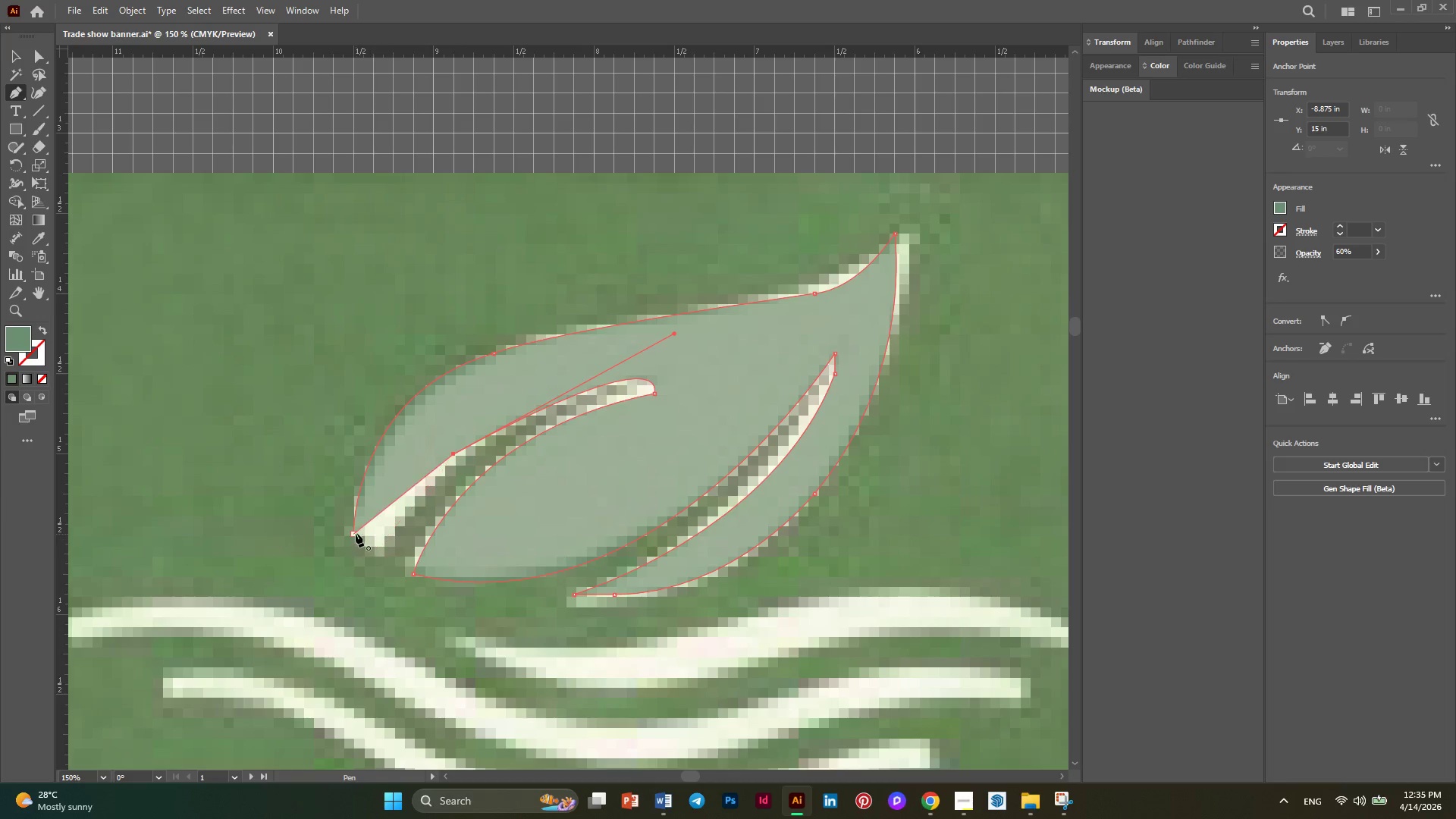 
left_click_drag(start_coordinate=[356, 533], to_coordinate=[334, 490])
 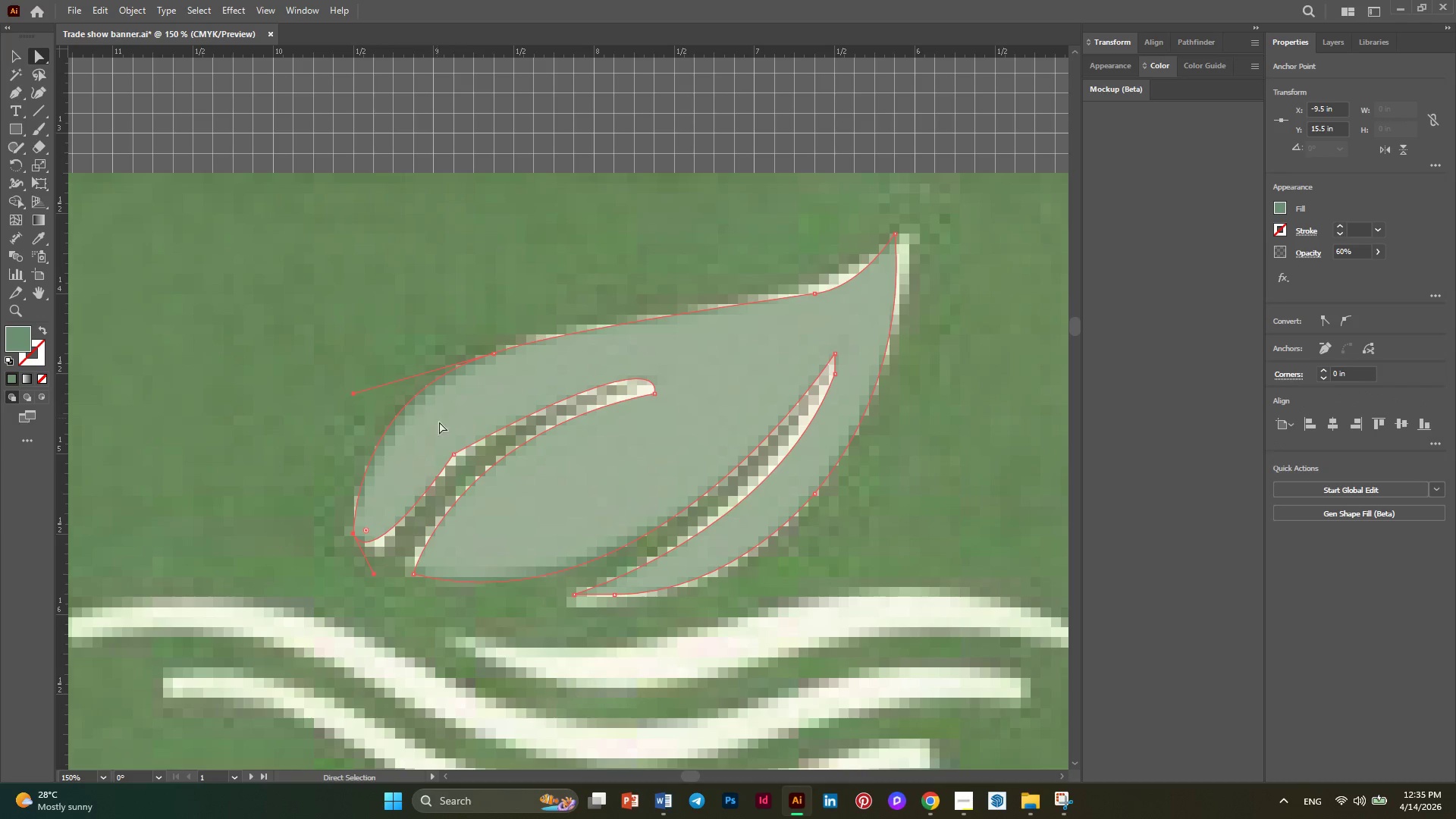 
left_click([454, 456])
 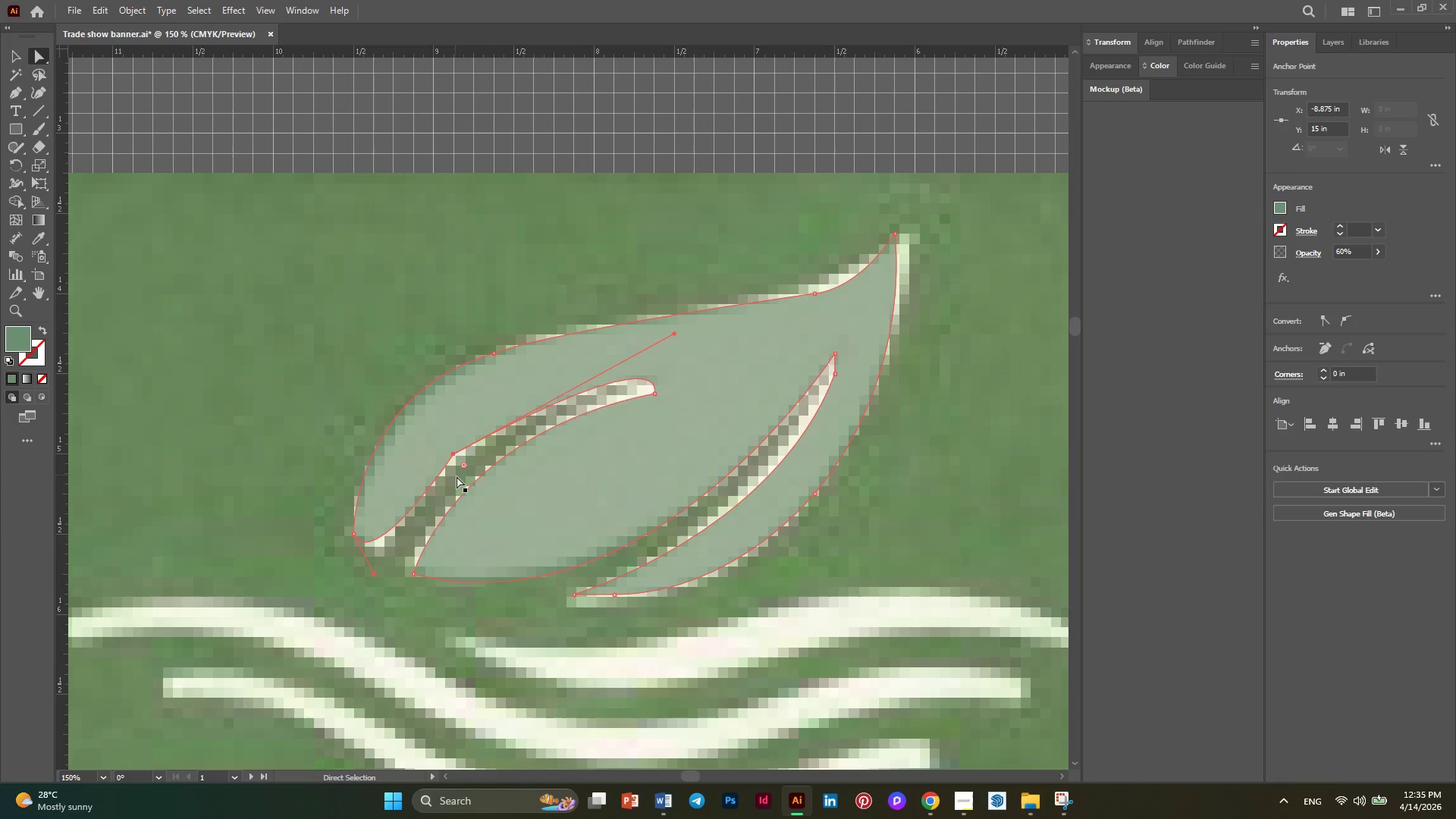 
key(Alt+AltLeft)
 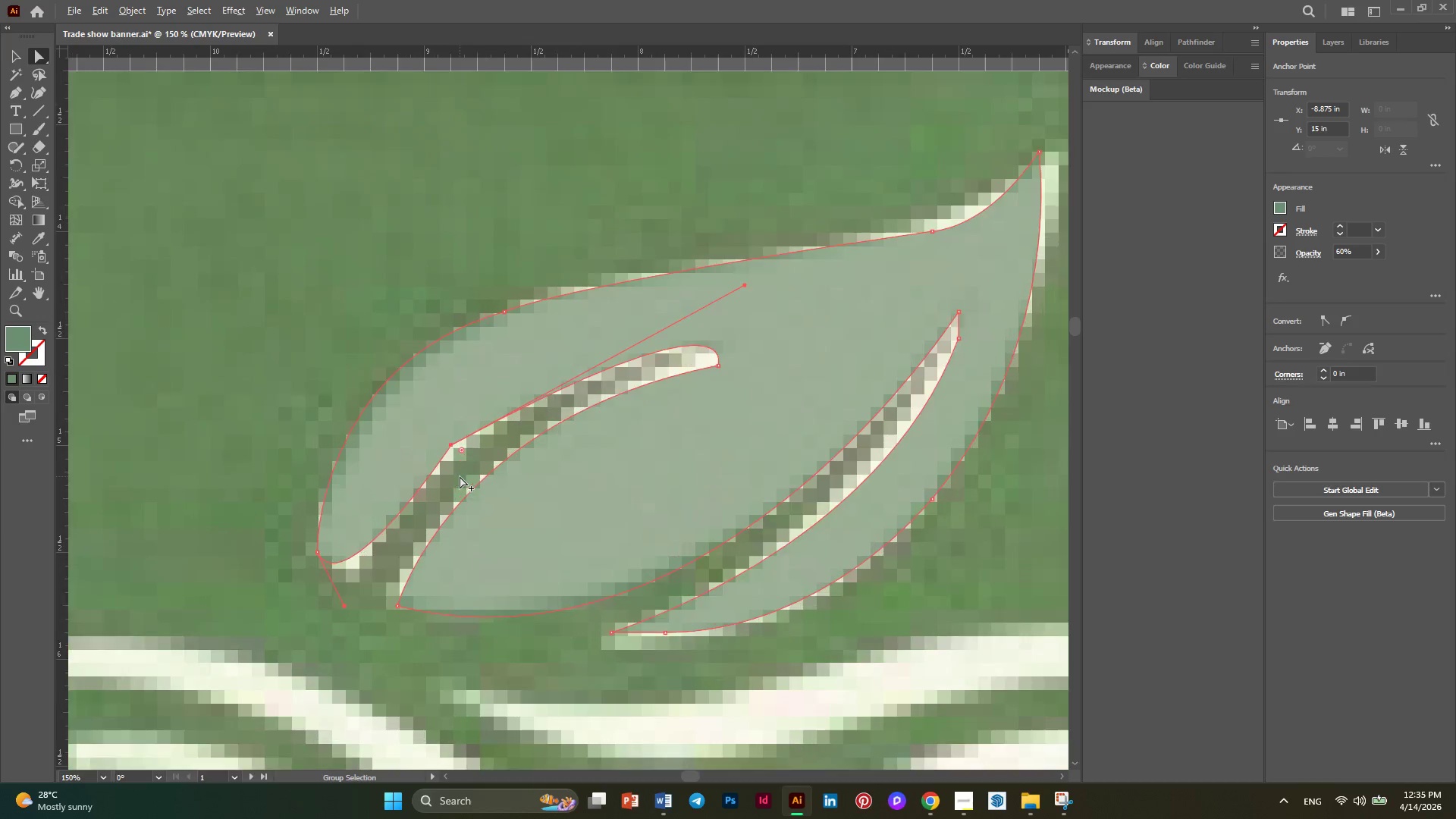 
scroll: coordinate [460, 476], scroll_direction: up, amount: 1.0
 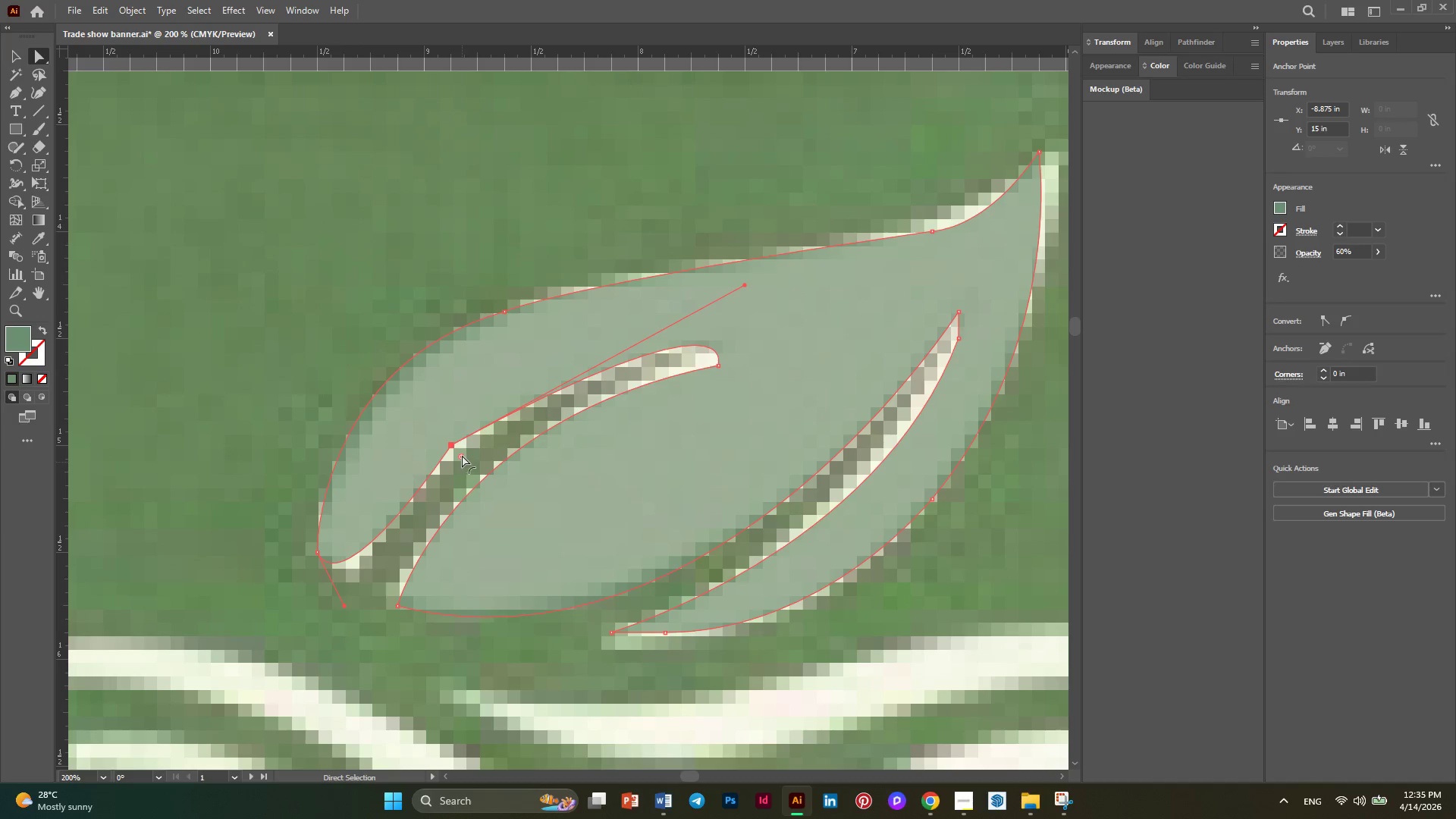 
left_click_drag(start_coordinate=[462, 455], to_coordinate=[749, 586])
 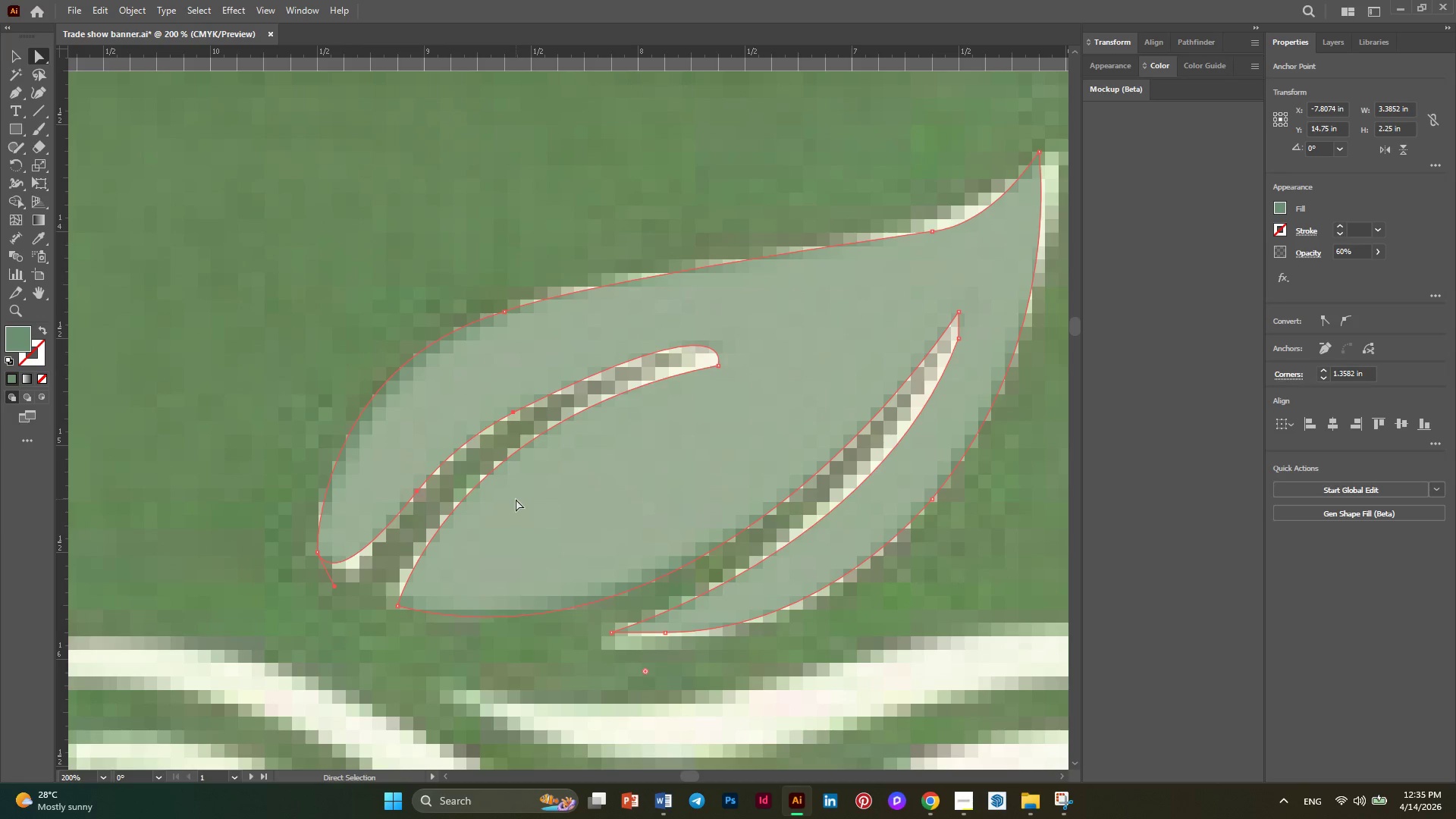 
hold_key(key=AltLeft, duration=0.31)
scroll: coordinate [516, 499], scroll_direction: none, amount: 0.0
 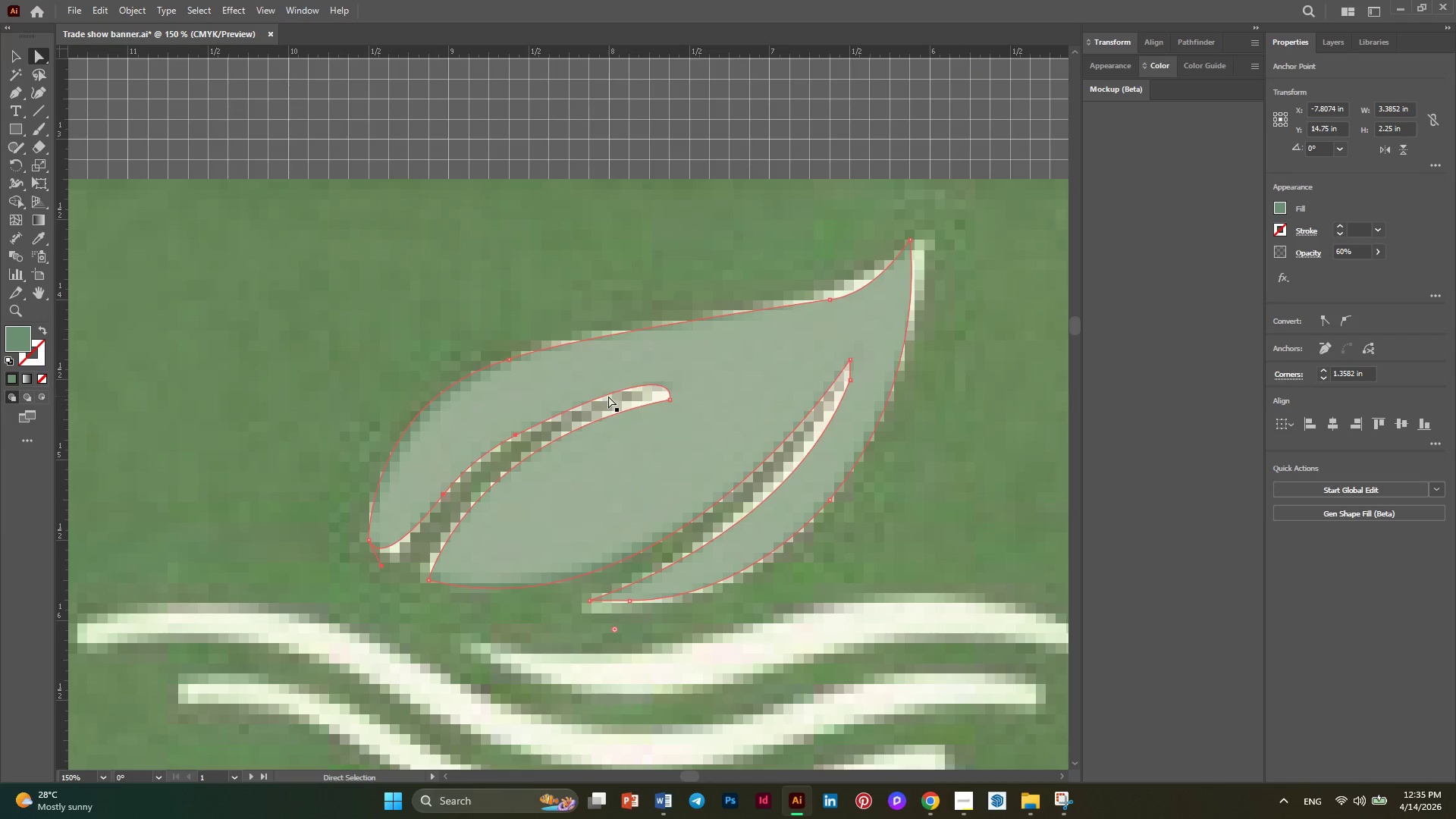 
left_click([608, 396])
 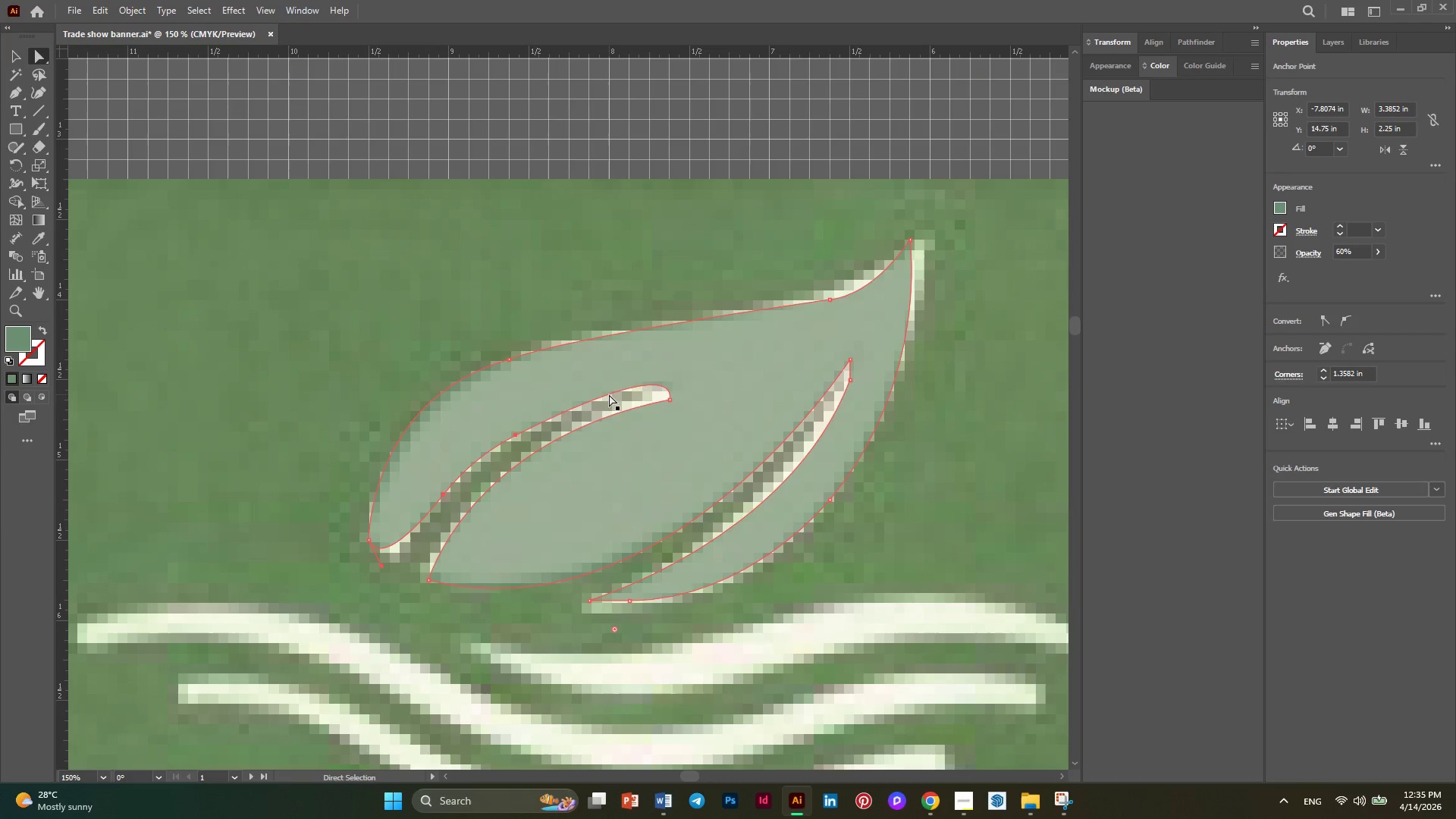 
left_click([609, 394])
 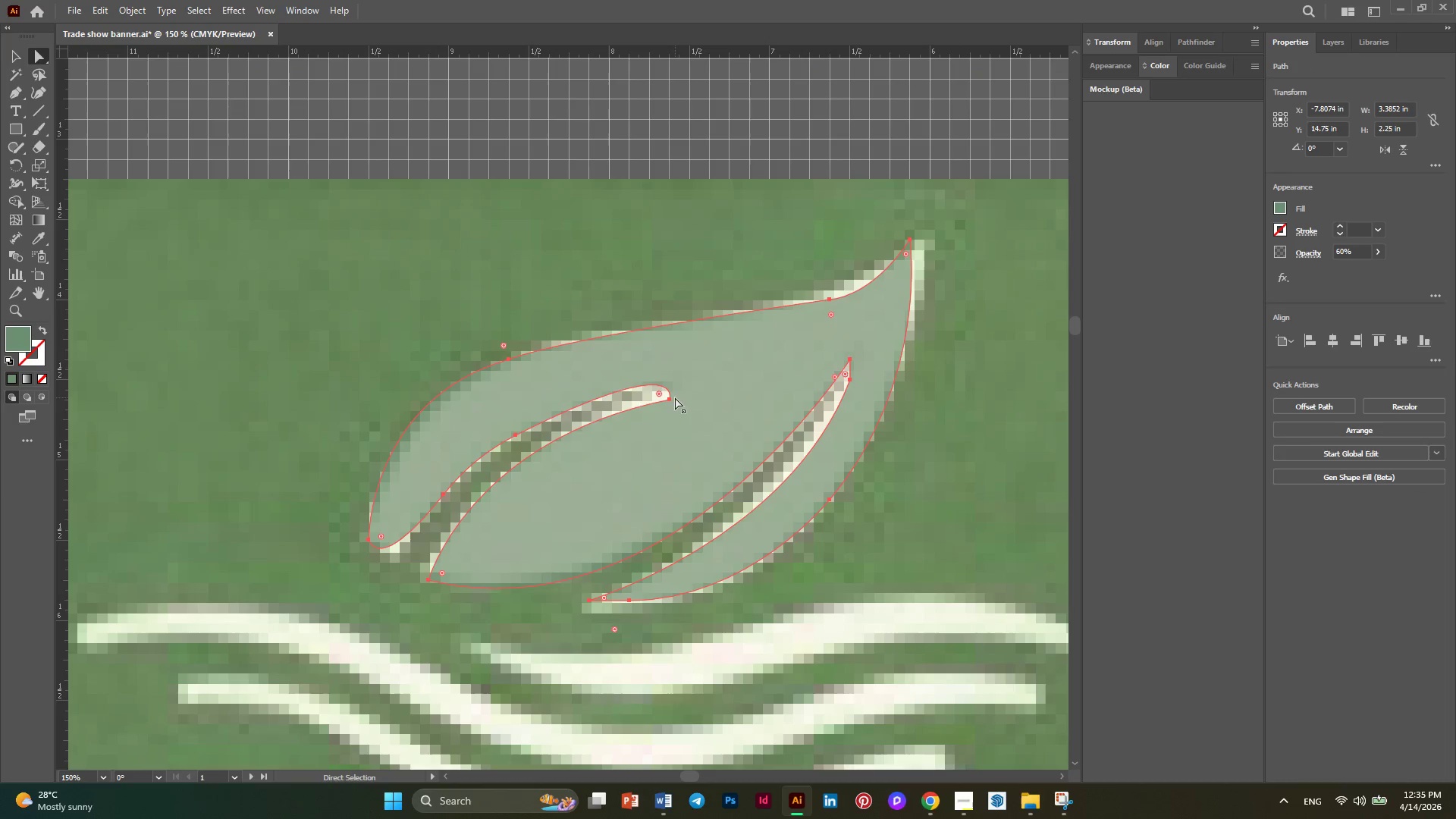 
left_click([669, 402])
 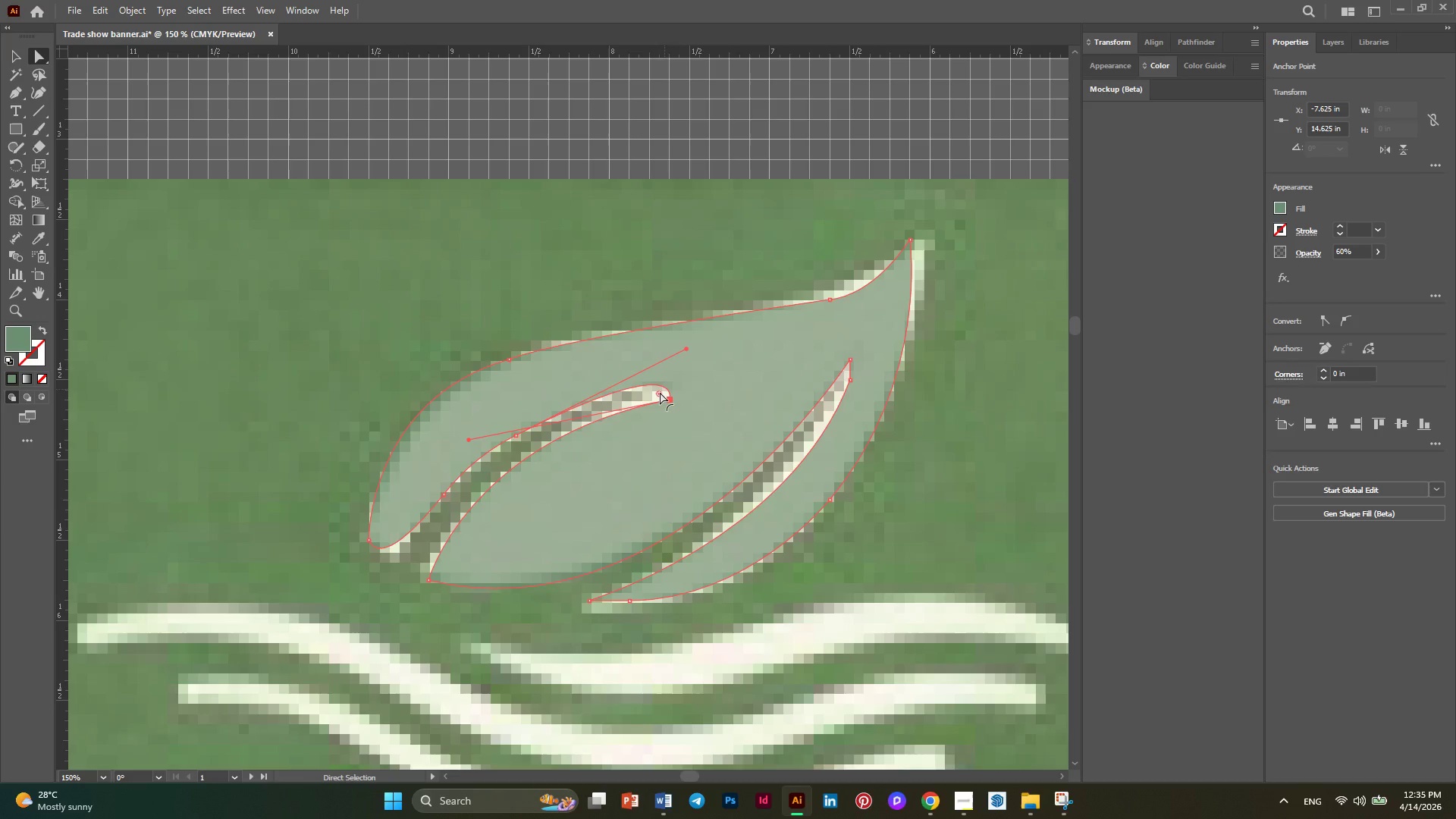 
key(Alt+AltLeft)
 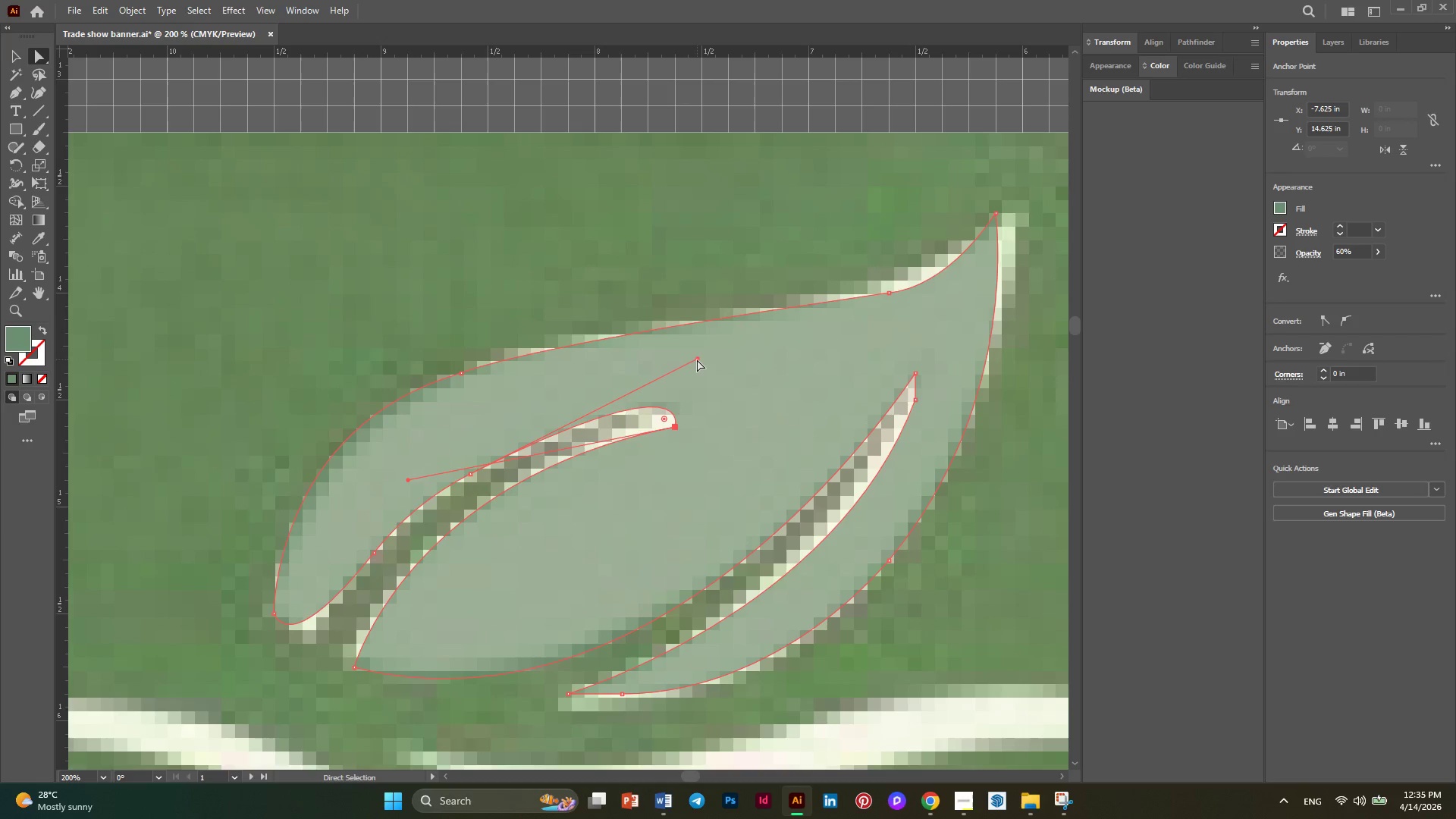 
scroll: coordinate [660, 392], scroll_direction: up, amount: 1.0
 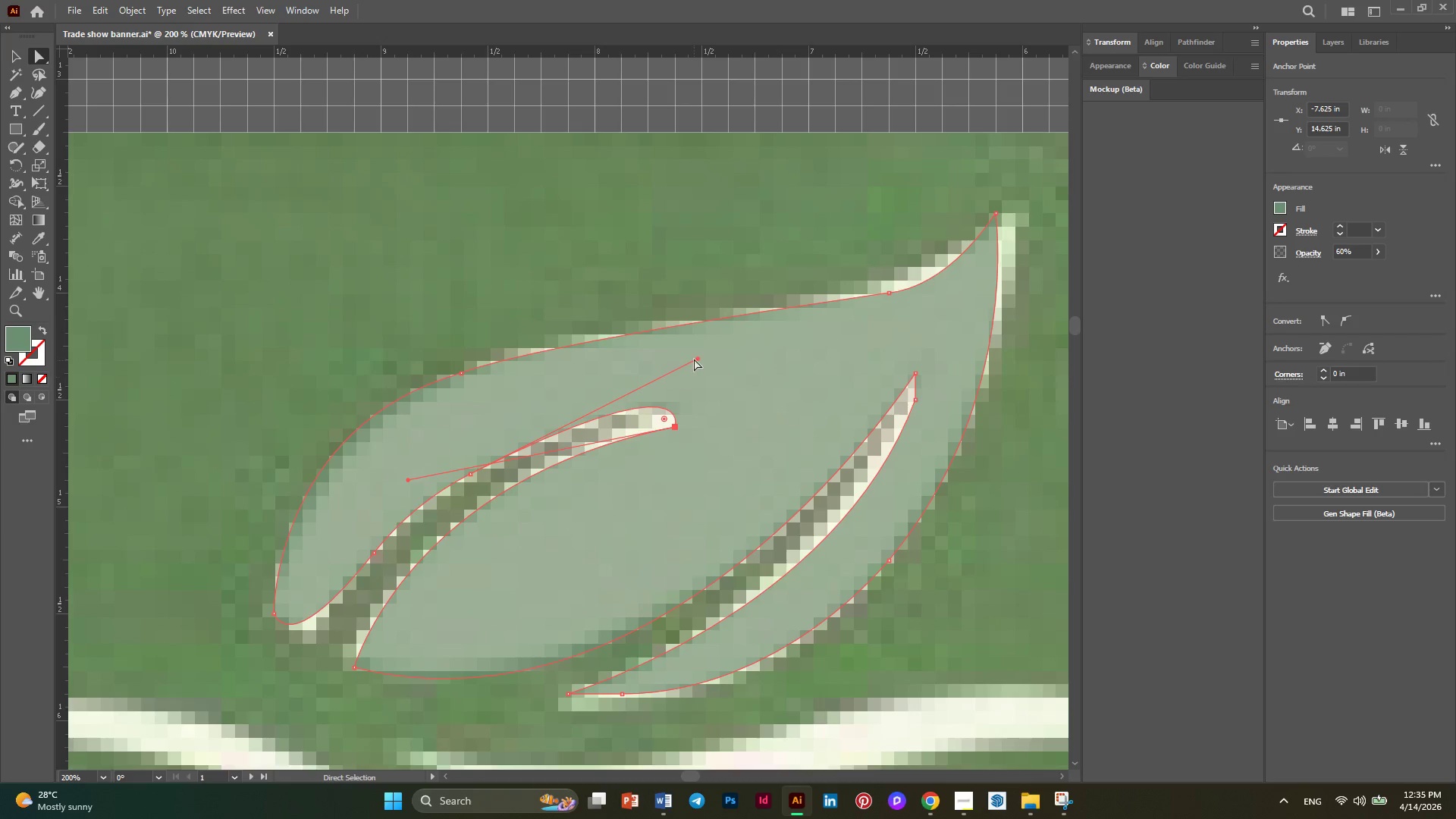 
left_click_drag(start_coordinate=[697, 359], to_coordinate=[639, 393])
 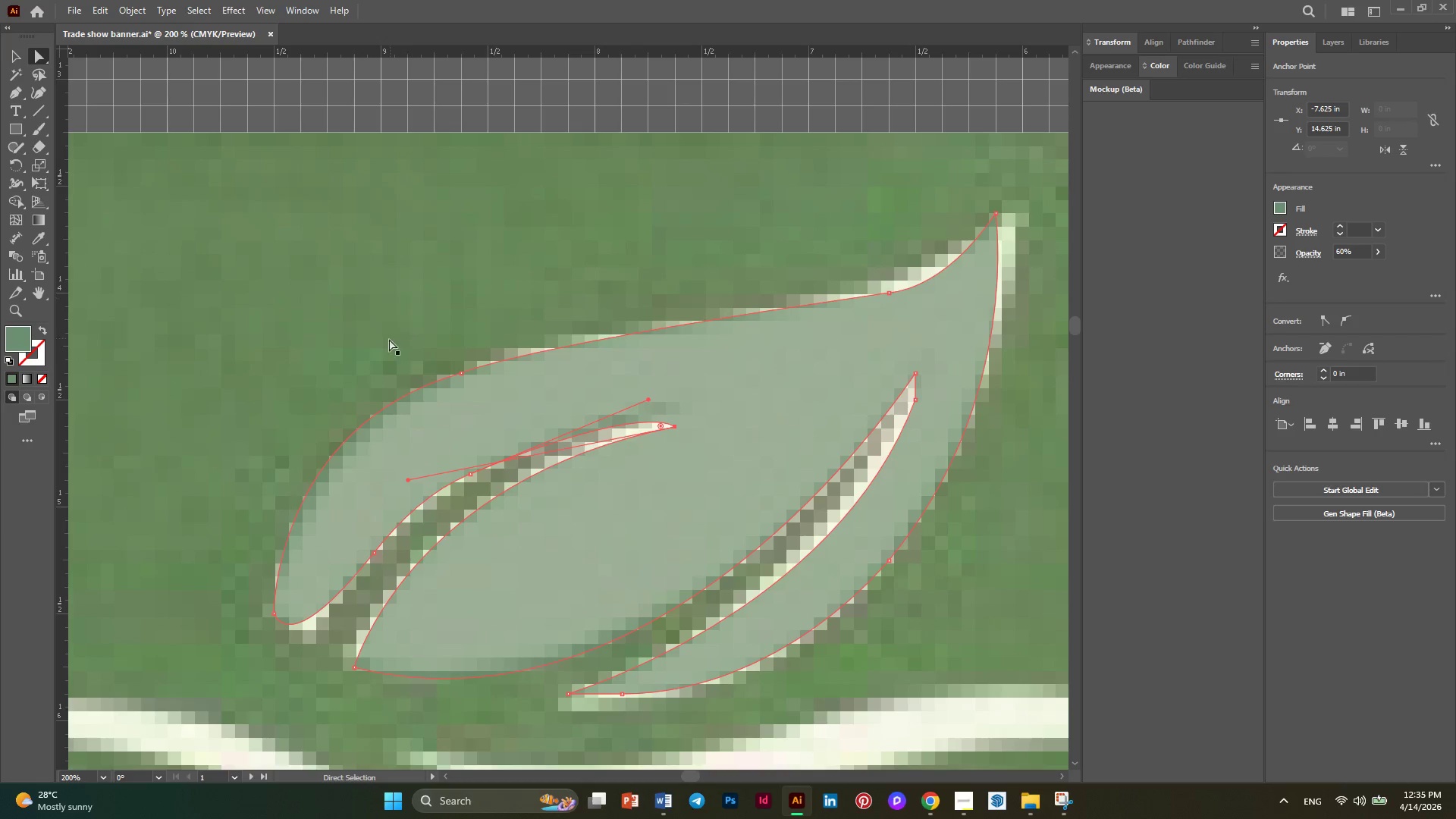 
key(Alt+AltLeft)
 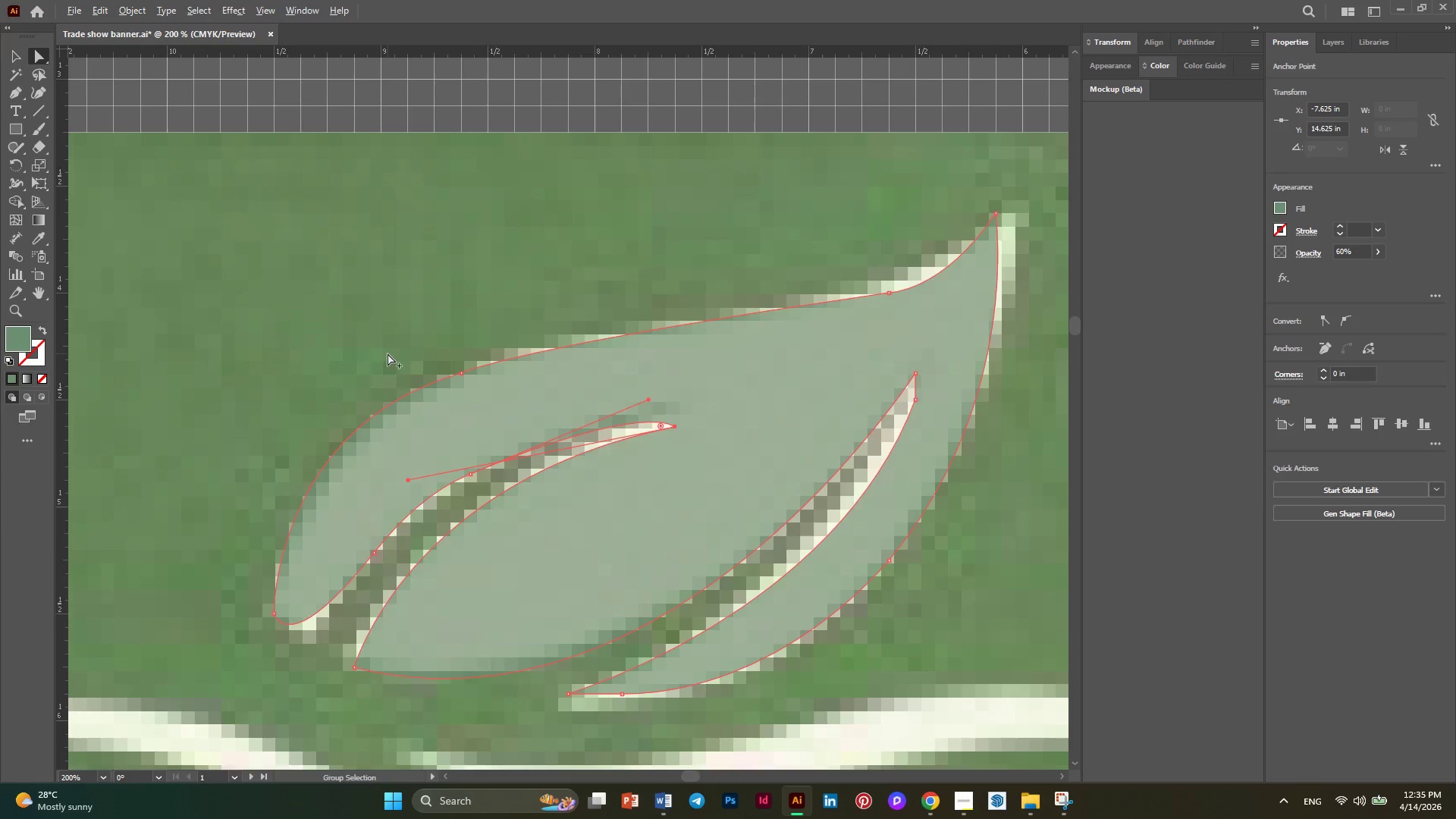 
scroll: coordinate [388, 353], scroll_direction: none, amount: 0.0
 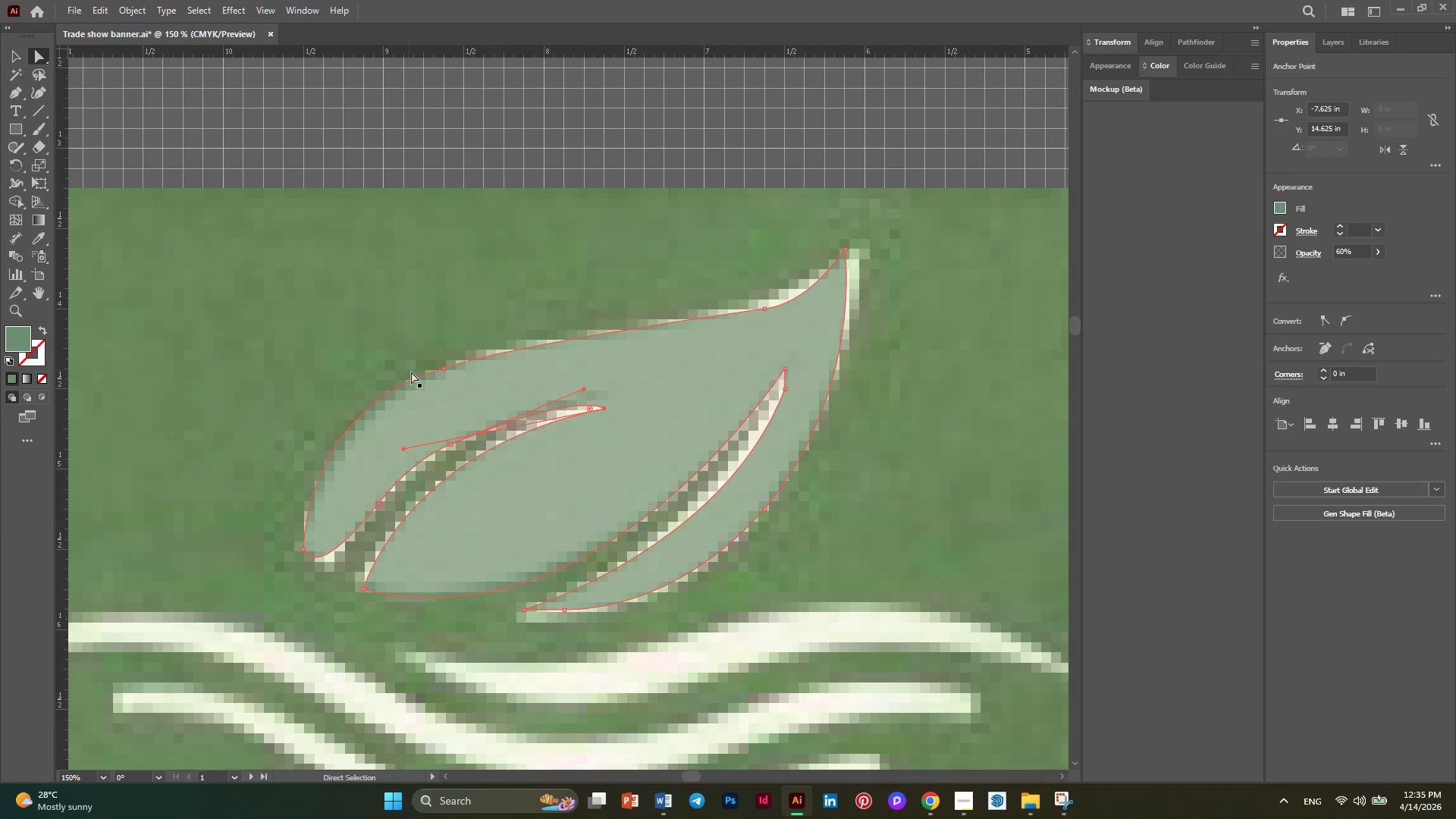 
key(Alt+AltLeft)
 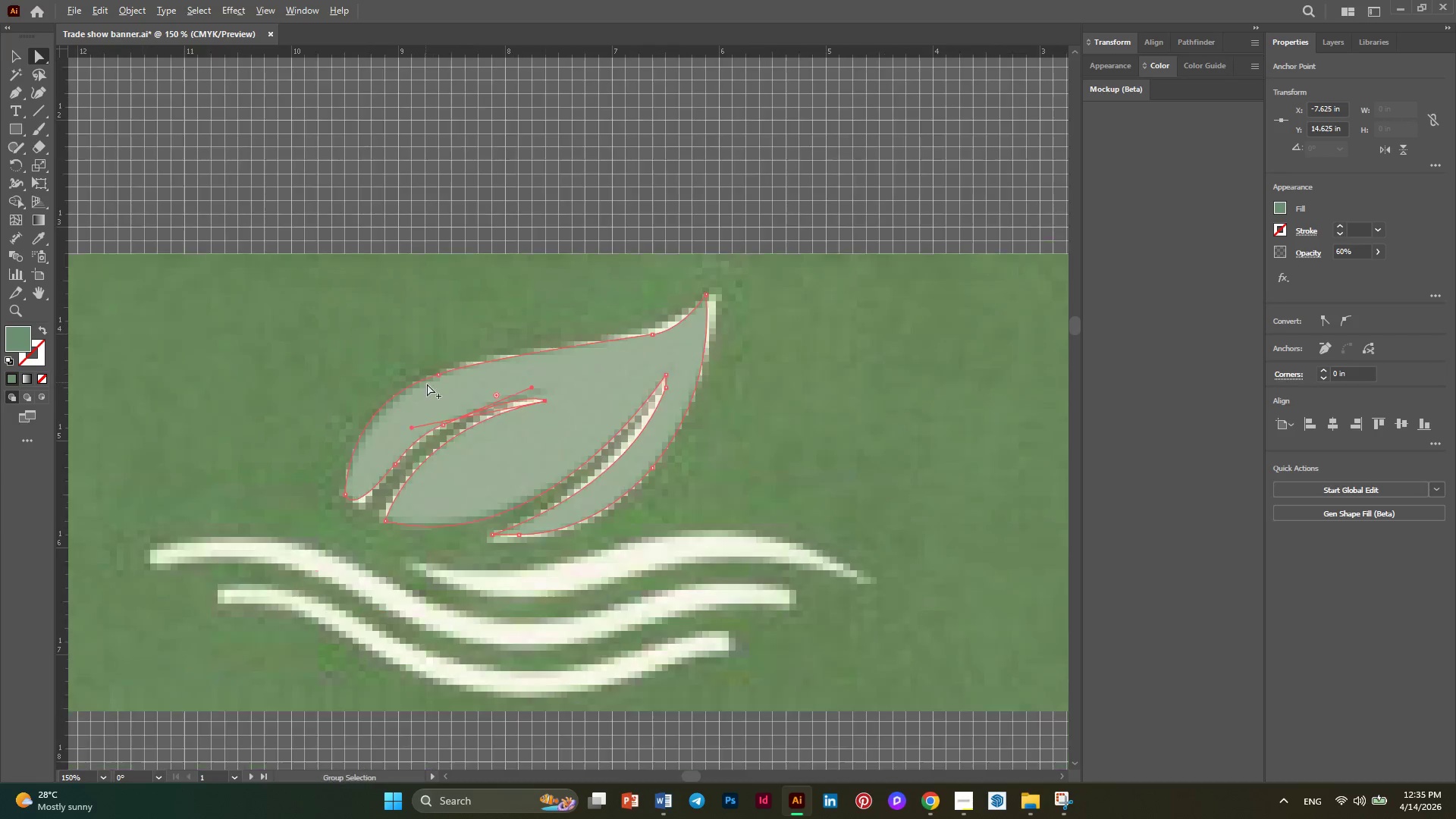 
scroll: coordinate [427, 384], scroll_direction: down, amount: 2.0
 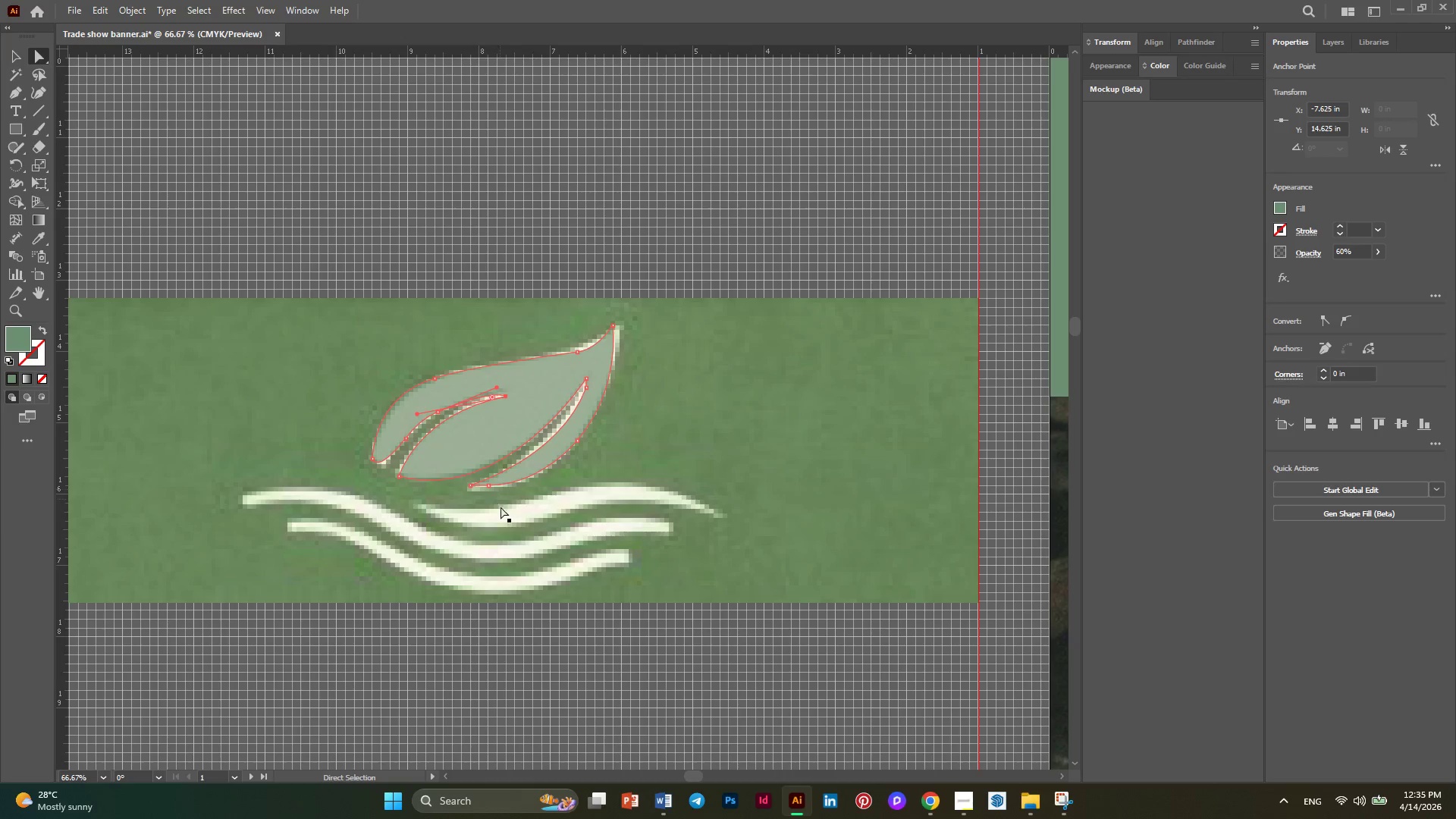 
hold_key(key=AltLeft, duration=0.39)
scroll: coordinate [504, 522], scroll_direction: up, amount: 1.0
 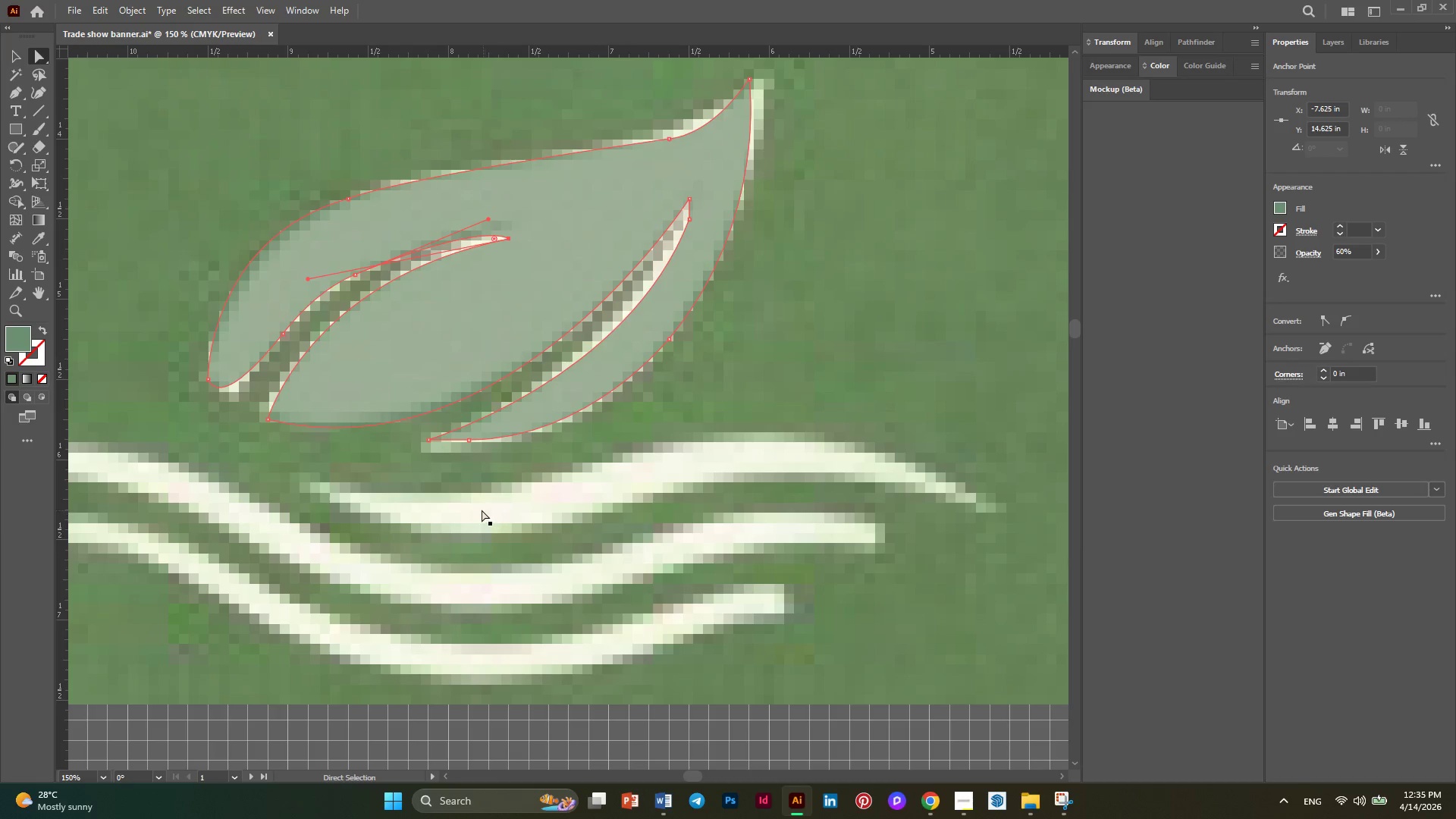 
hold_key(key=AltLeft, duration=0.48)
scroll: coordinate [480, 511], scroll_direction: none, amount: 0.0
 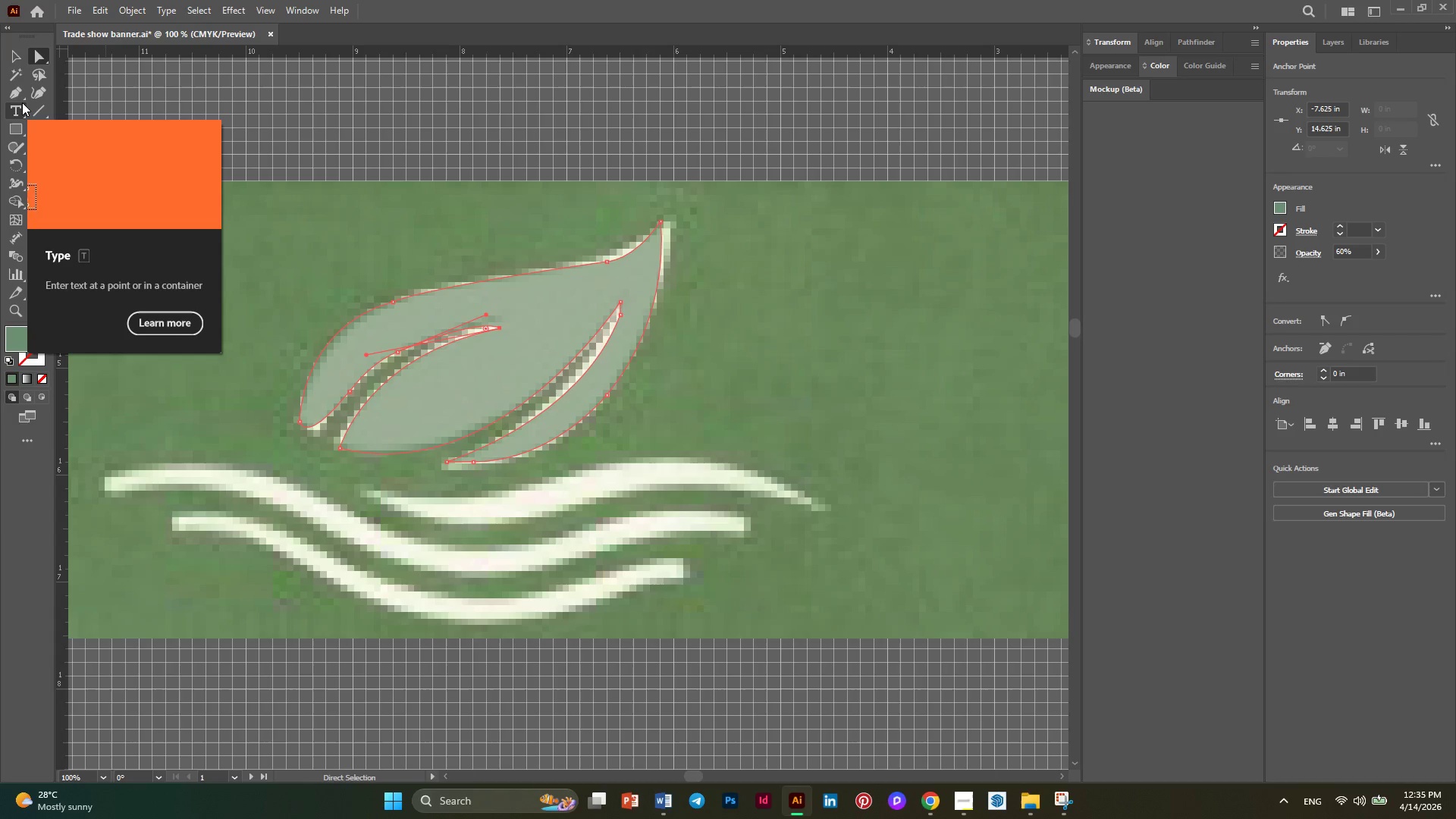 
left_click([17, 94])
 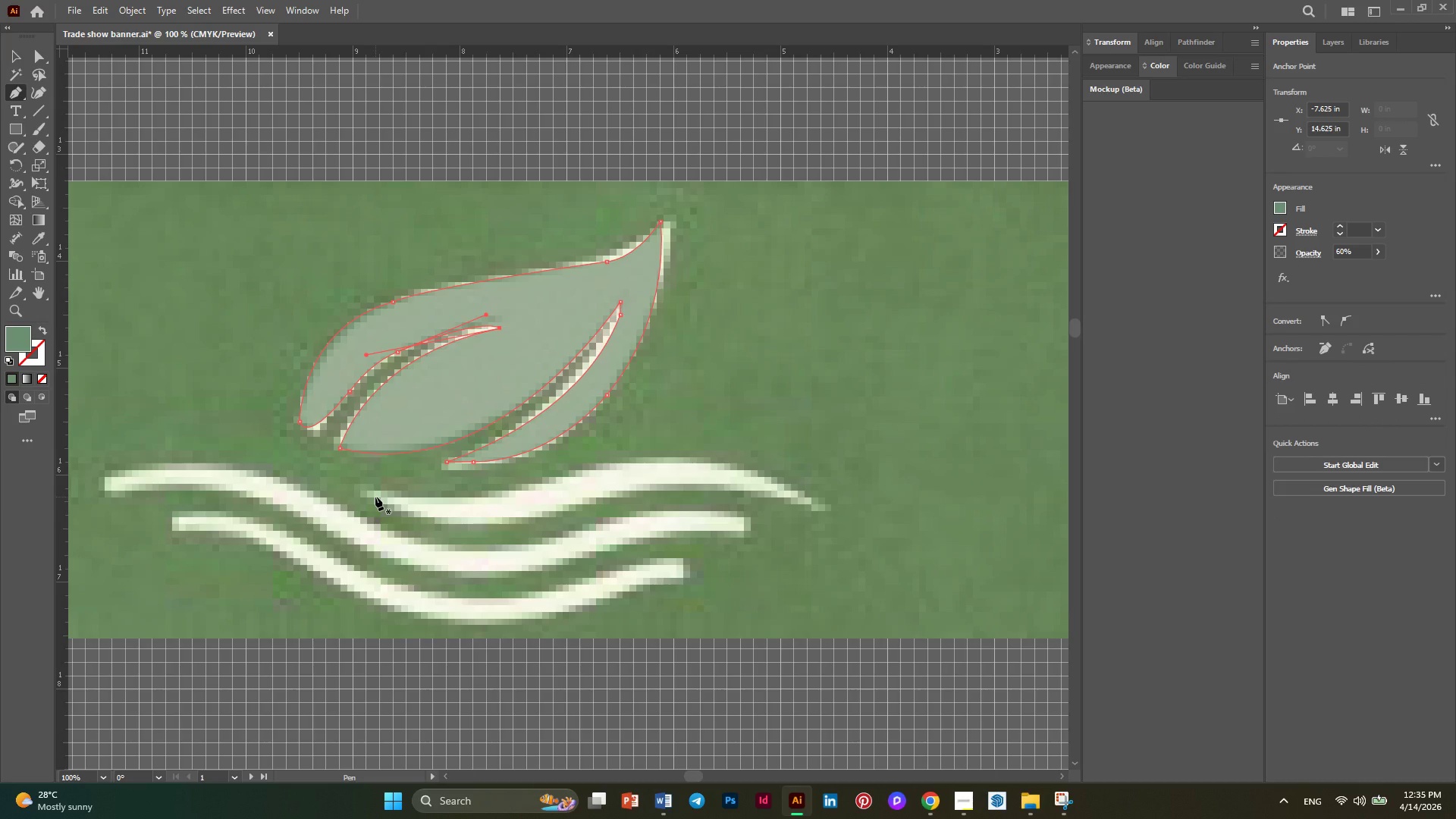 
left_click([375, 497])
 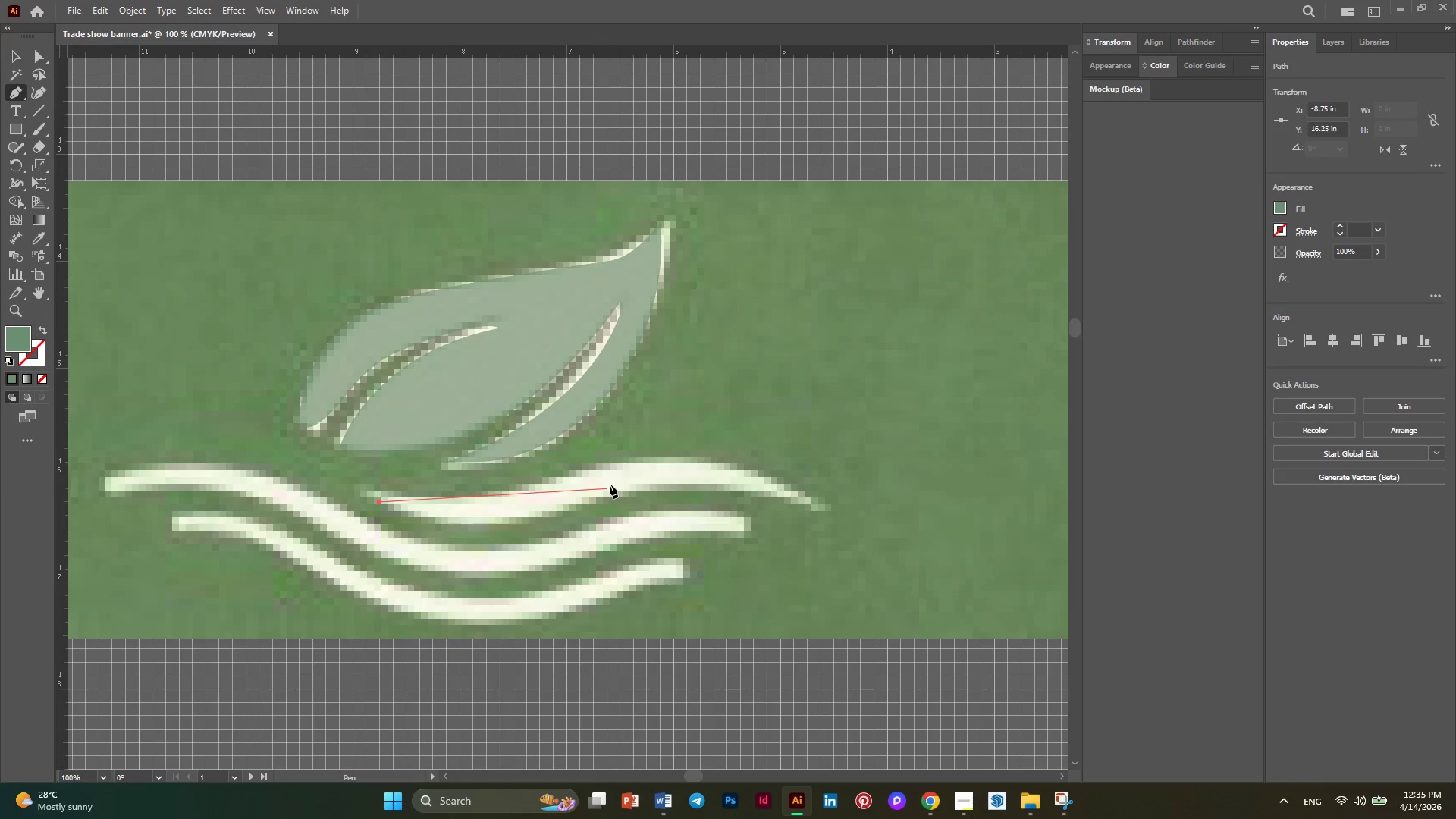 
left_click_drag(start_coordinate=[613, 487], to_coordinate=[731, 437])
 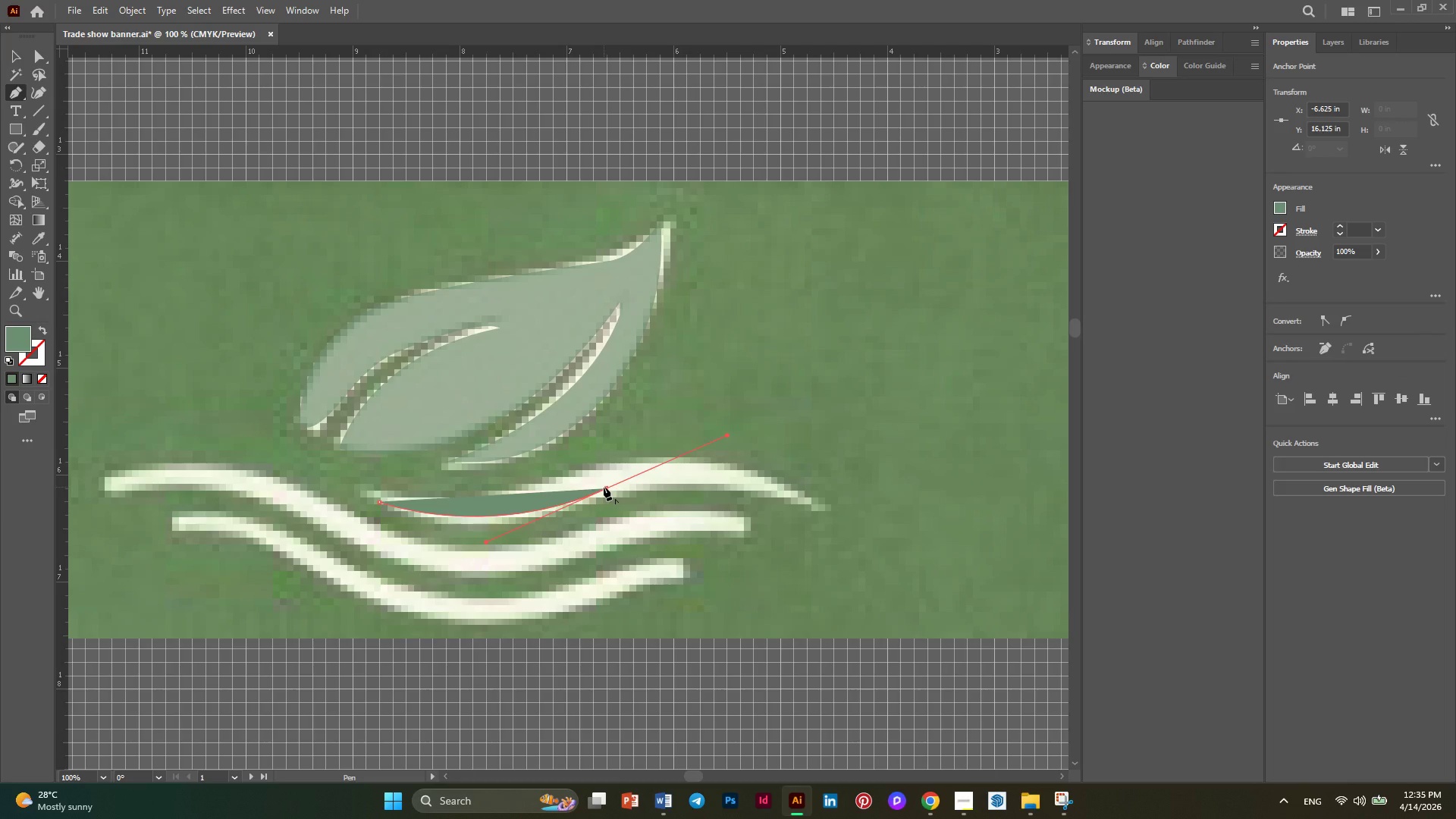 
left_click([604, 487])
 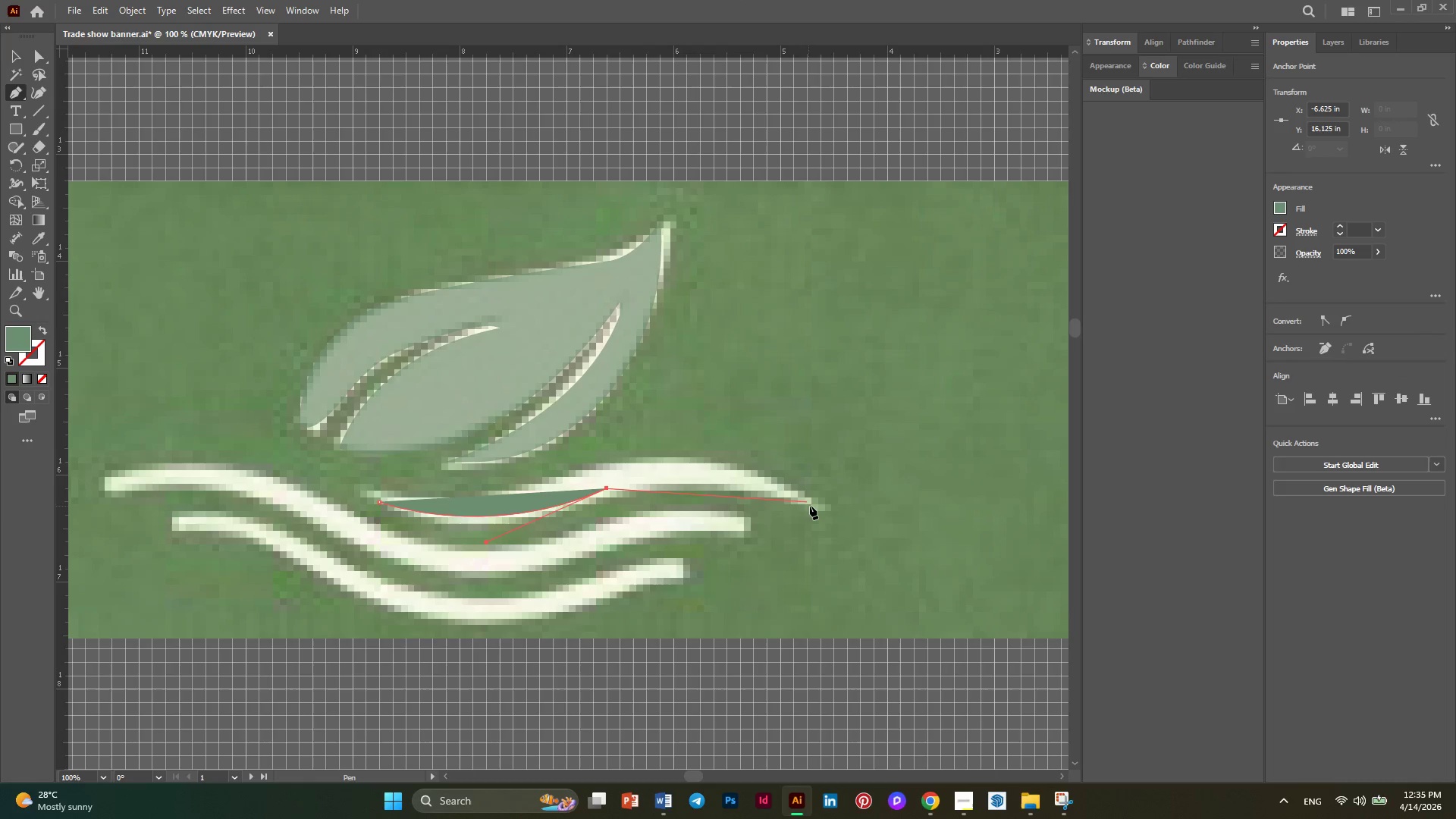 
left_click_drag(start_coordinate=[817, 508], to_coordinate=[947, 570])
 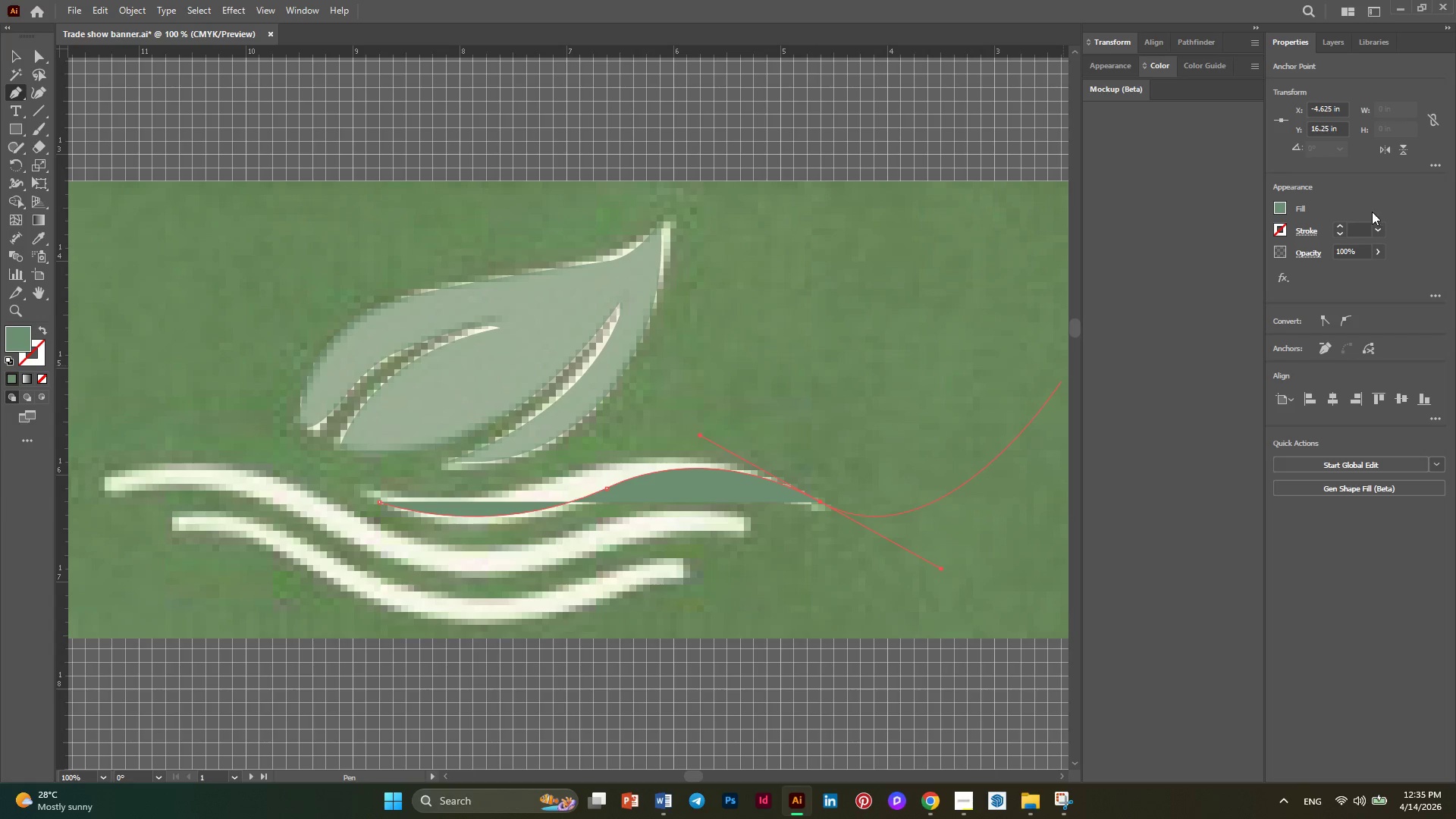 
left_click([1341, 229])
 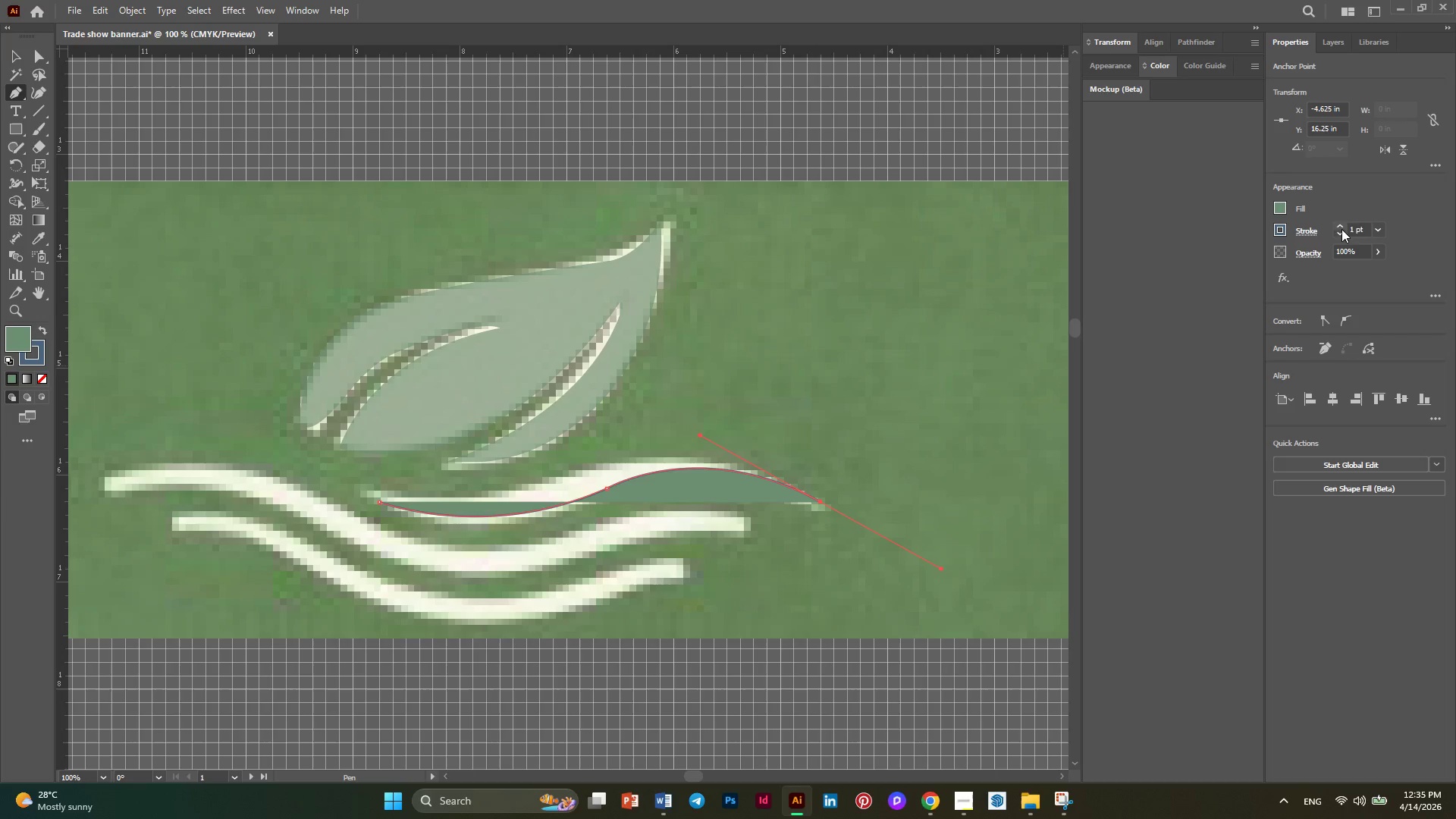 
left_click([1341, 229])
 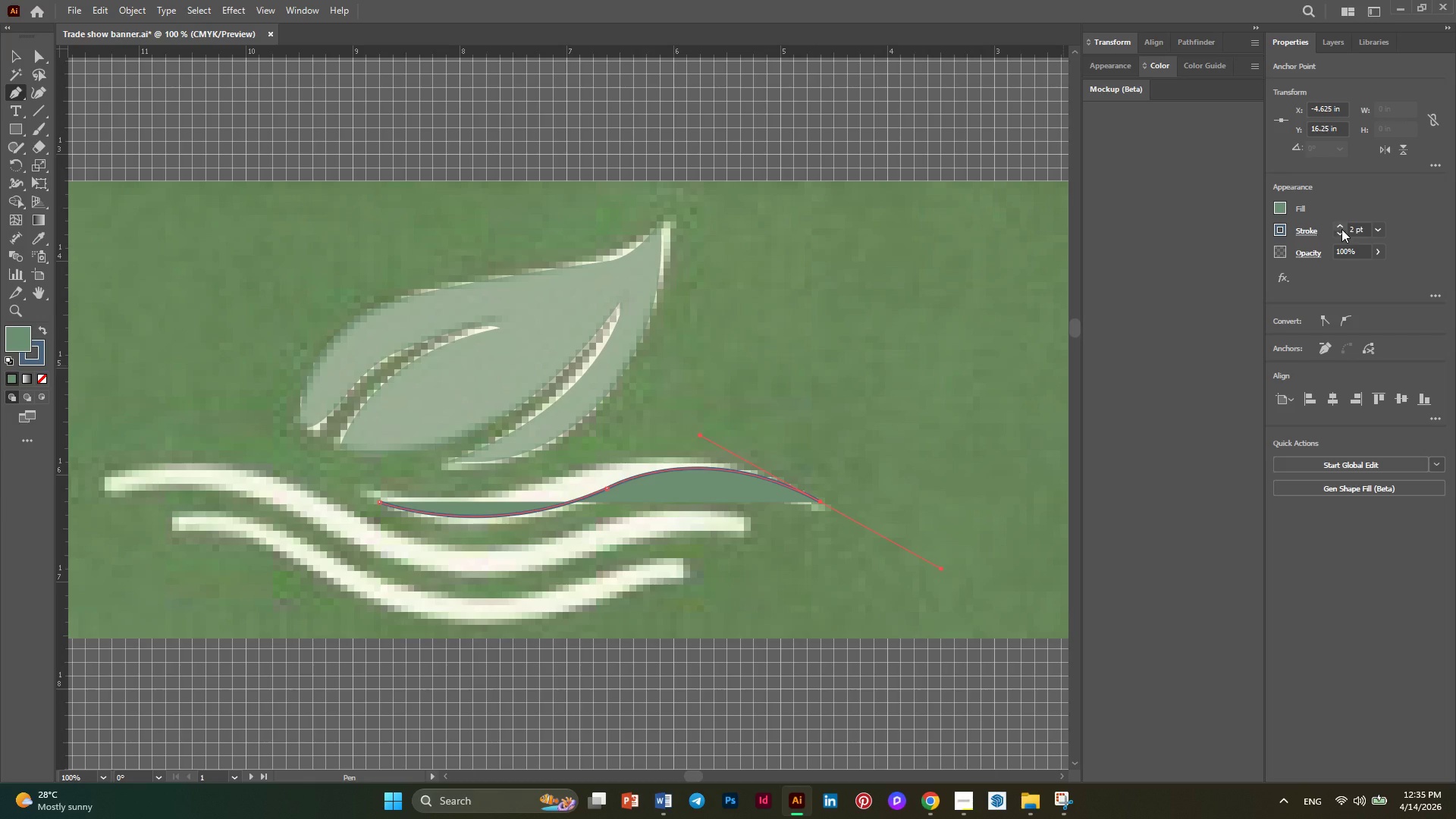 
left_click([1341, 229])
 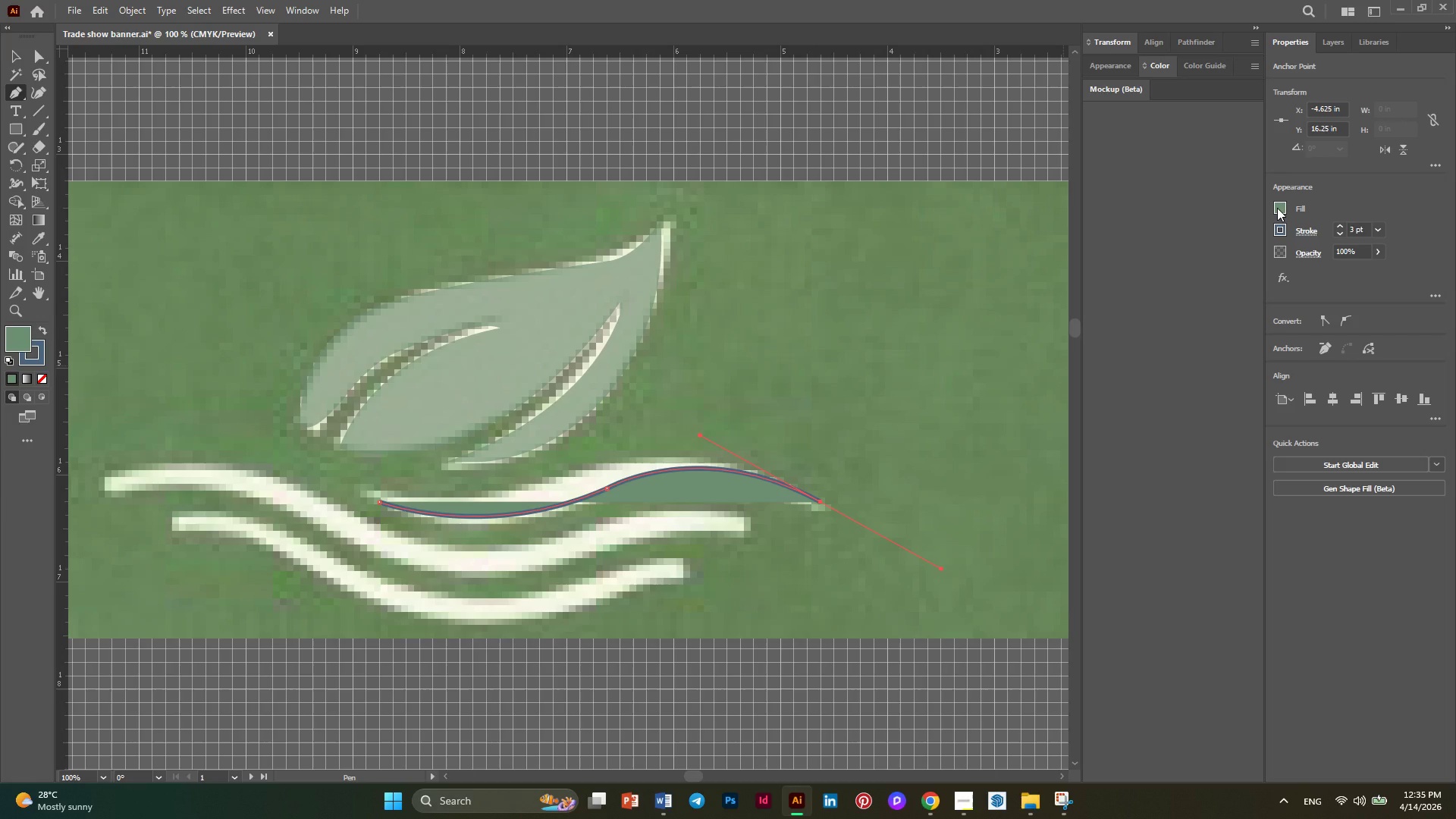 
left_click([1277, 208])
 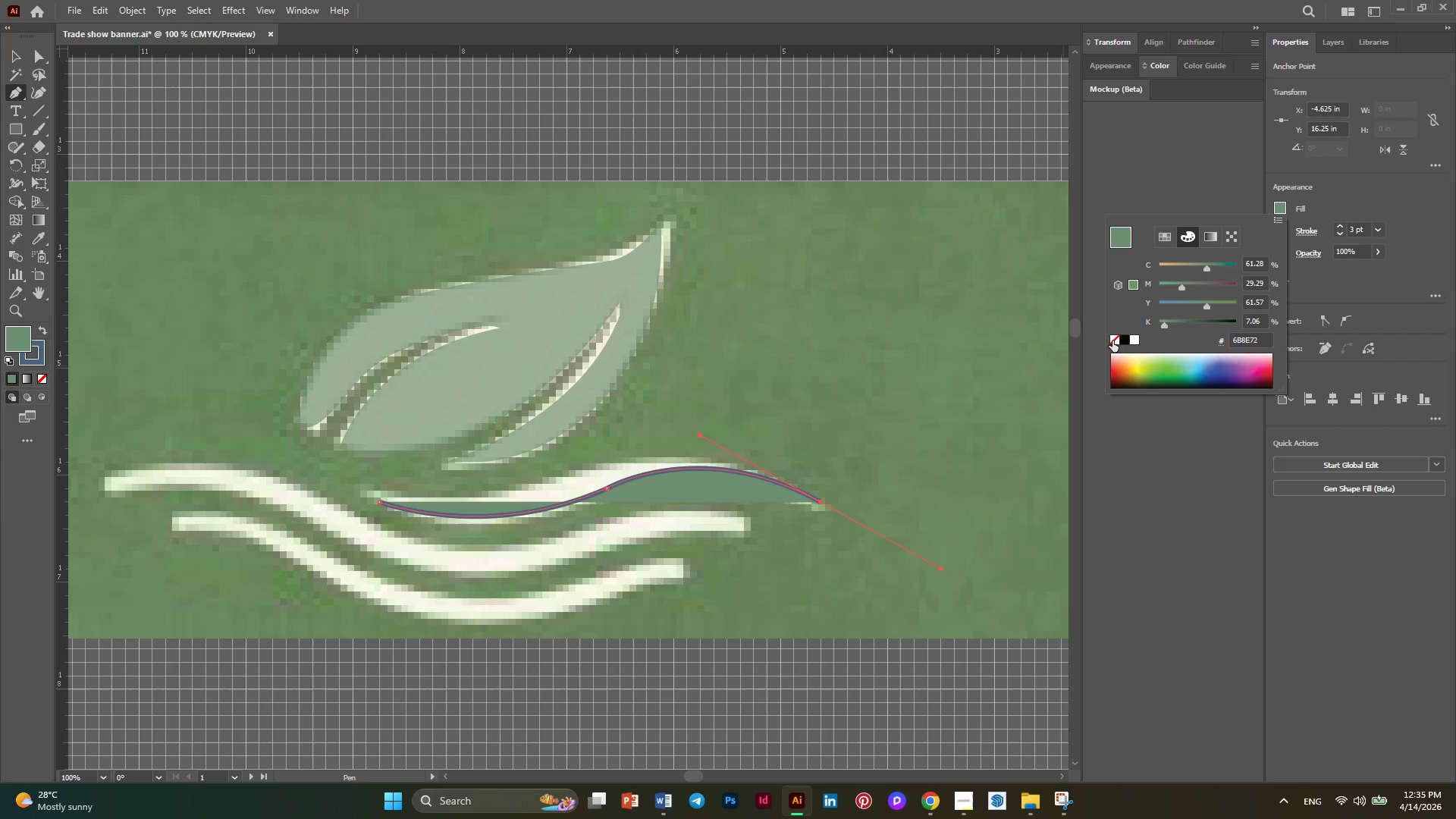 
left_click([1112, 340])
 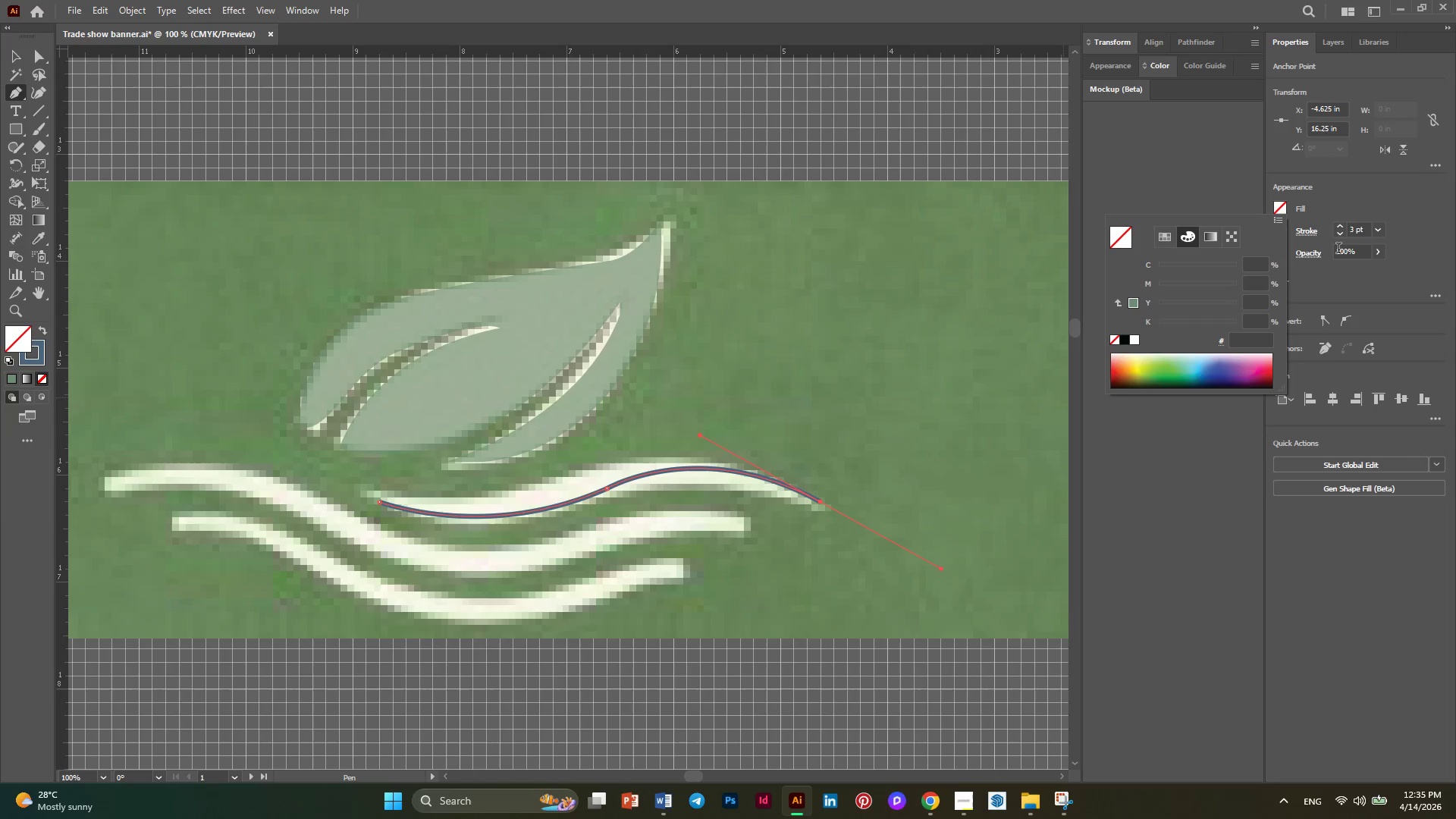 
left_click([1307, 231])
 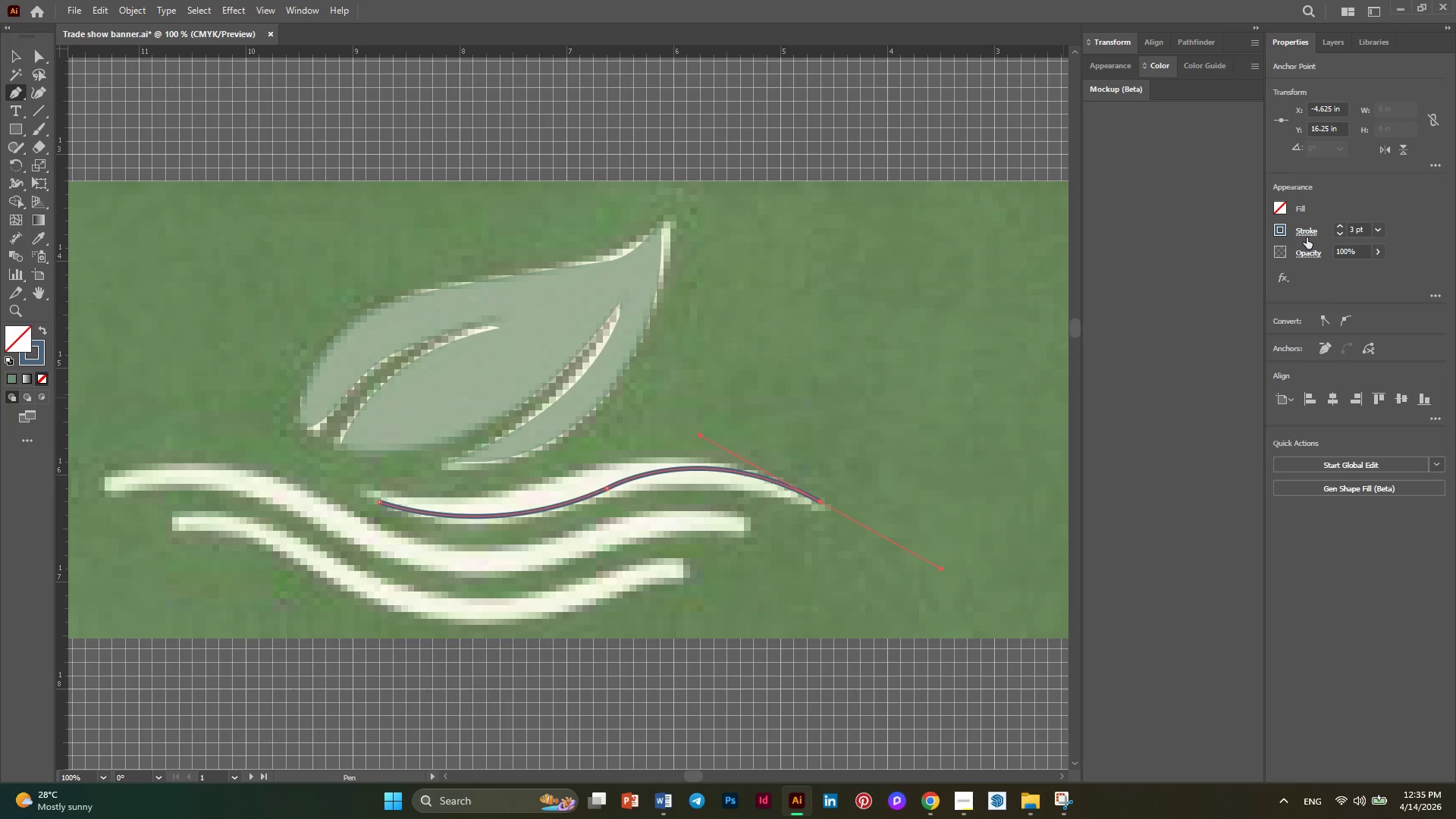 
left_click([1307, 237])
 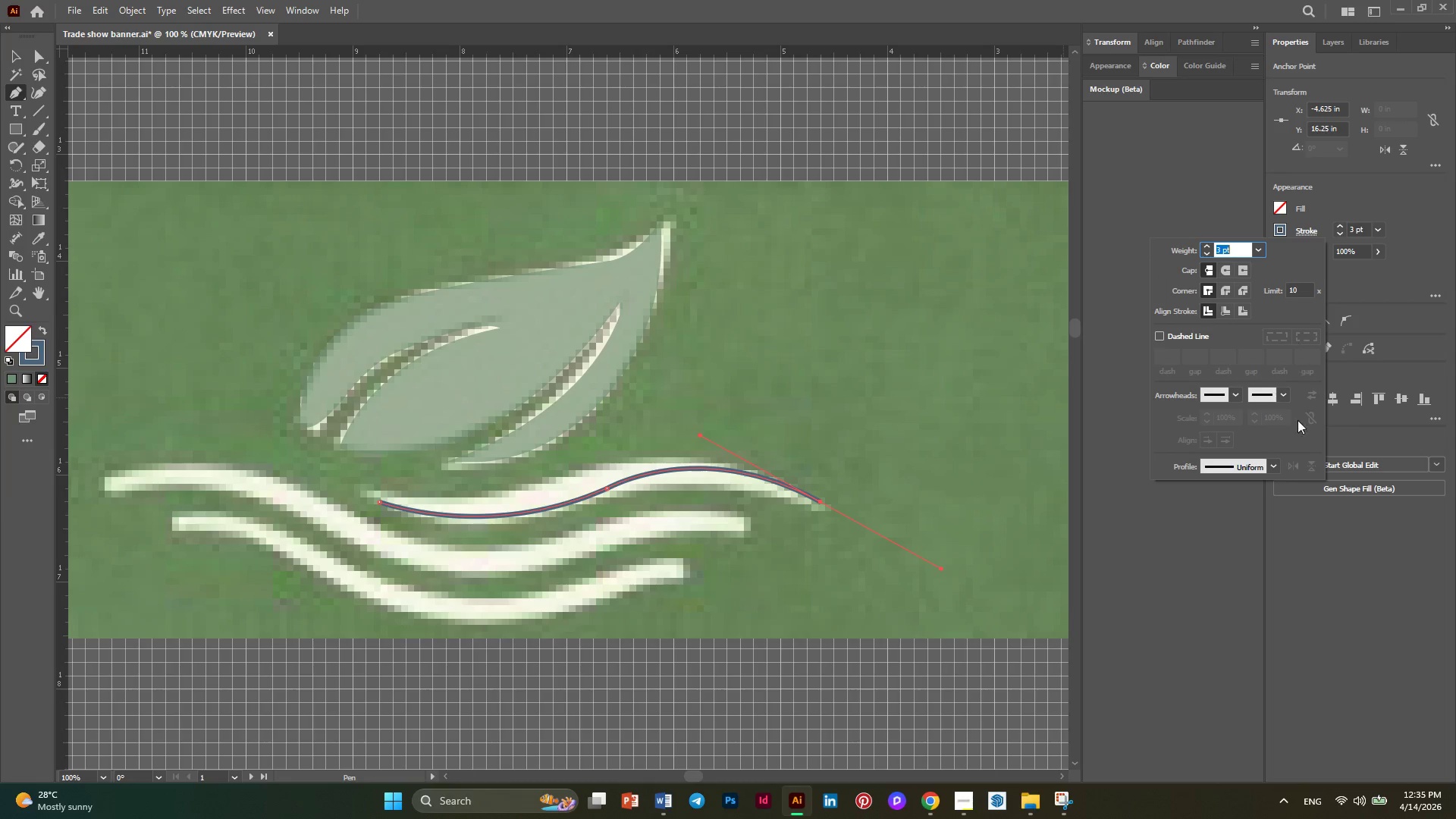 
left_click([1272, 466])
 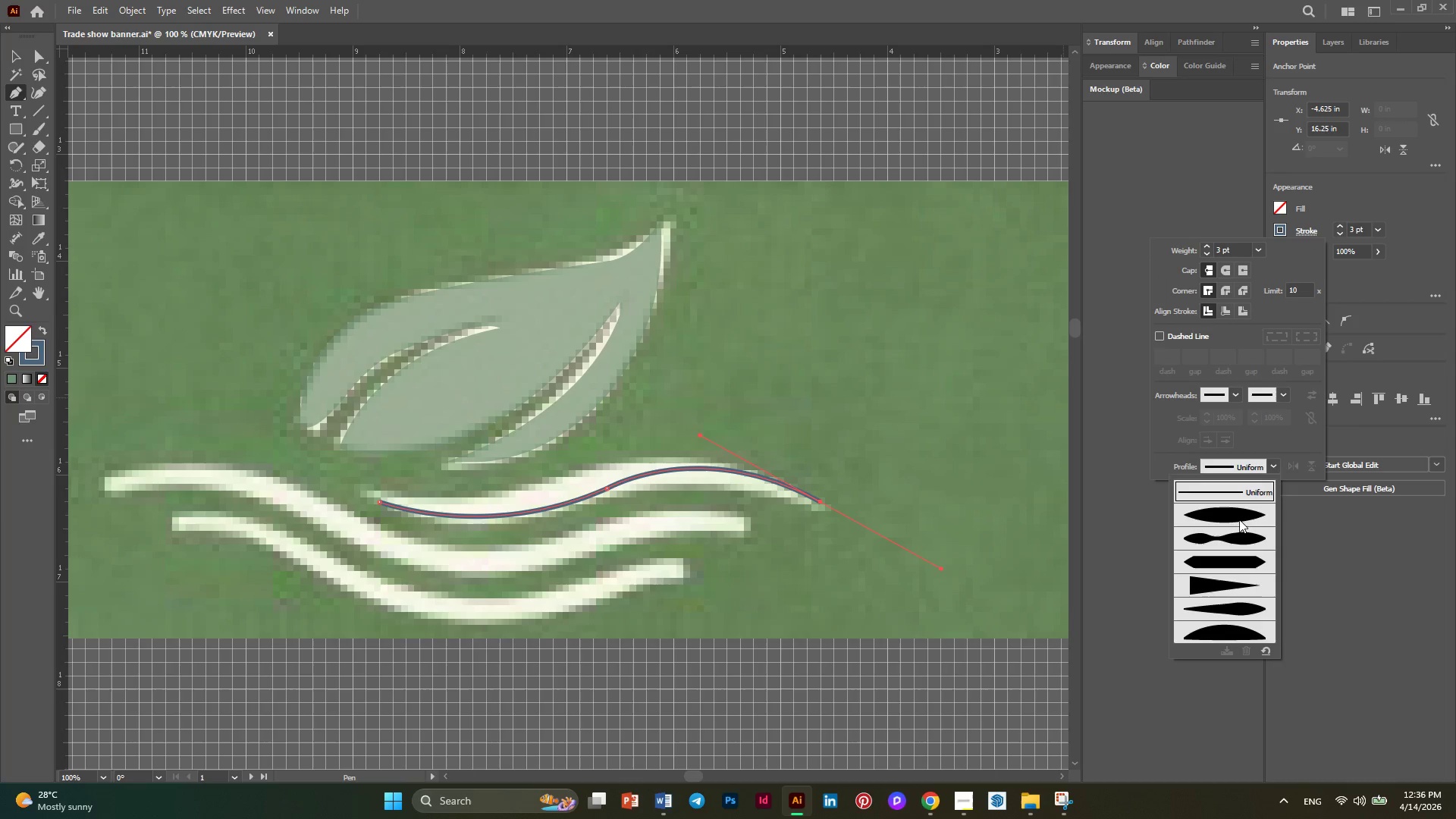 
left_click([1238, 517])
 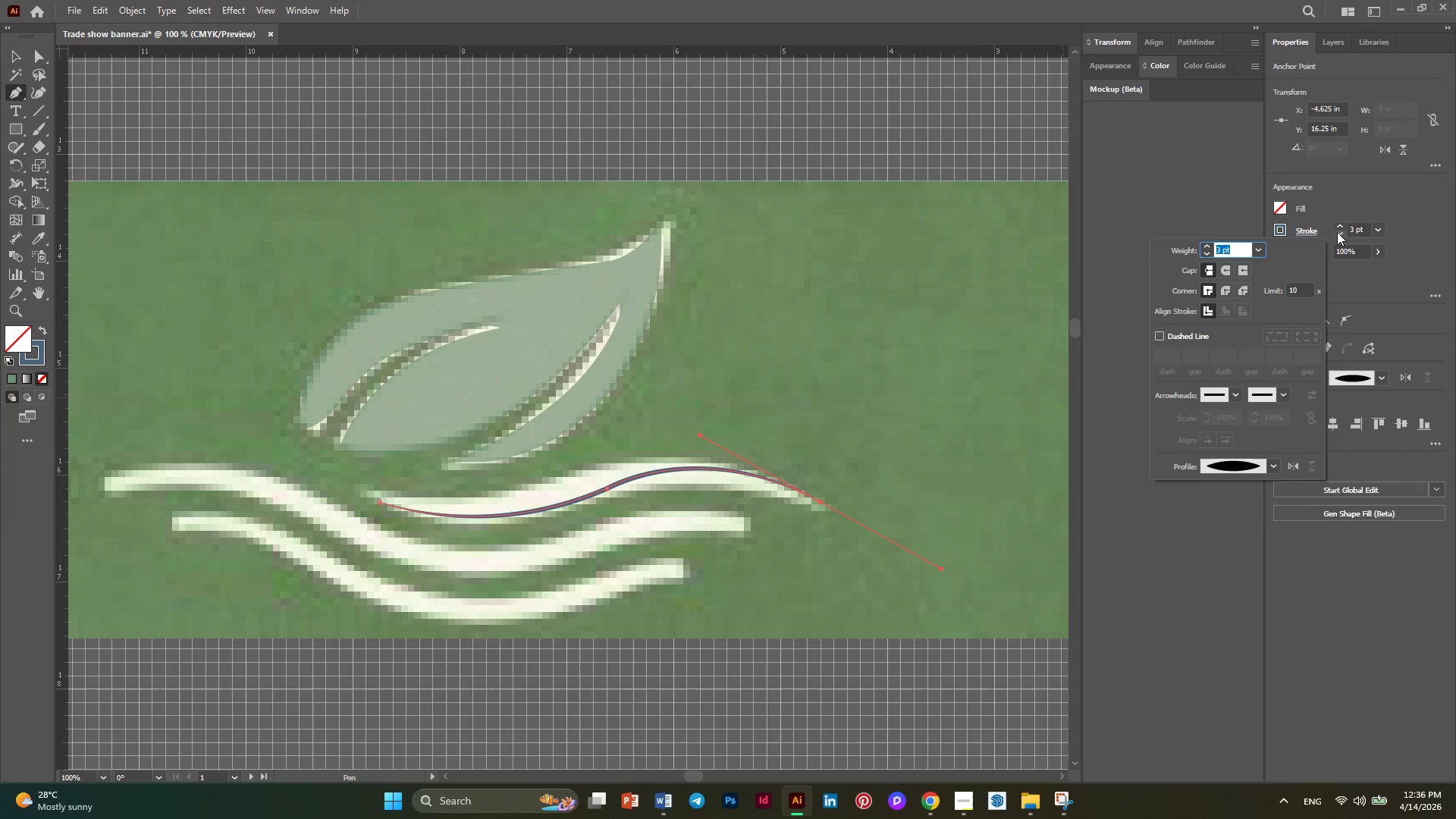 
wait(5.3)
 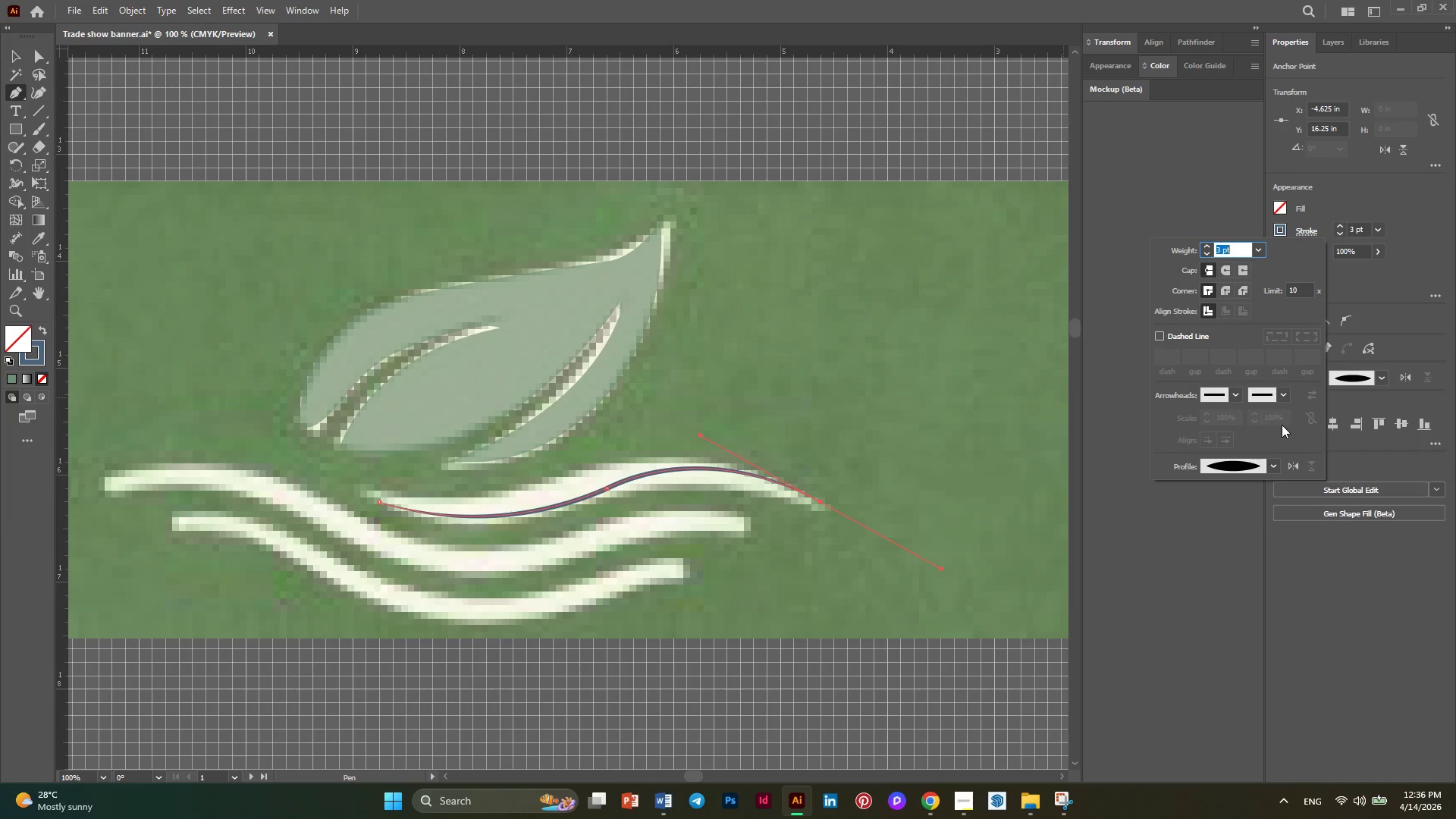 
double_click([1342, 225])
 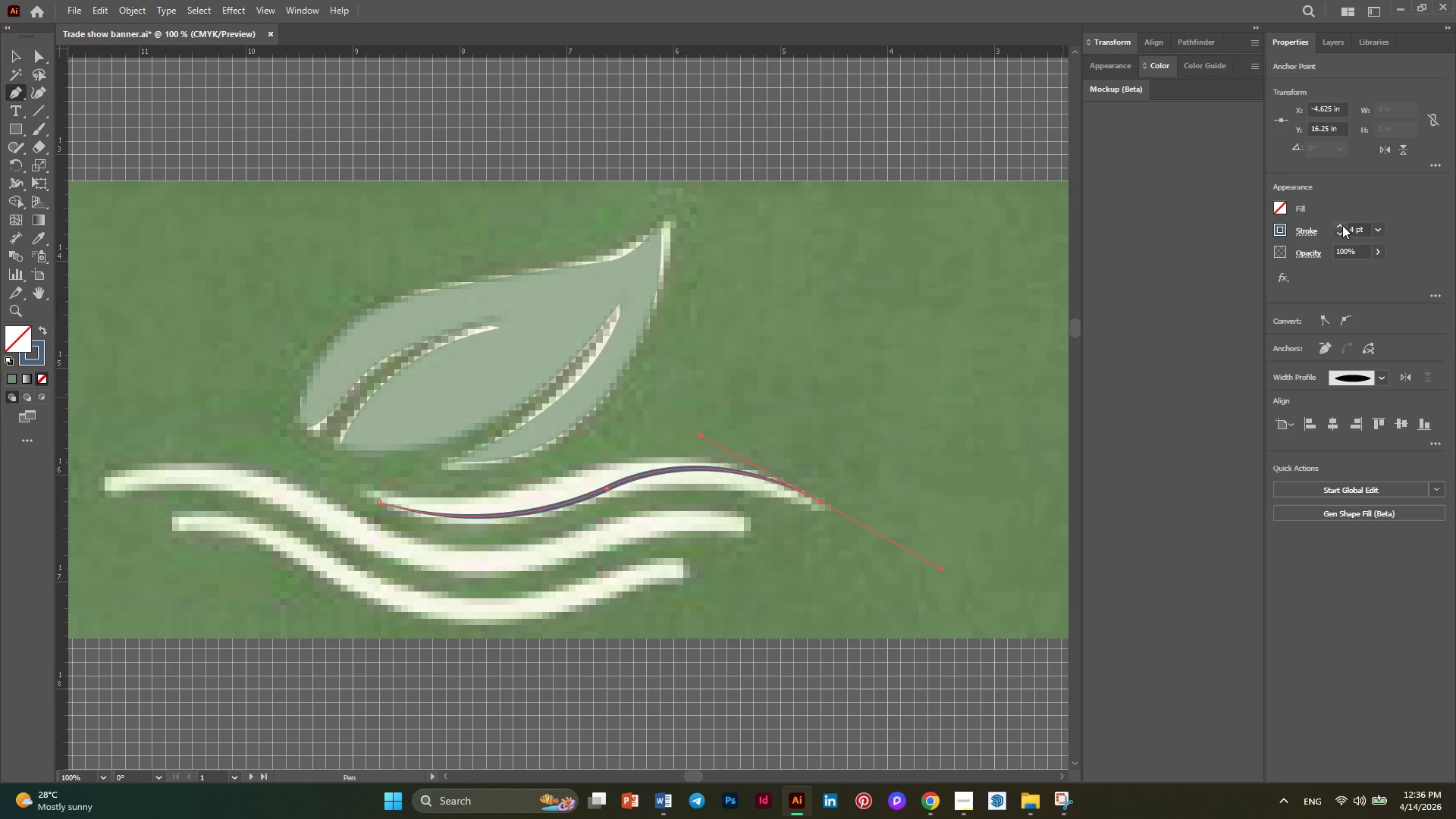 
triple_click([1342, 225])
 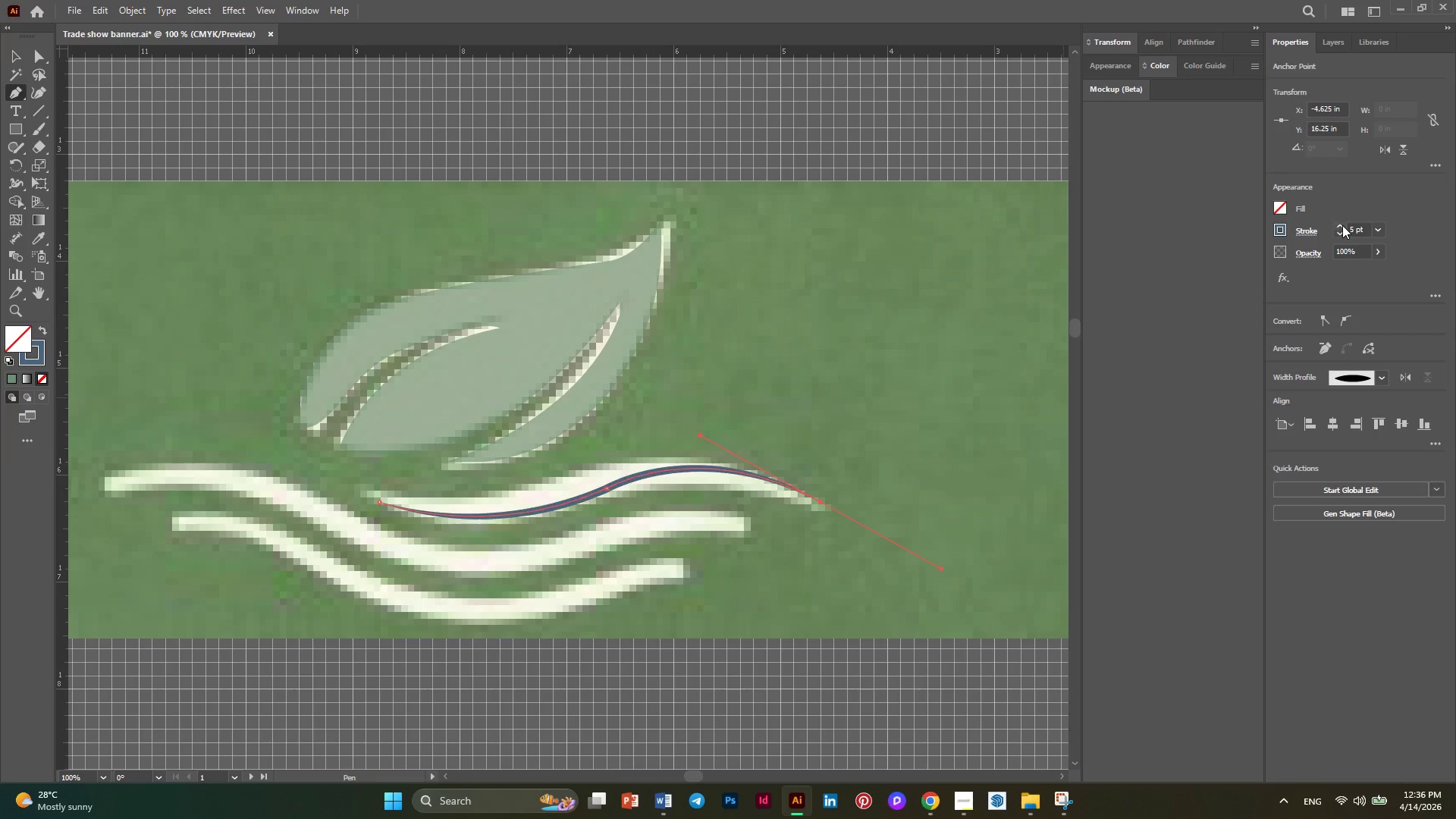 
triple_click([1342, 225])
 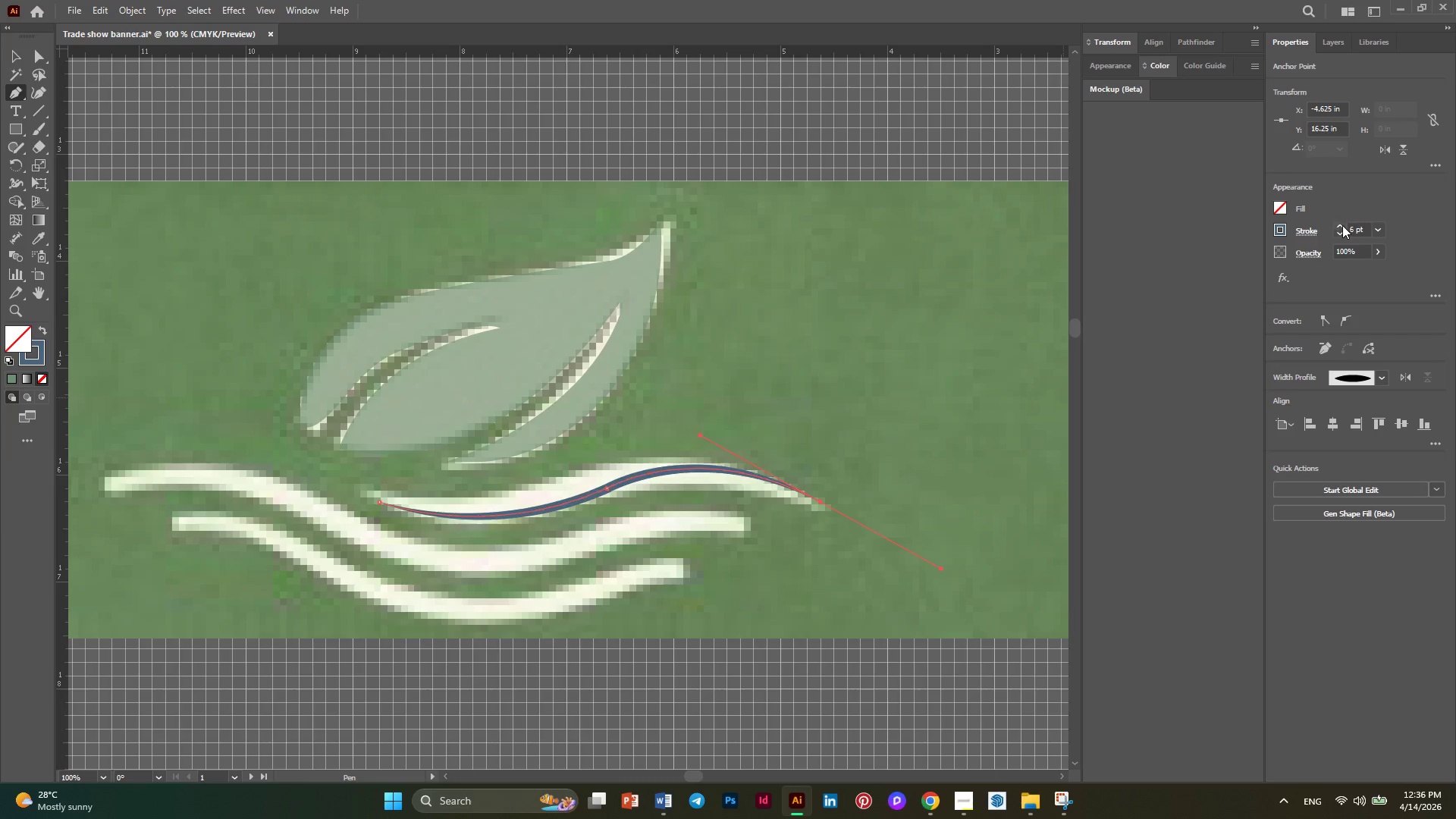 
triple_click([1342, 225])
 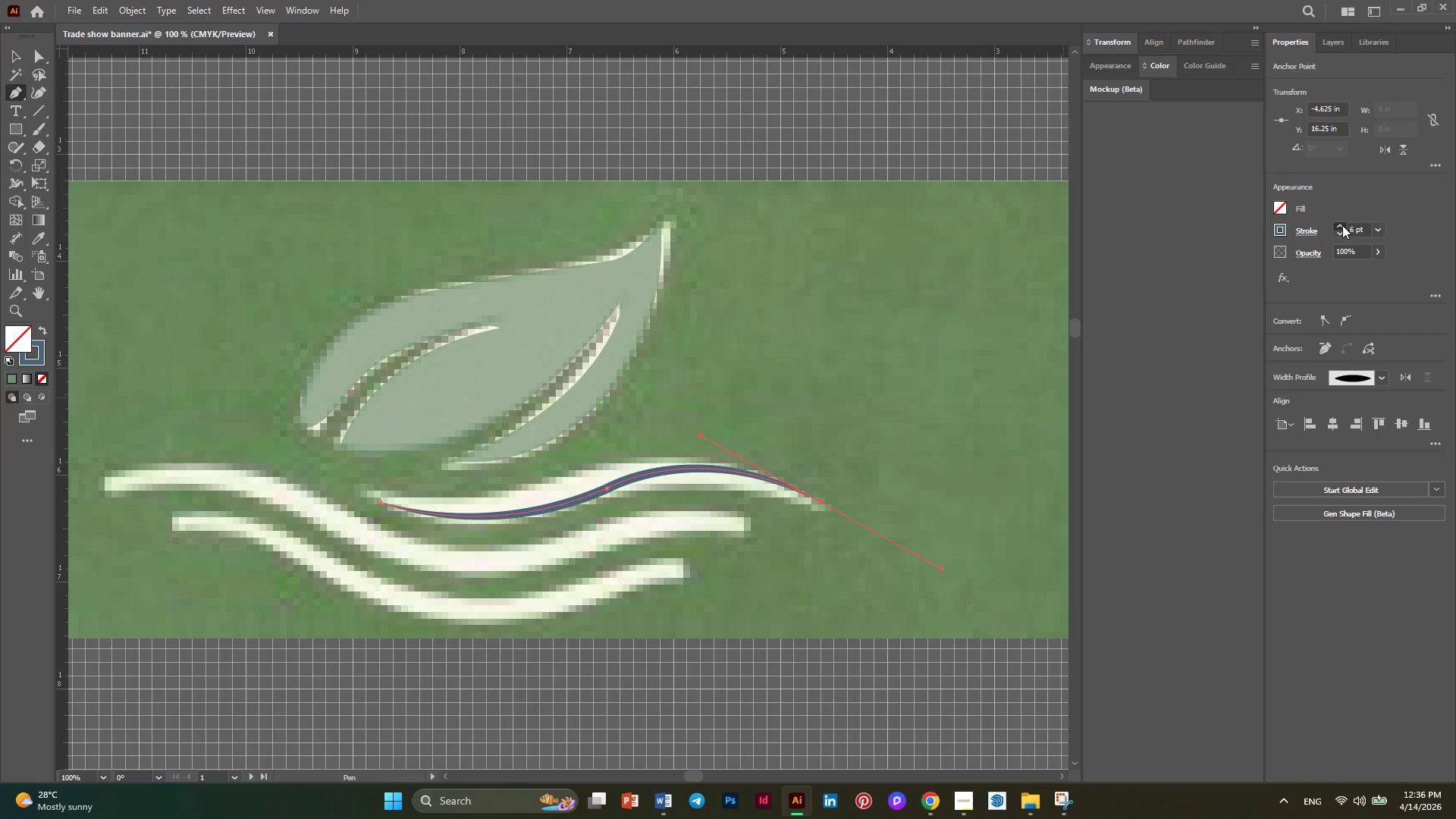 
triple_click([1342, 225])
 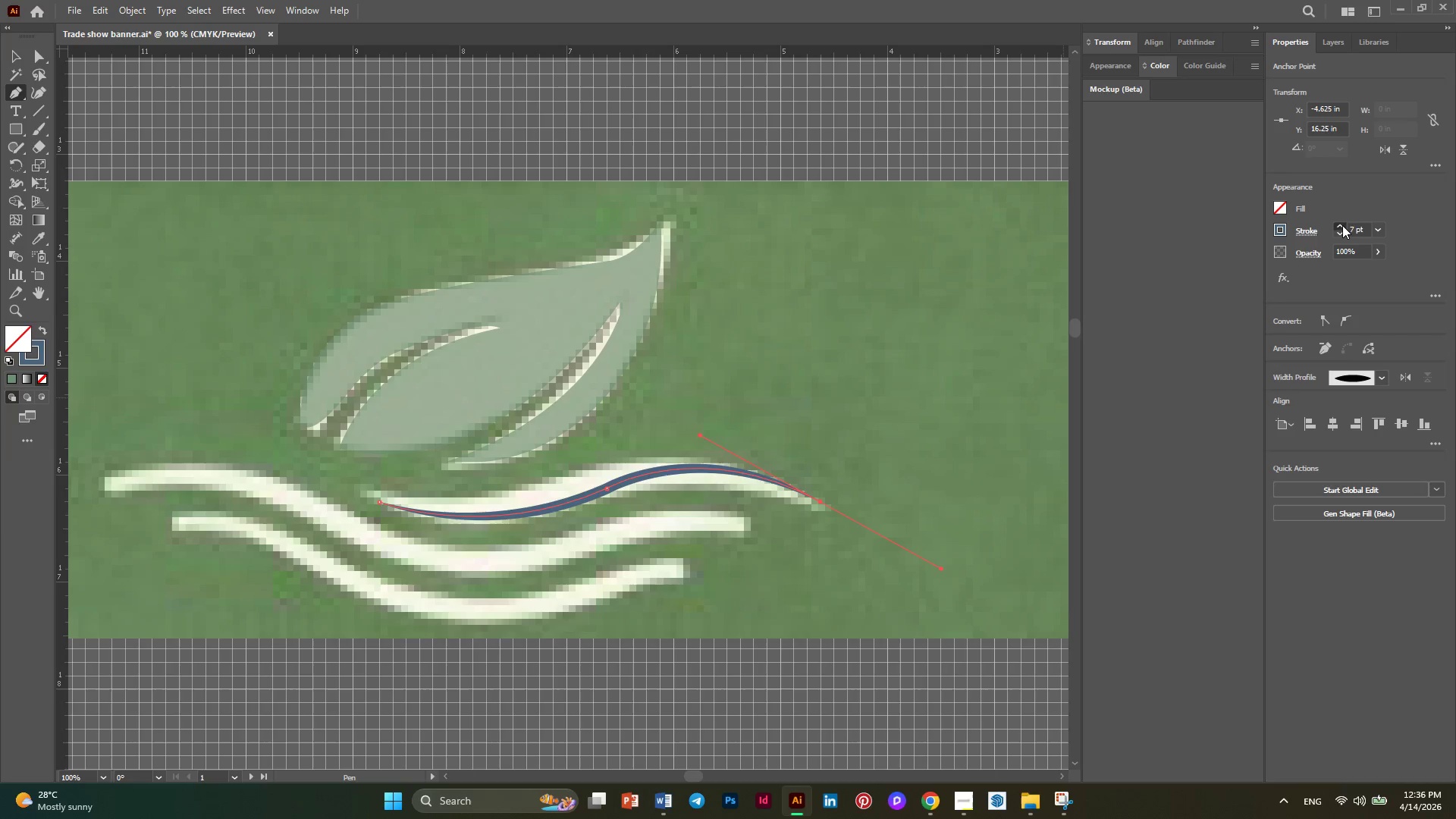 
triple_click([1342, 225])
 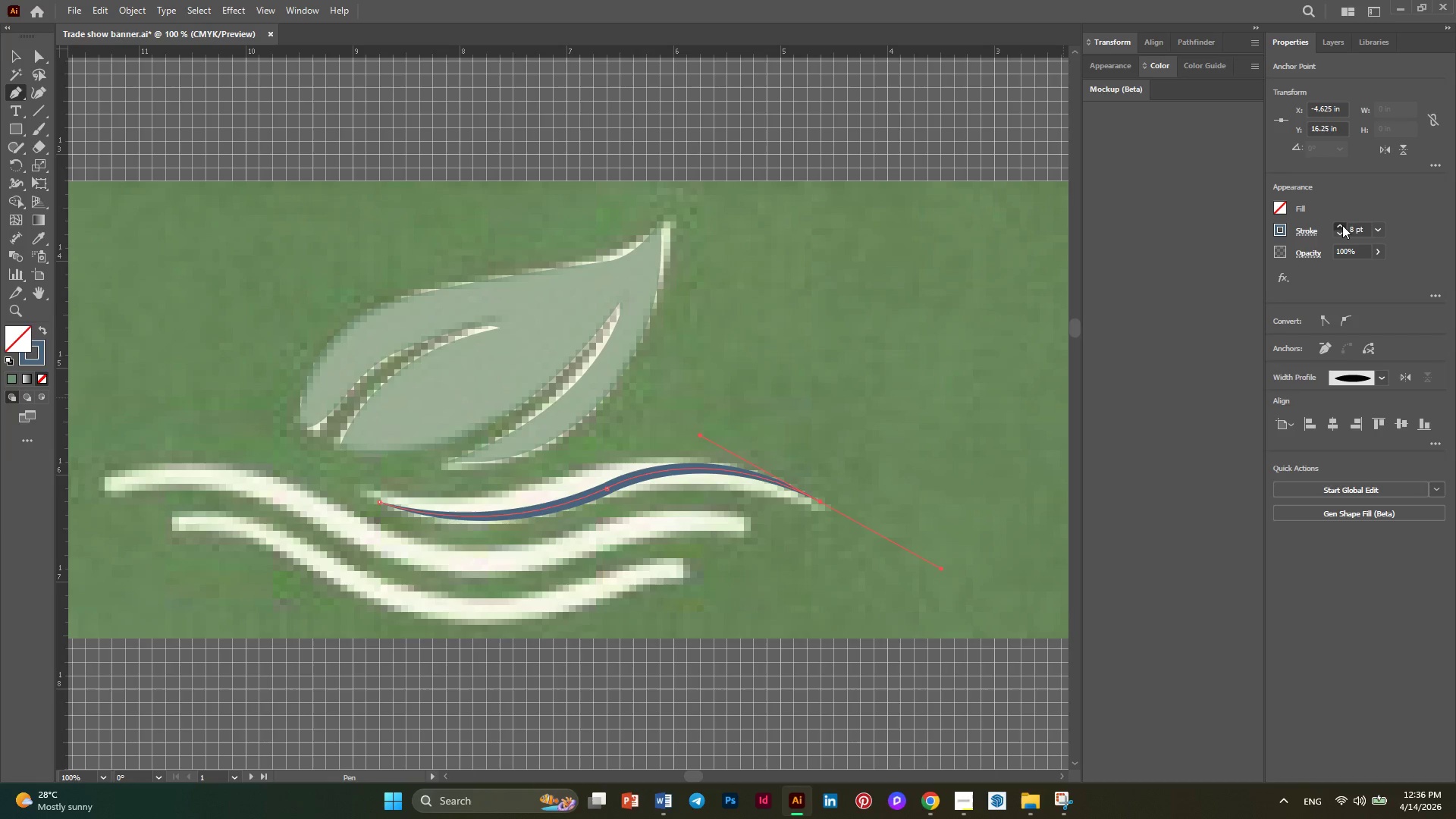 
triple_click([1342, 225])
 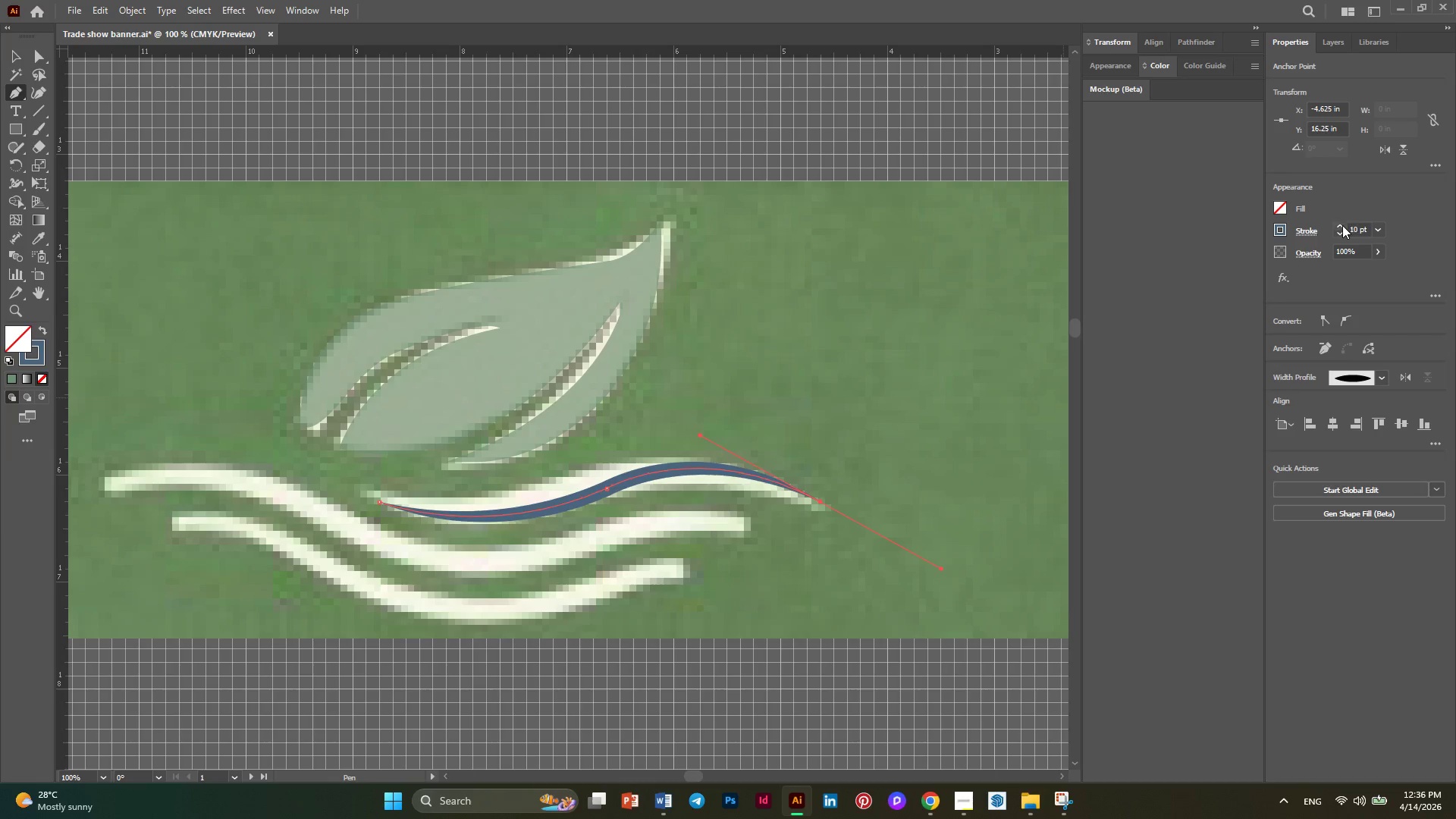 
triple_click([1342, 225])
 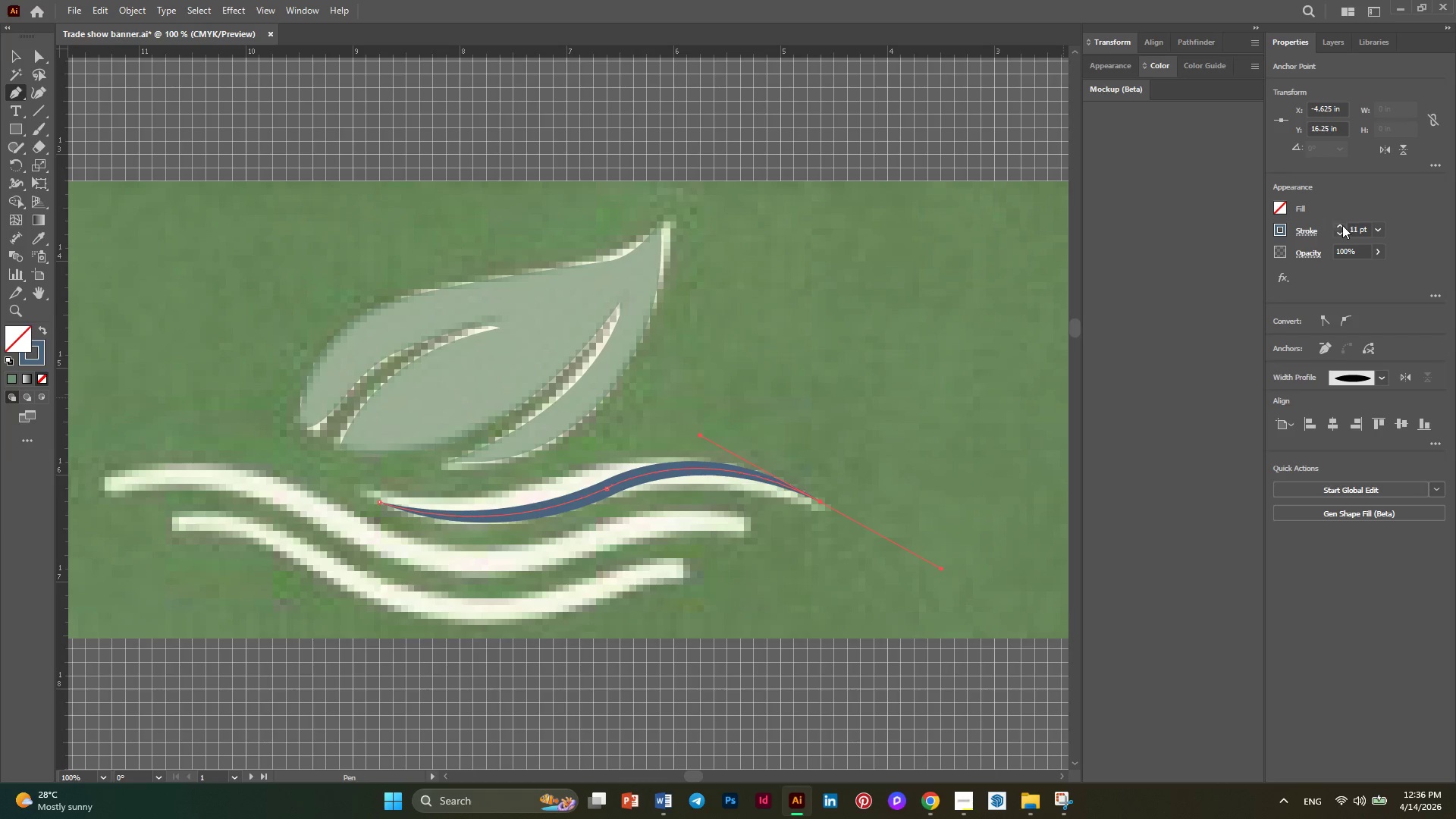 
triple_click([1342, 225])
 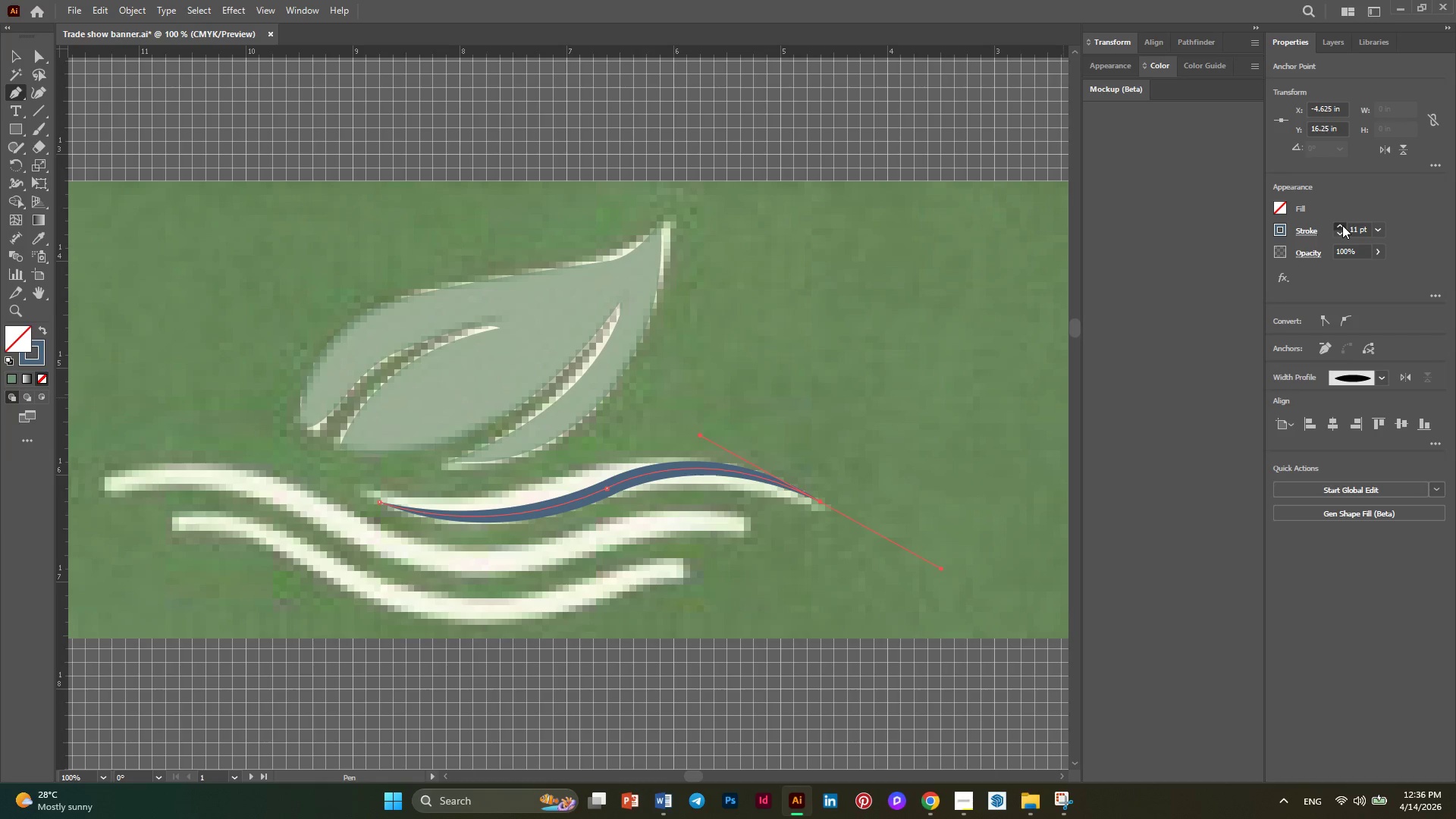 
triple_click([1342, 225])
 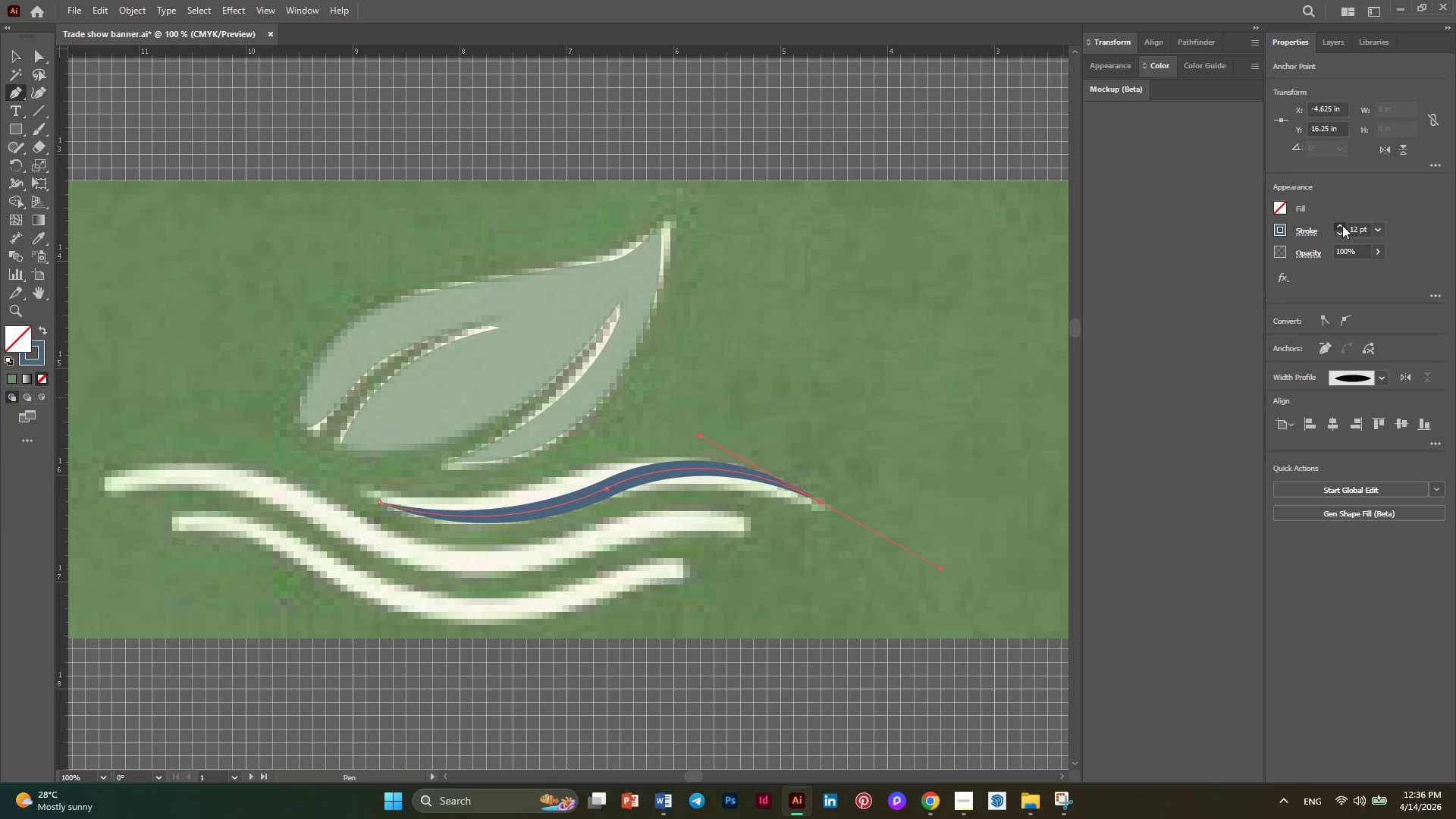 
triple_click([1342, 225])
 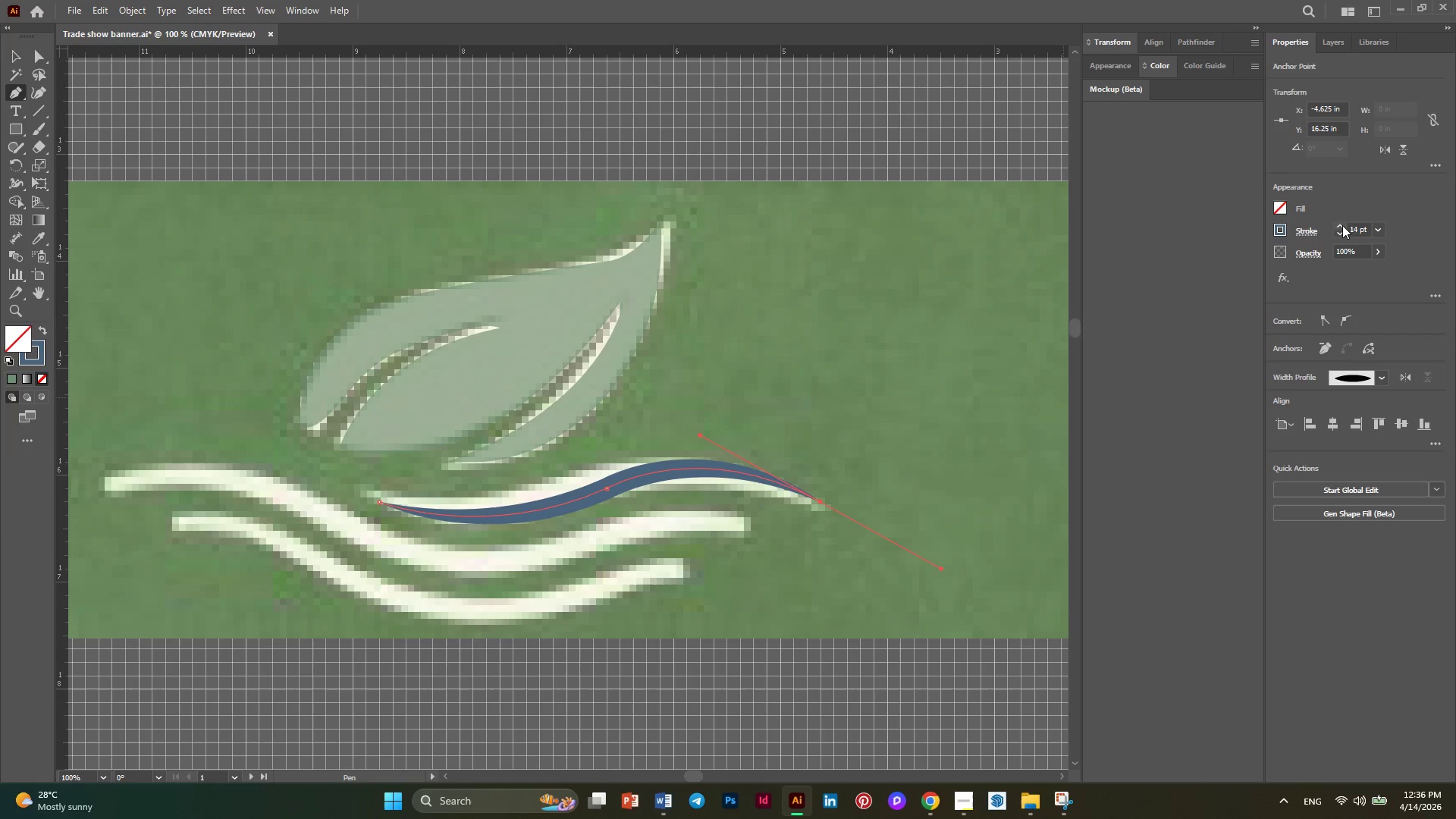 
triple_click([1342, 225])
 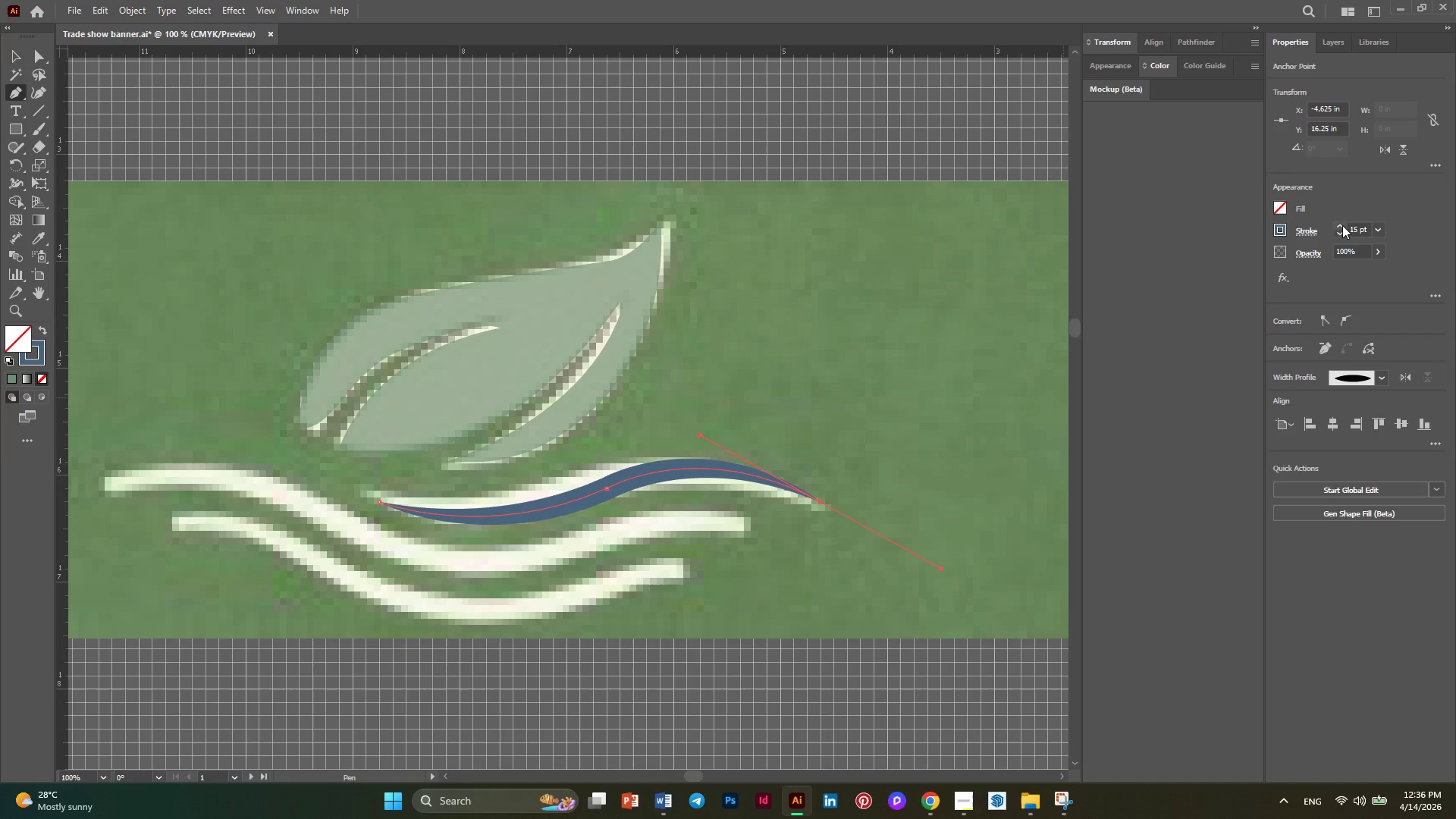 
left_click([1342, 225])
 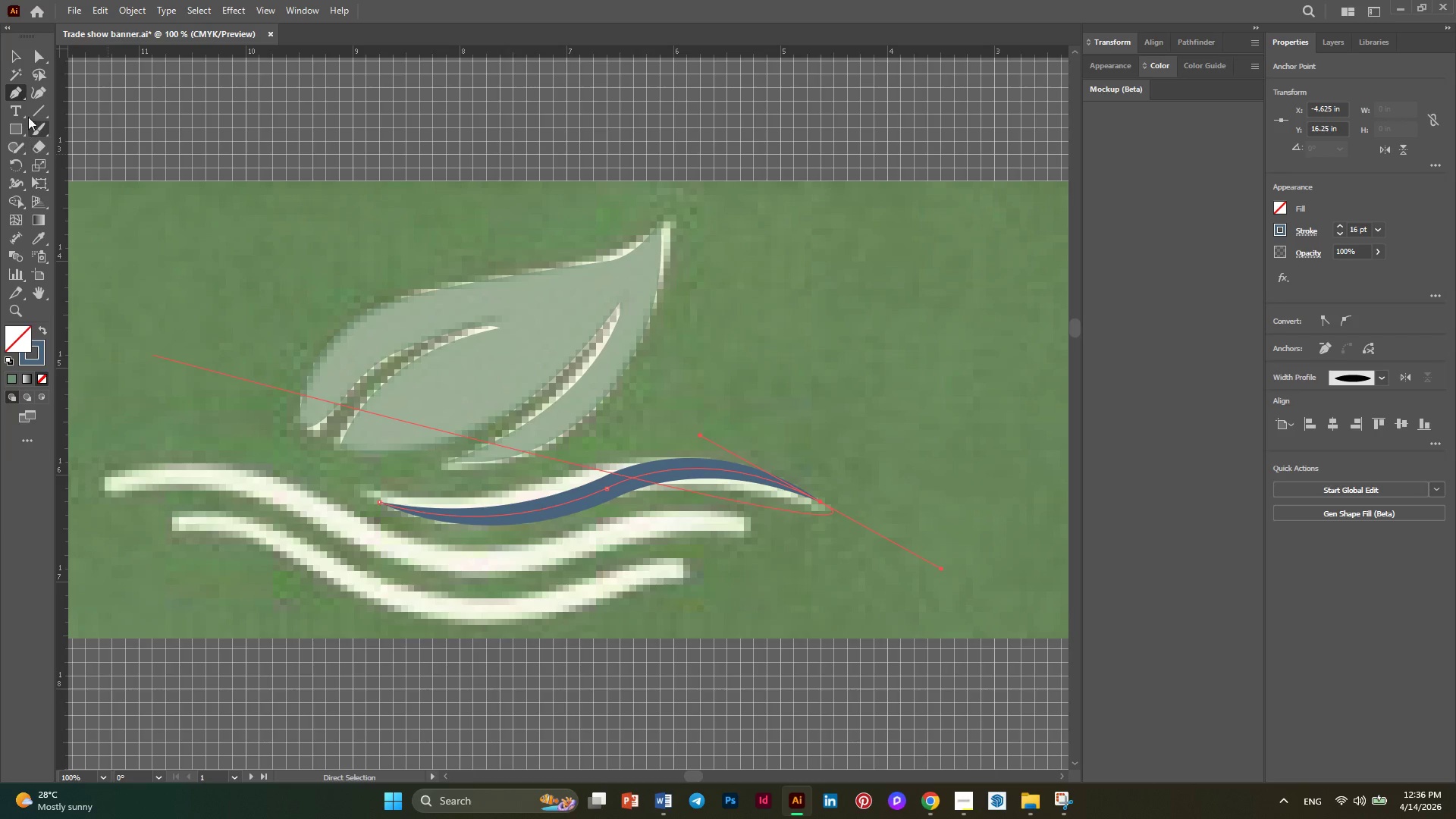 
left_click([42, 231])
 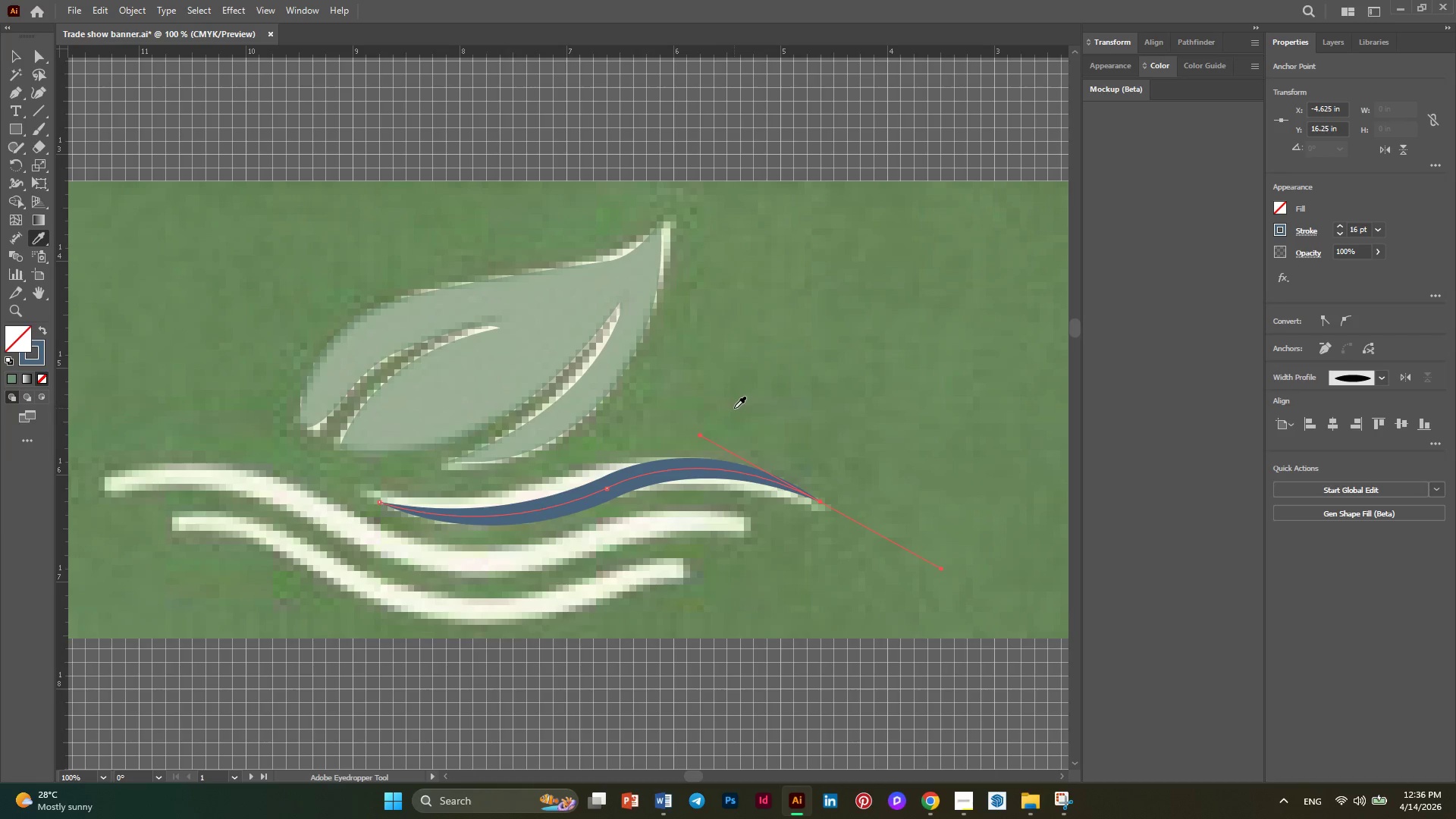 
hold_key(key=AltLeft, duration=0.33)
 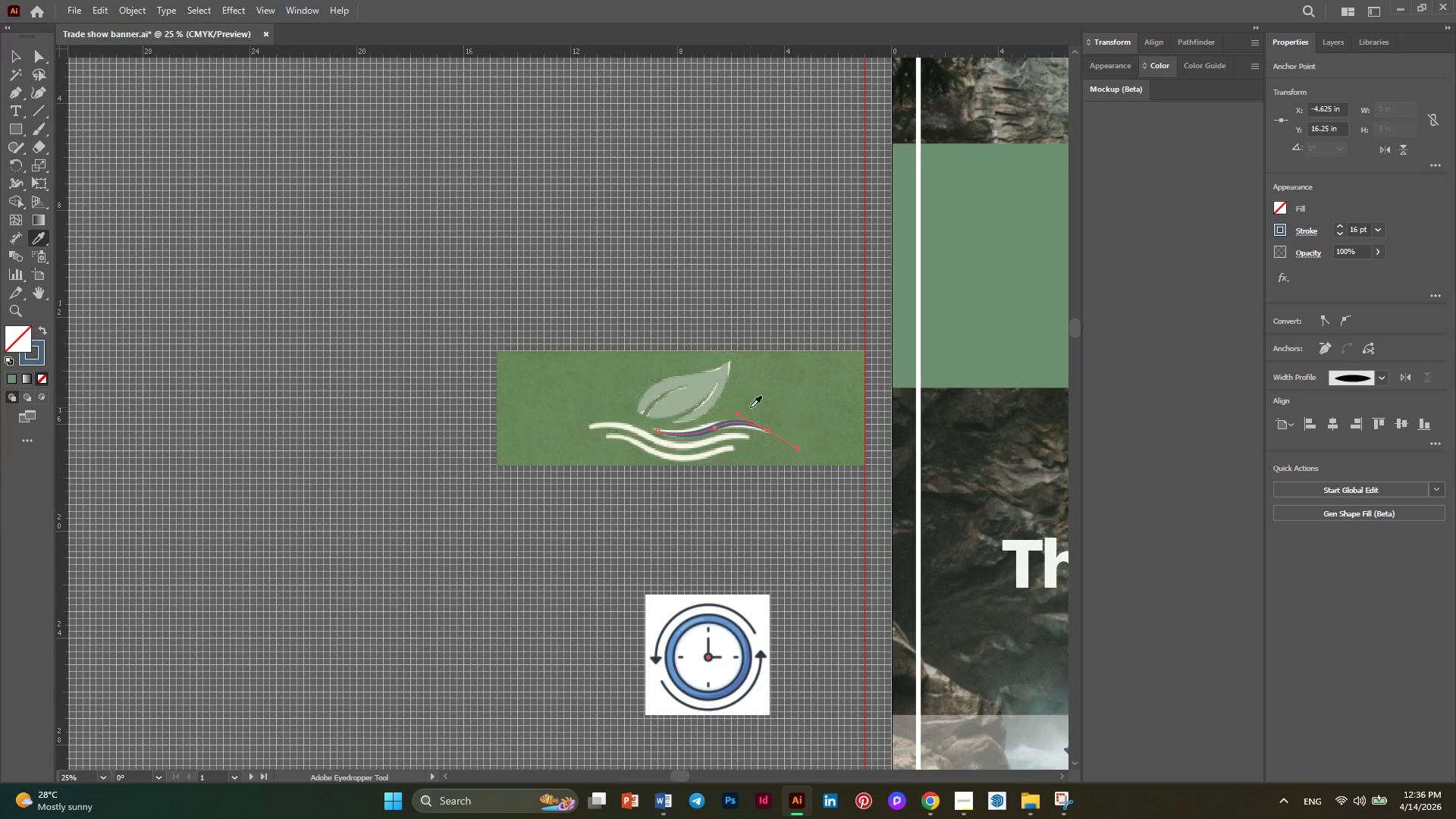 
key(Alt+AltLeft)
 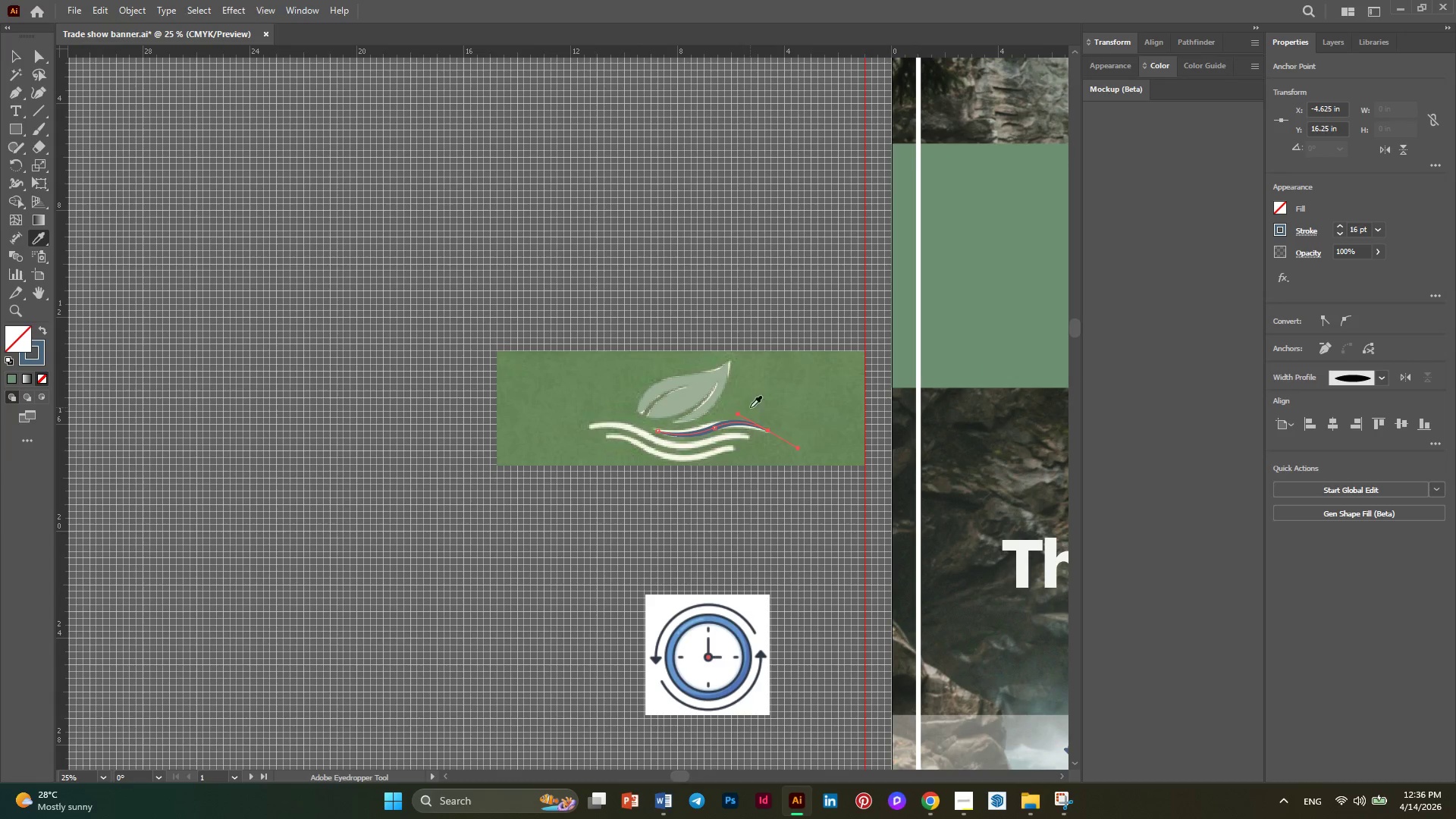 
key(Alt+AltLeft)
 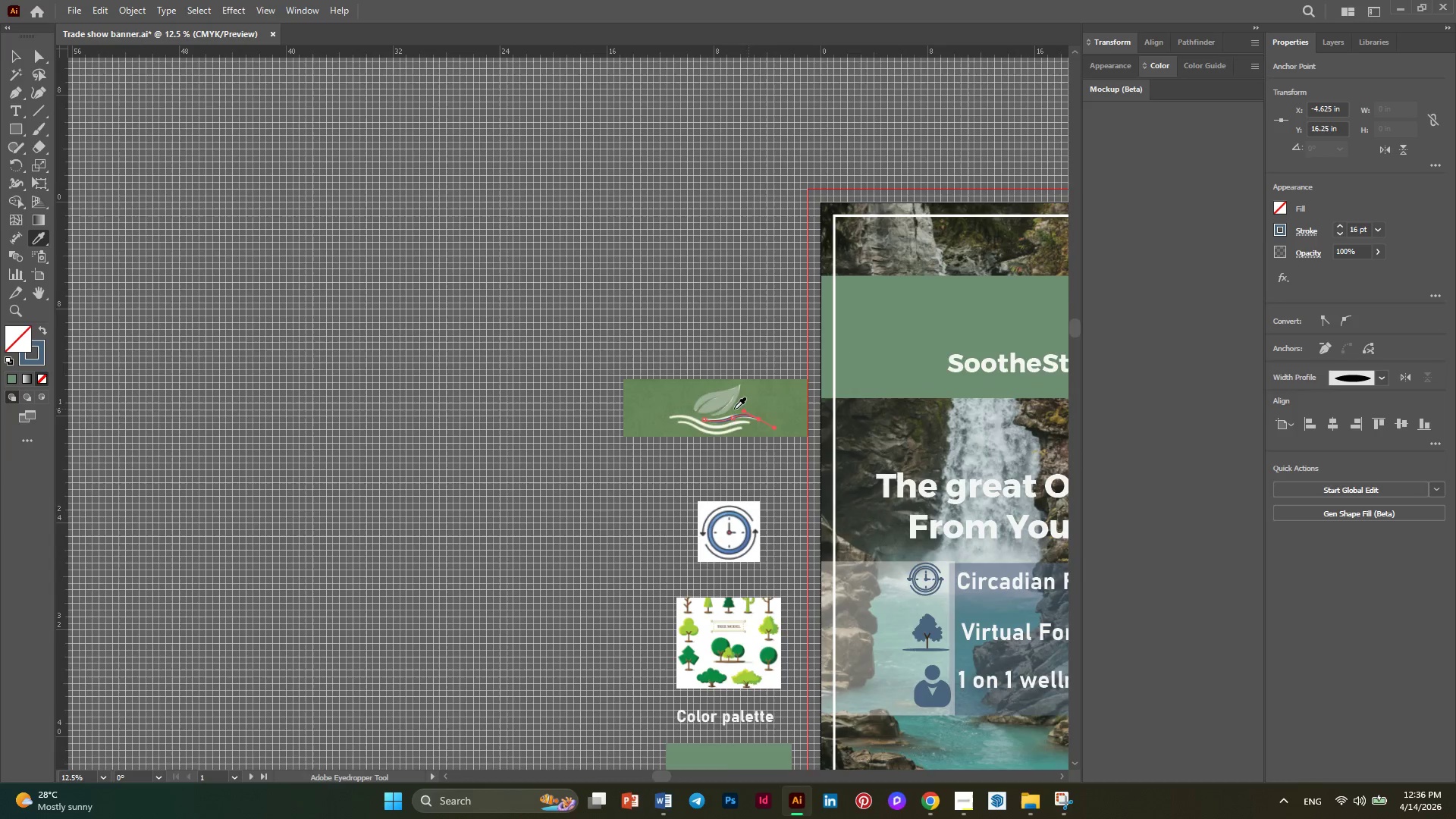 
key(Alt+AltLeft)
 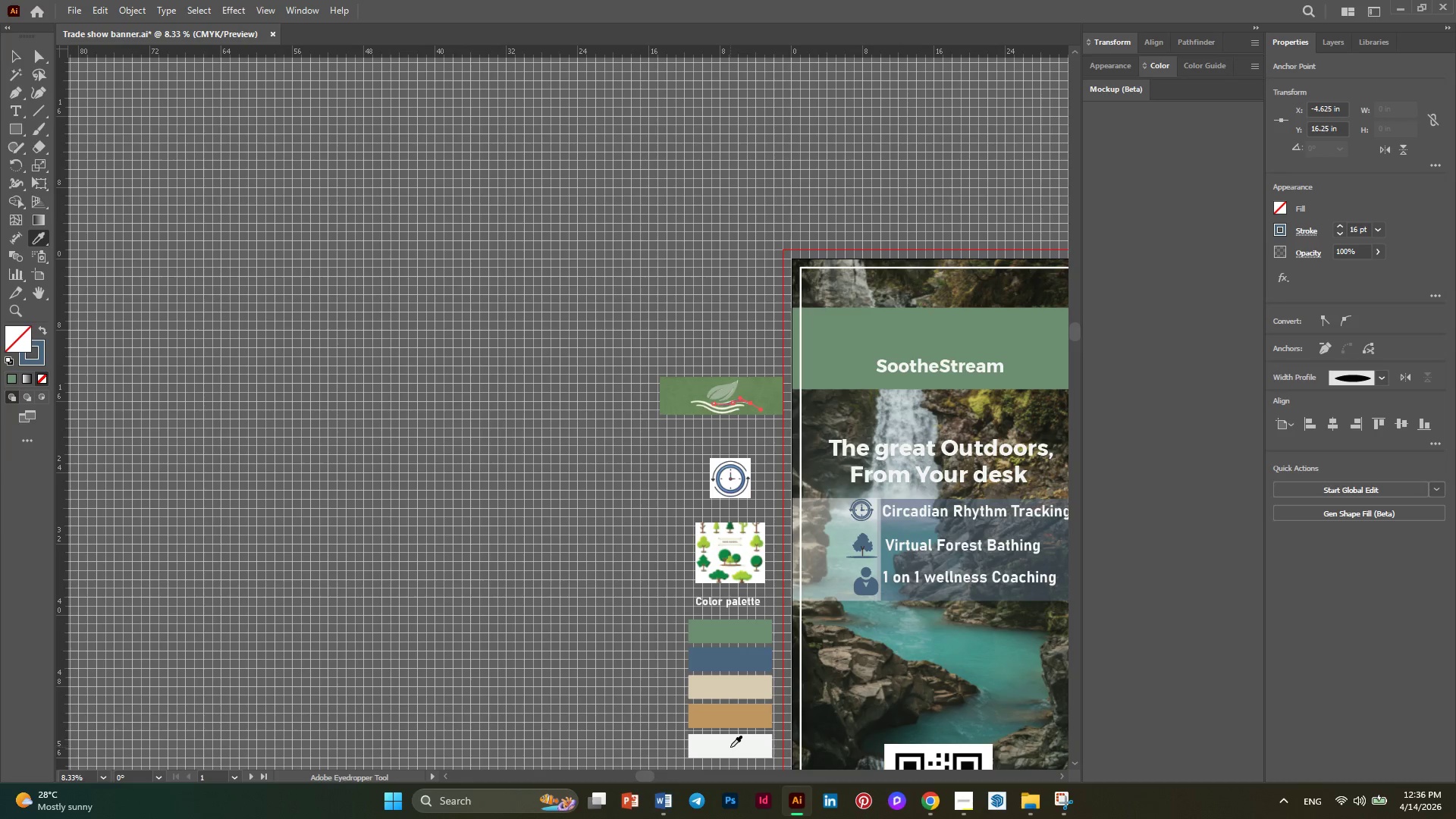 
scroll: coordinate [733, 409], scroll_direction: down, amount: 8.0
 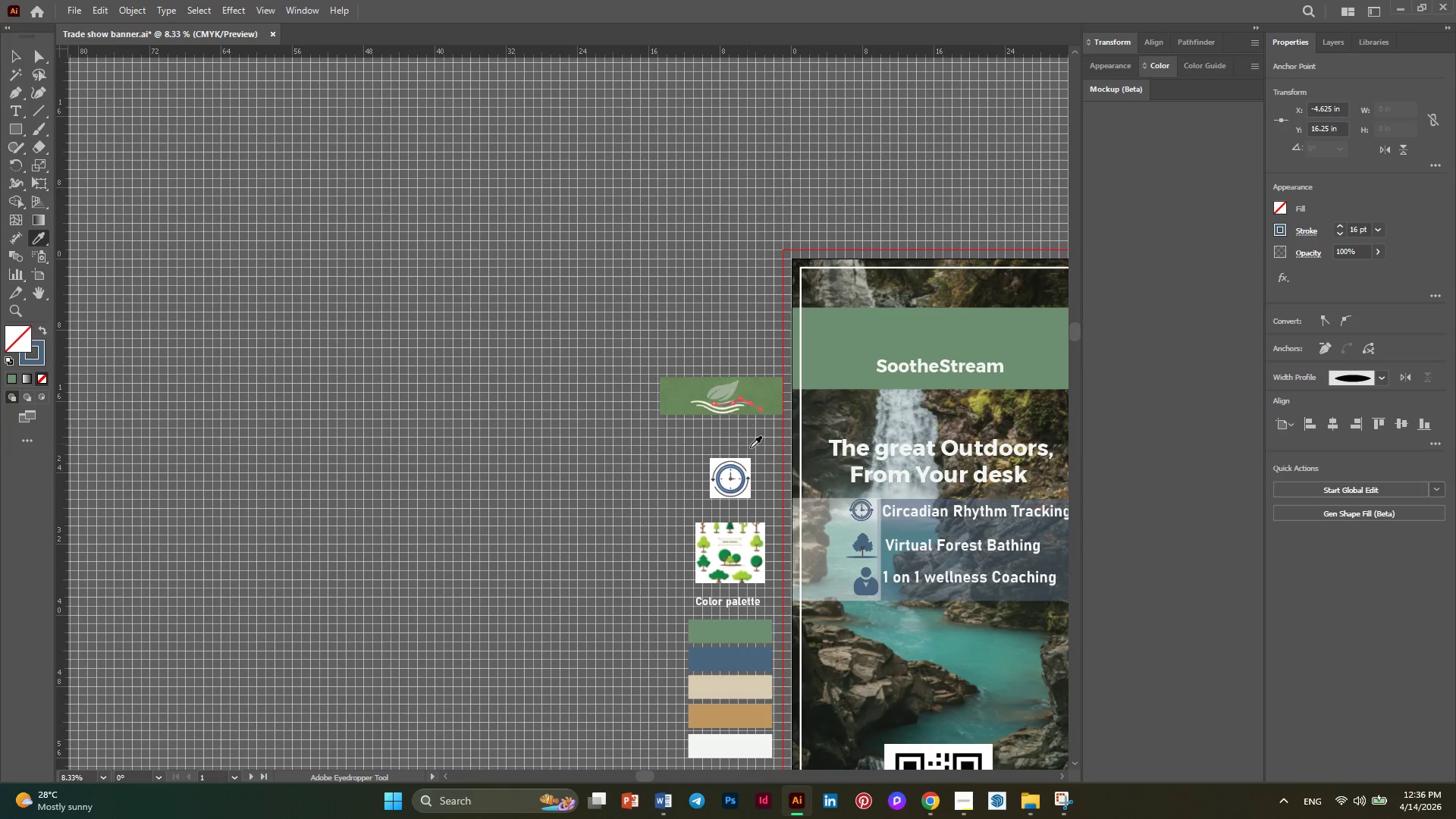 
left_click([730, 747])
 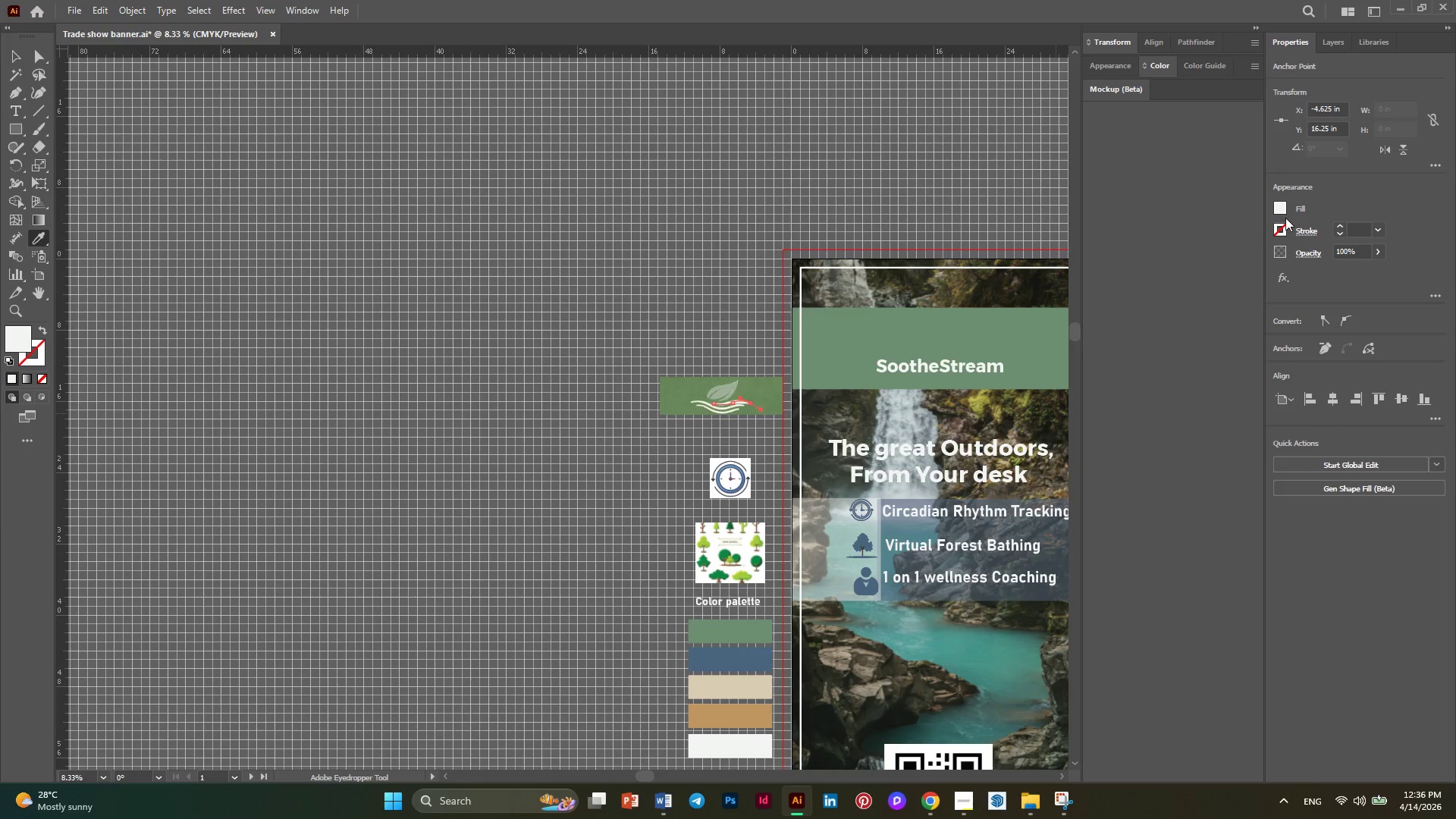 
left_click([1283, 212])
 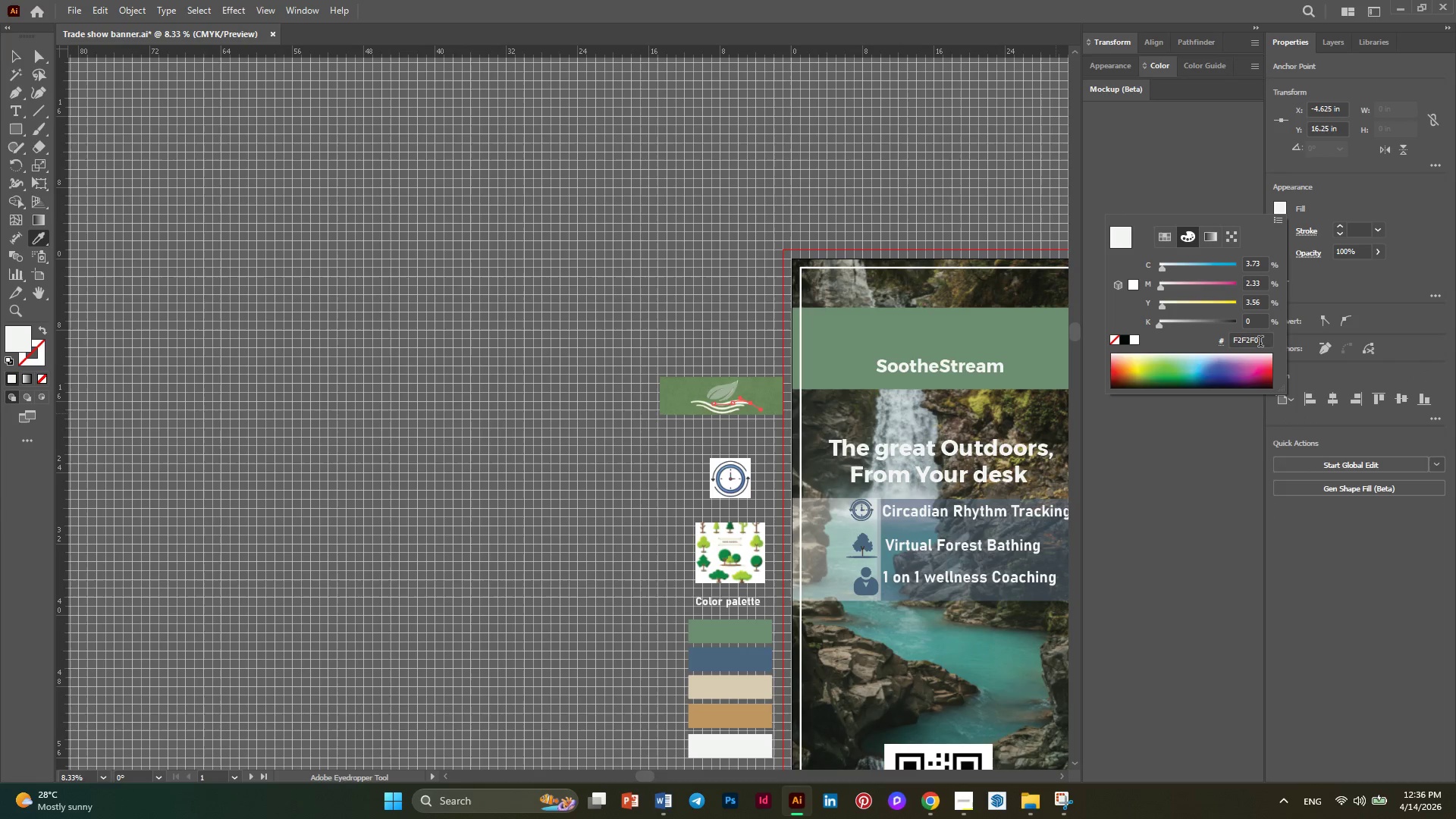 
left_click_drag(start_coordinate=[1263, 340], to_coordinate=[1227, 340])
 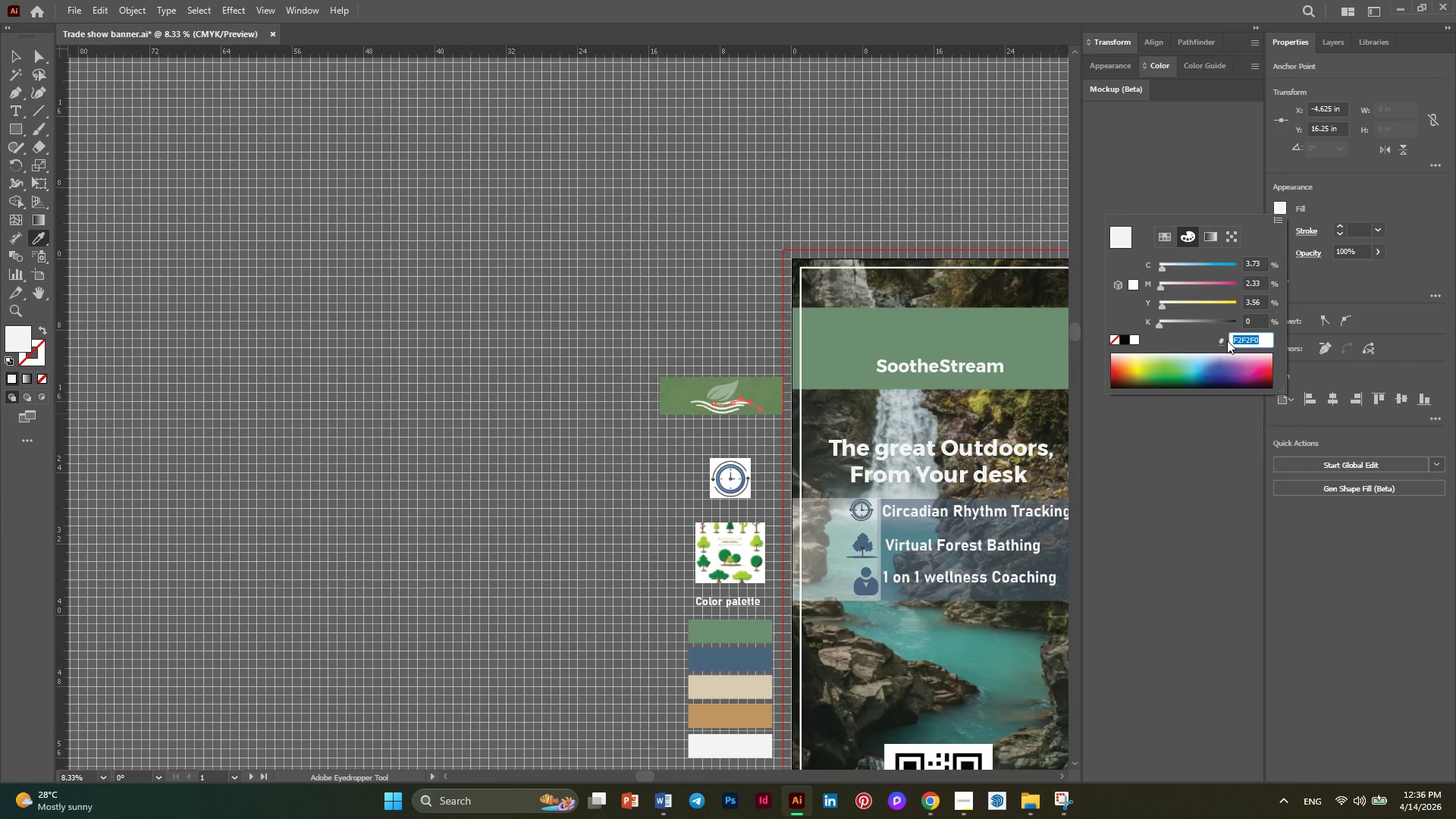 
key(Control+C)
 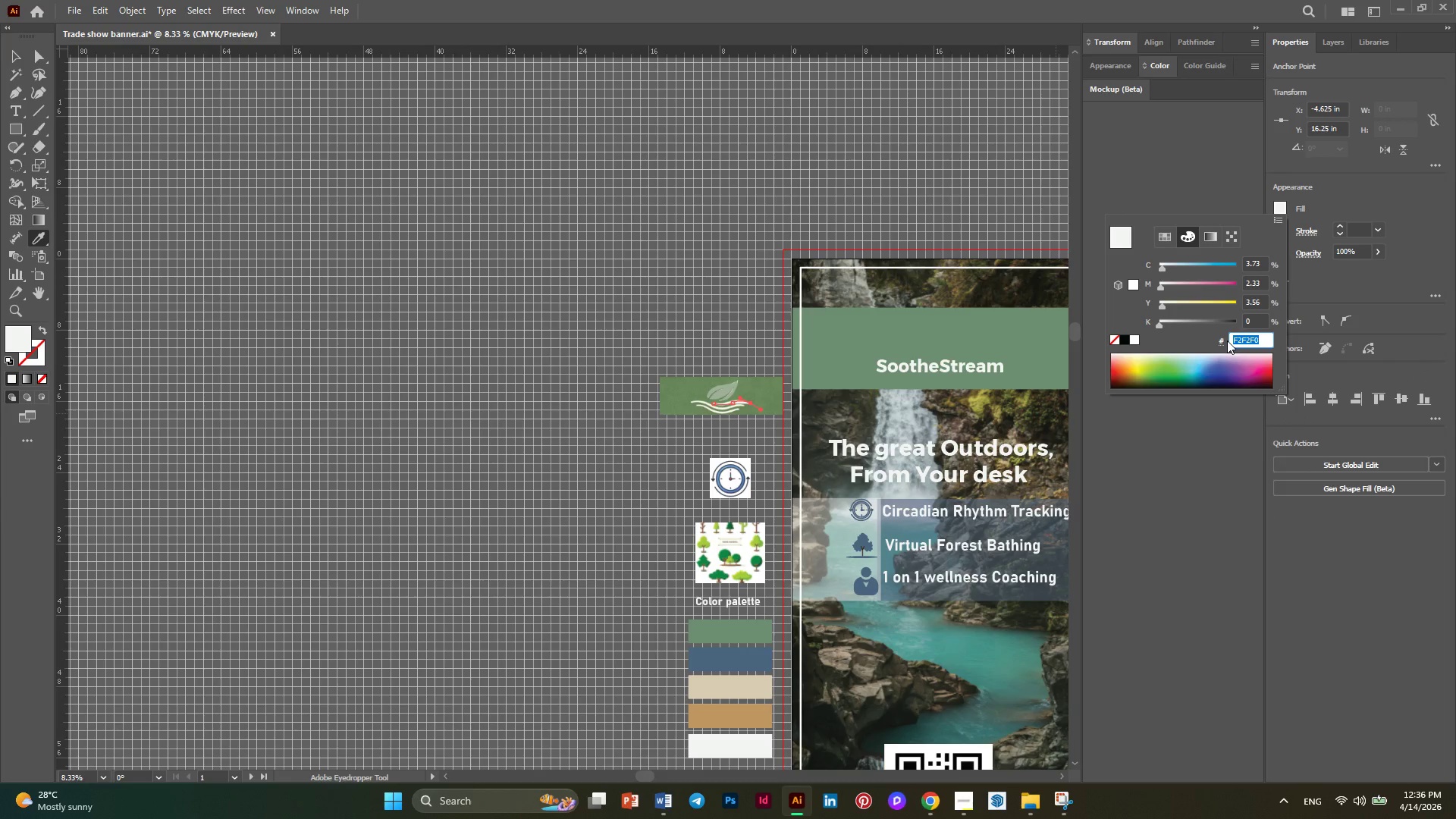 
key(Control+C)
 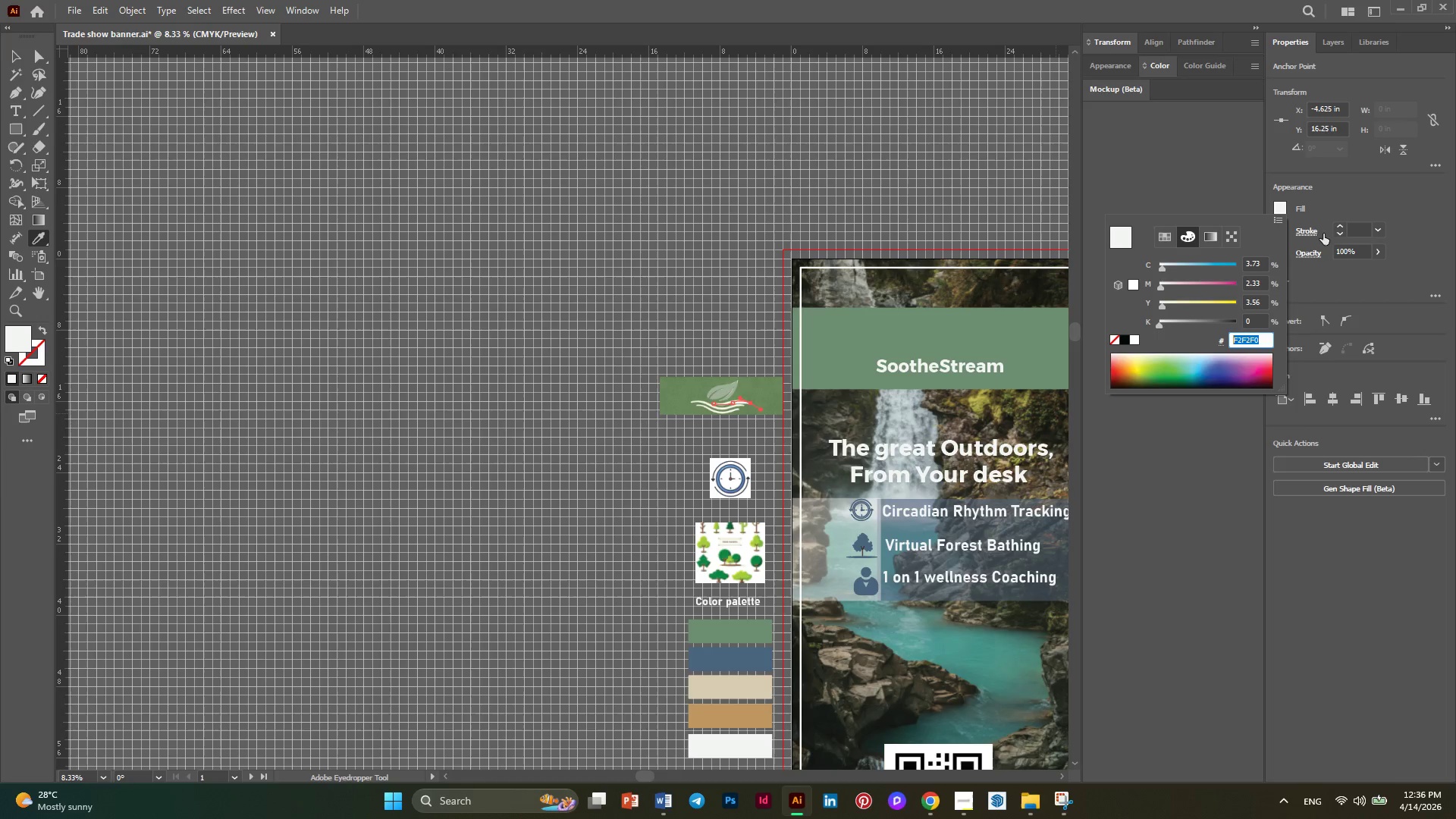 
left_click([1310, 231])
 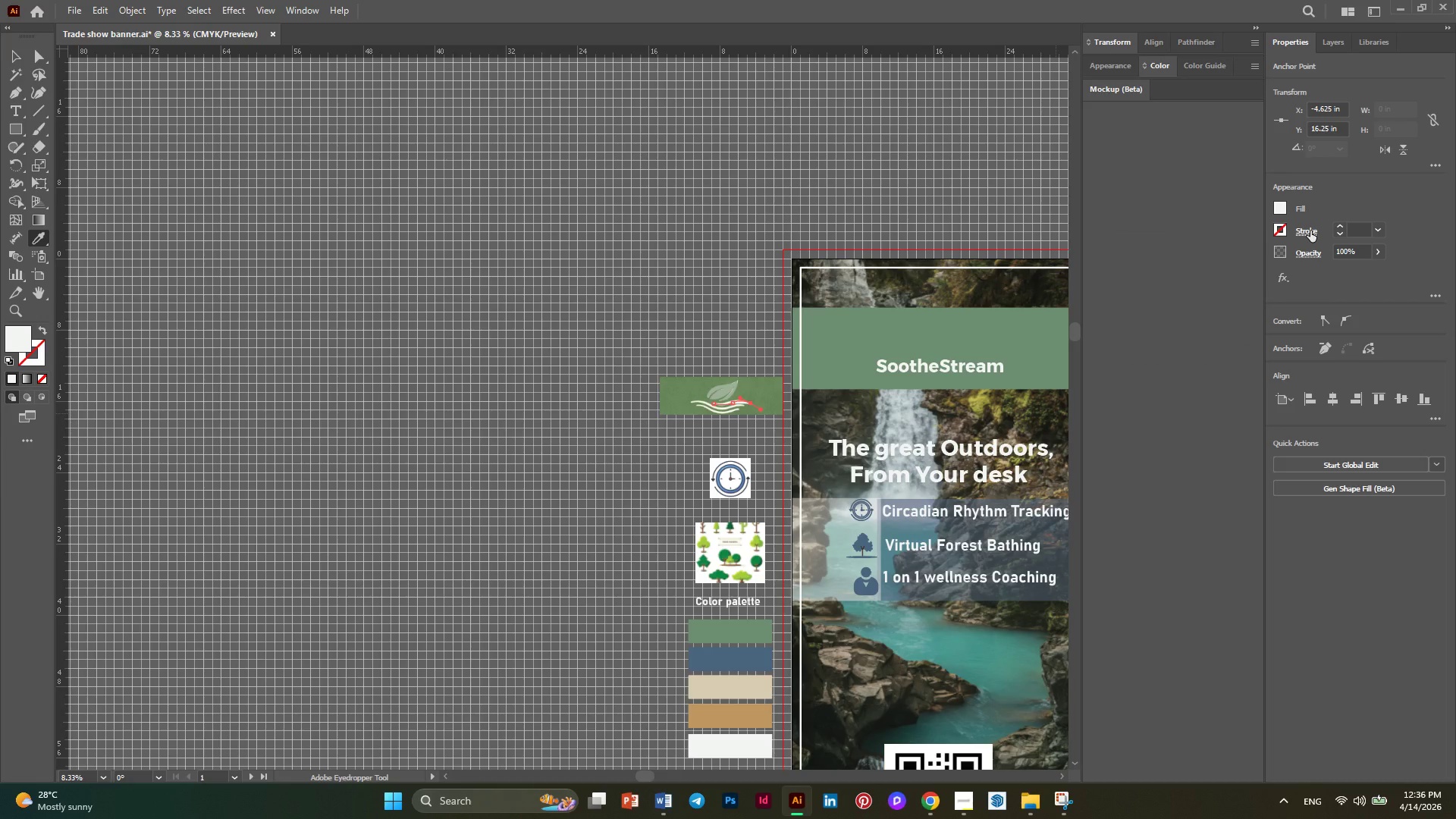 
left_click([1310, 231])
 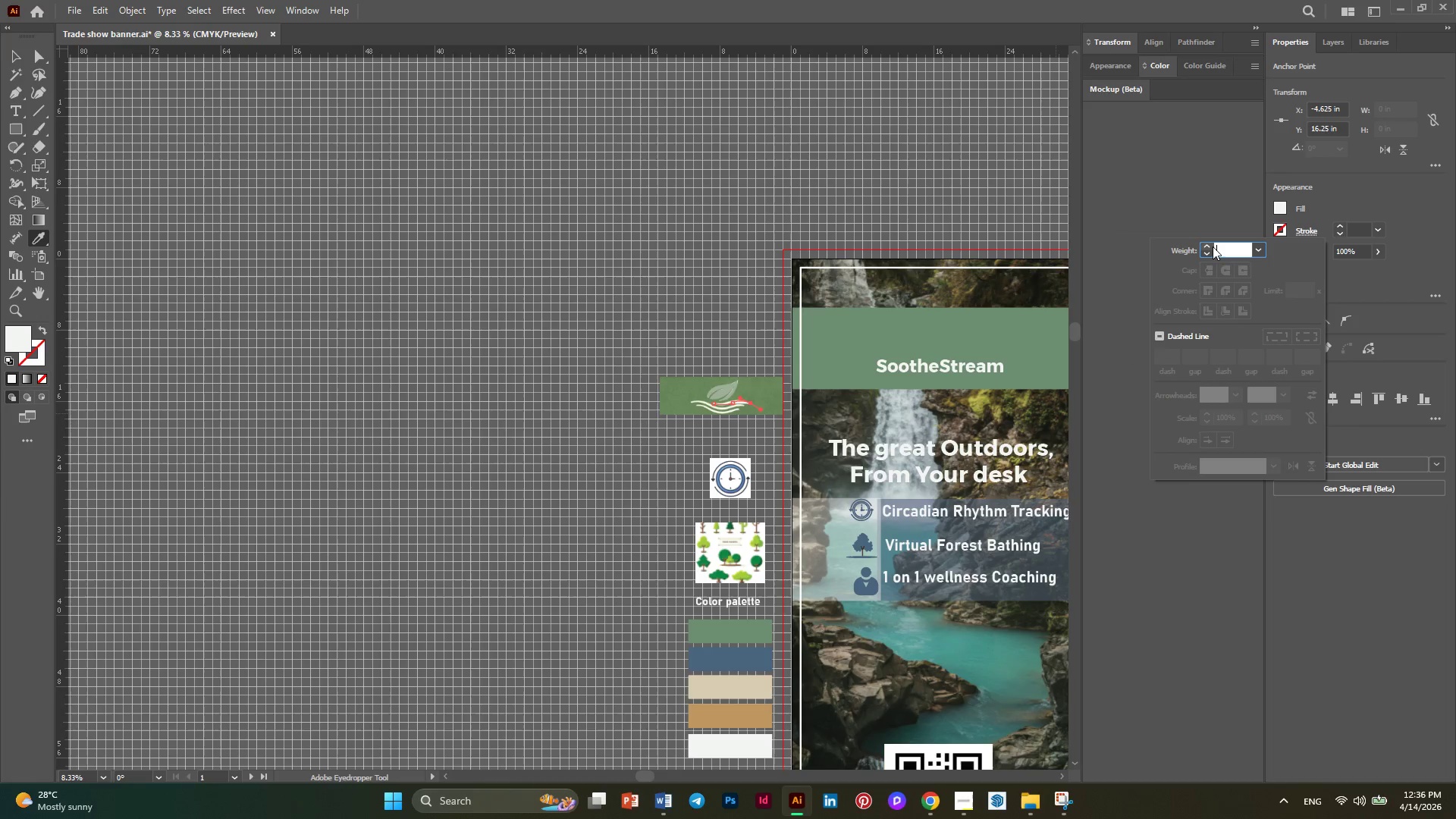 
left_click([1208, 246])
 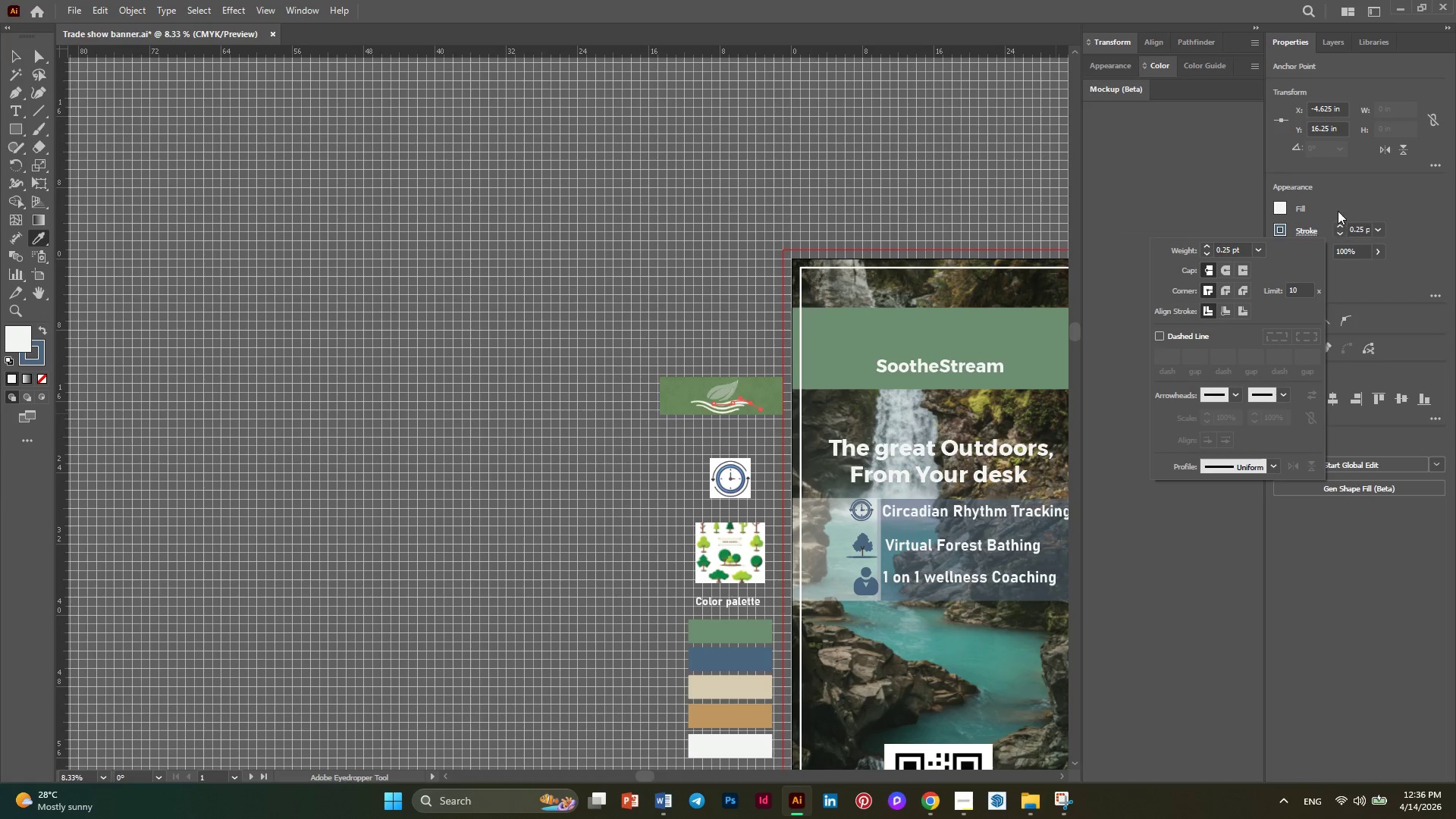 
left_click([1335, 202])
 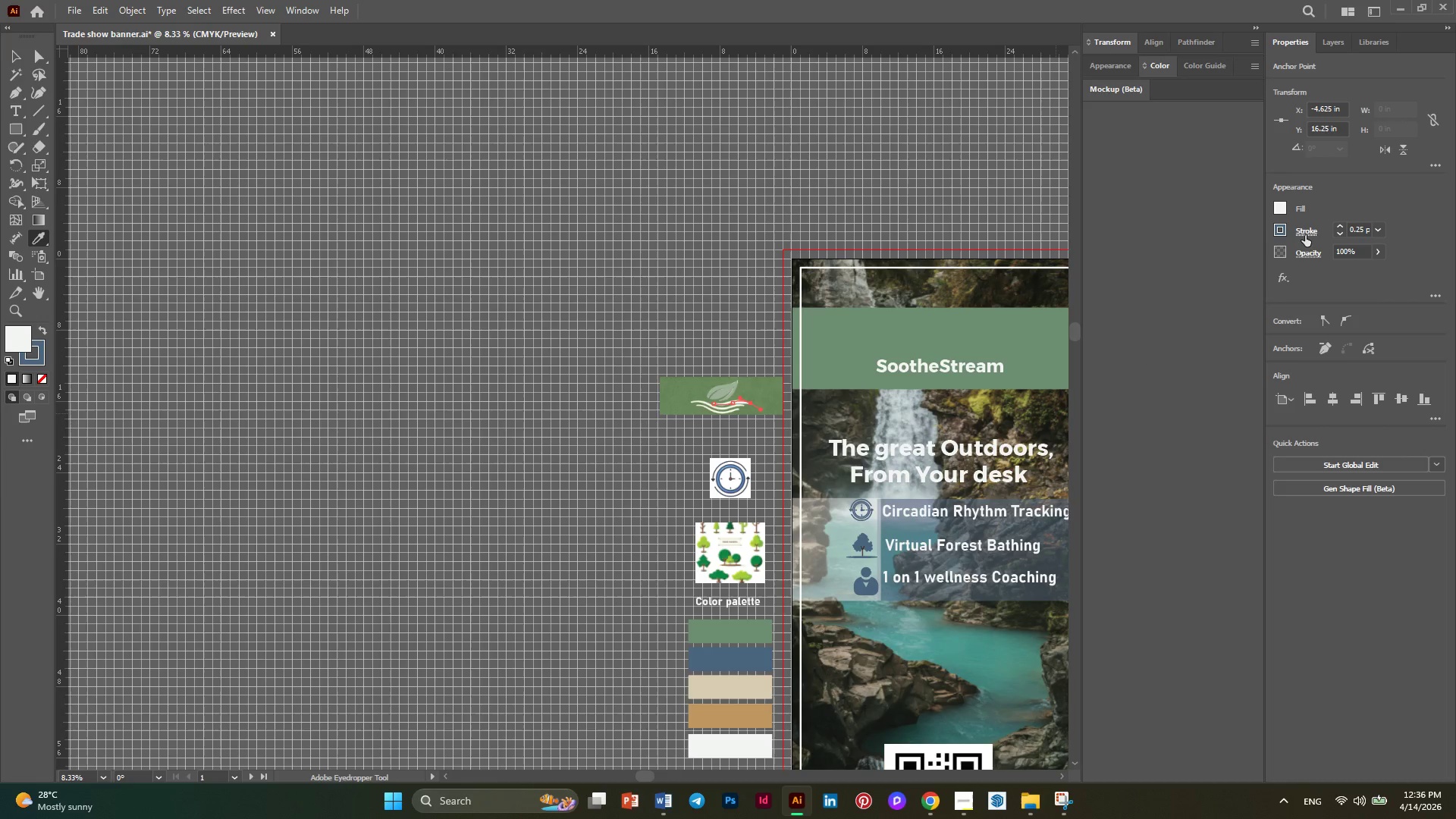 
left_click([1305, 235])
 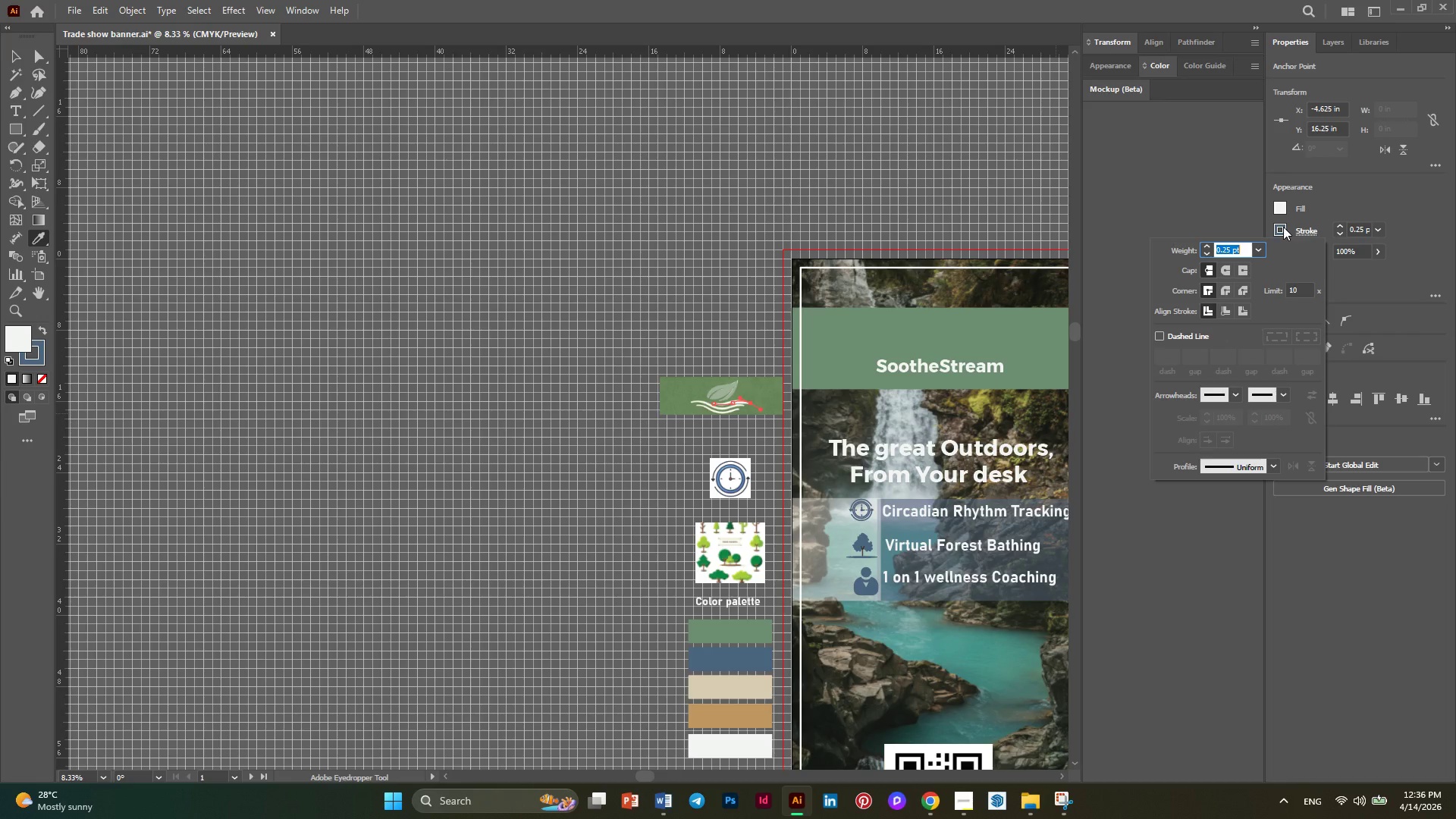 
double_click([1283, 227])
 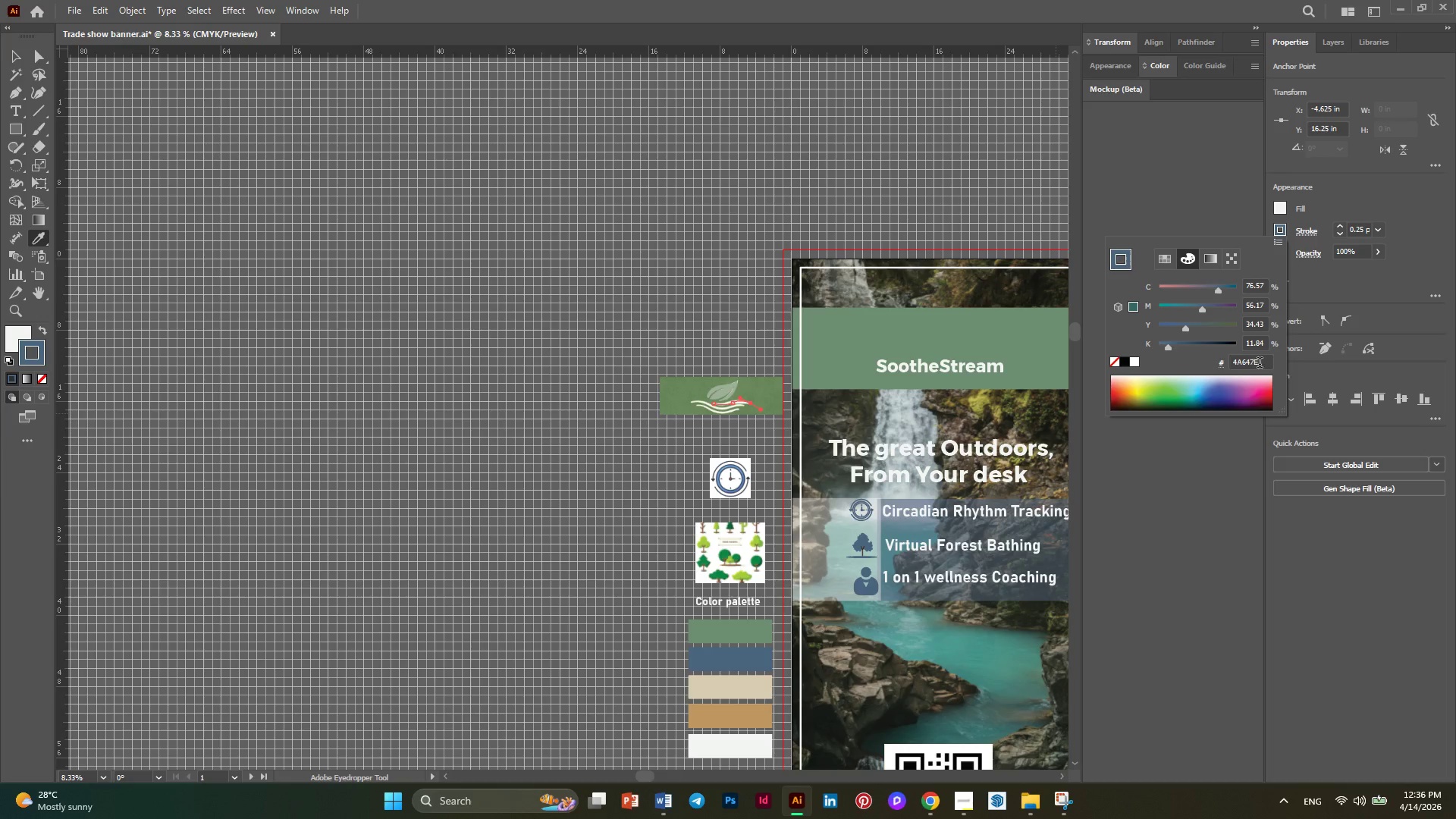 
left_click_drag(start_coordinate=[1264, 363], to_coordinate=[1188, 361])
 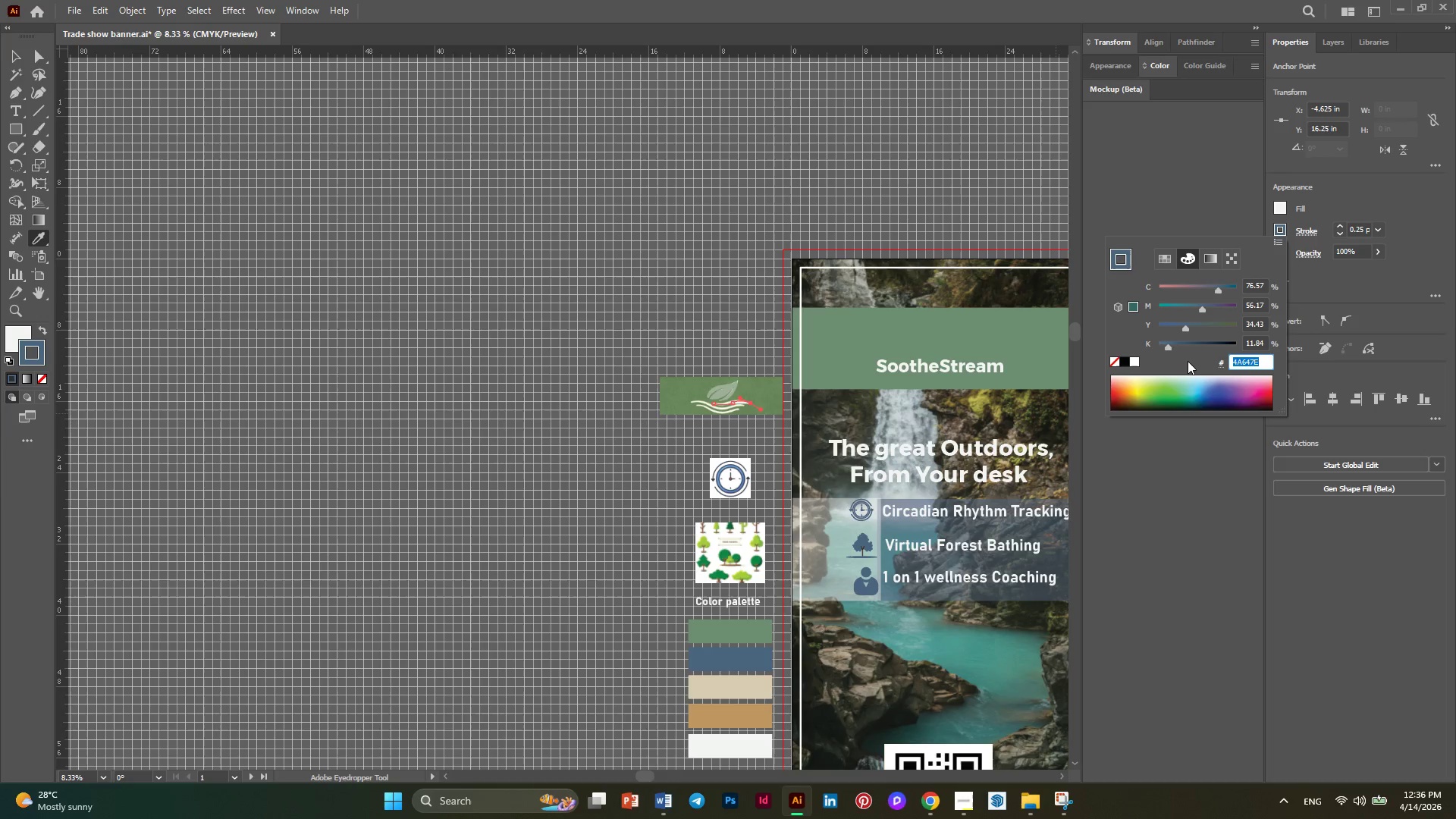 
key(Control+V)
 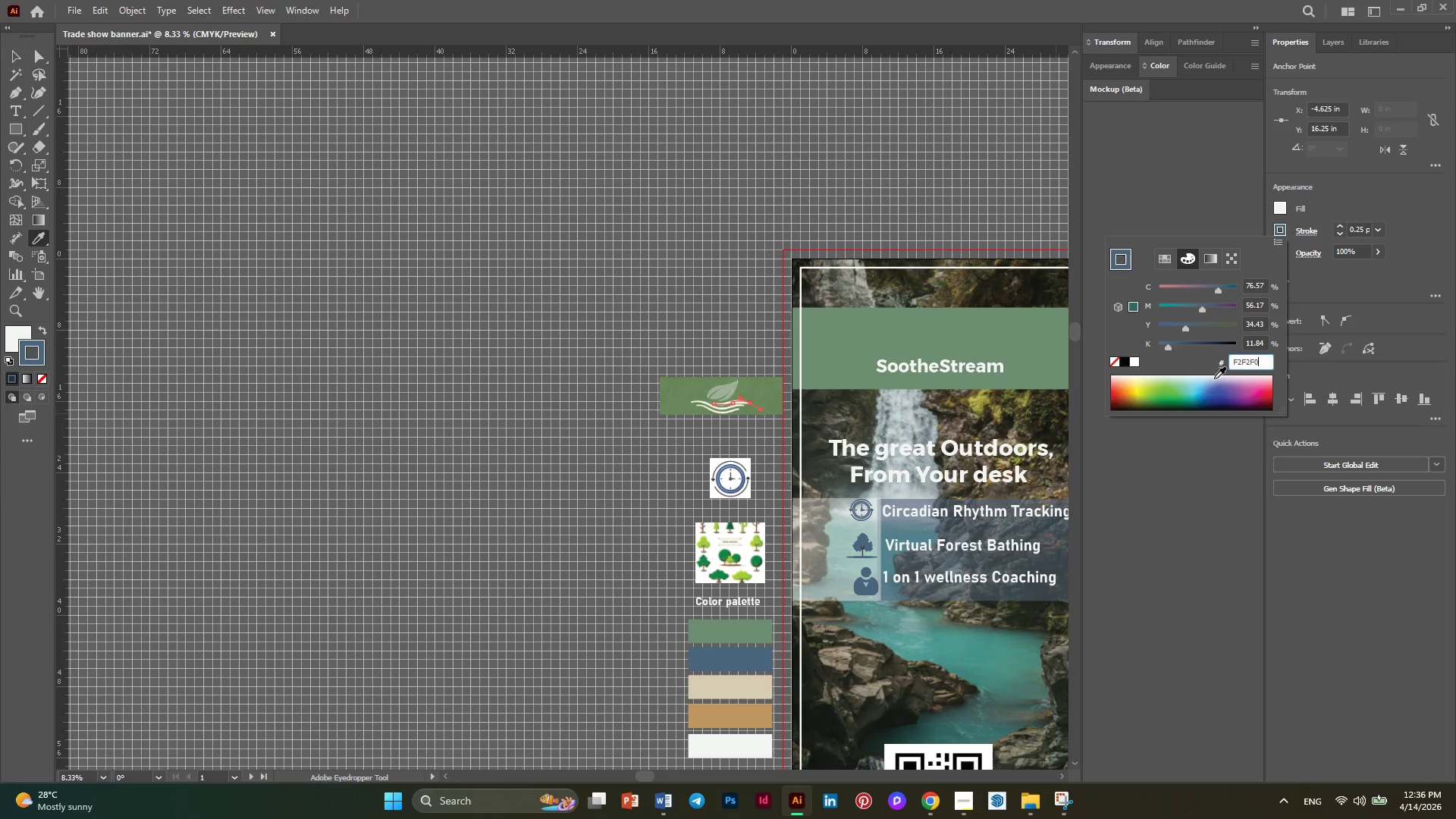 
key(Enter)
 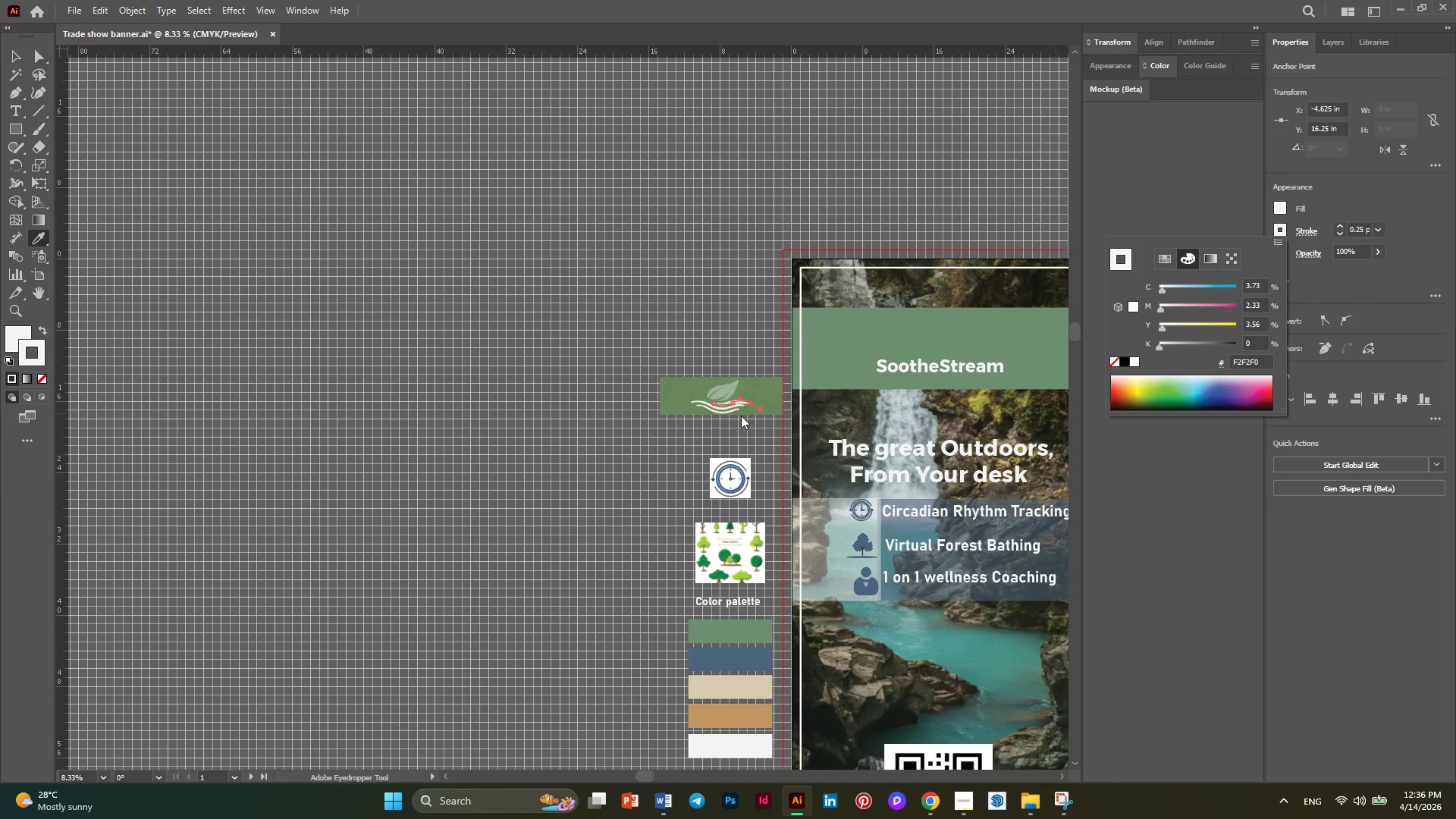 
hold_key(key=AltLeft, duration=0.41)
scroll: coordinate [739, 409], scroll_direction: up, amount: 2.0
 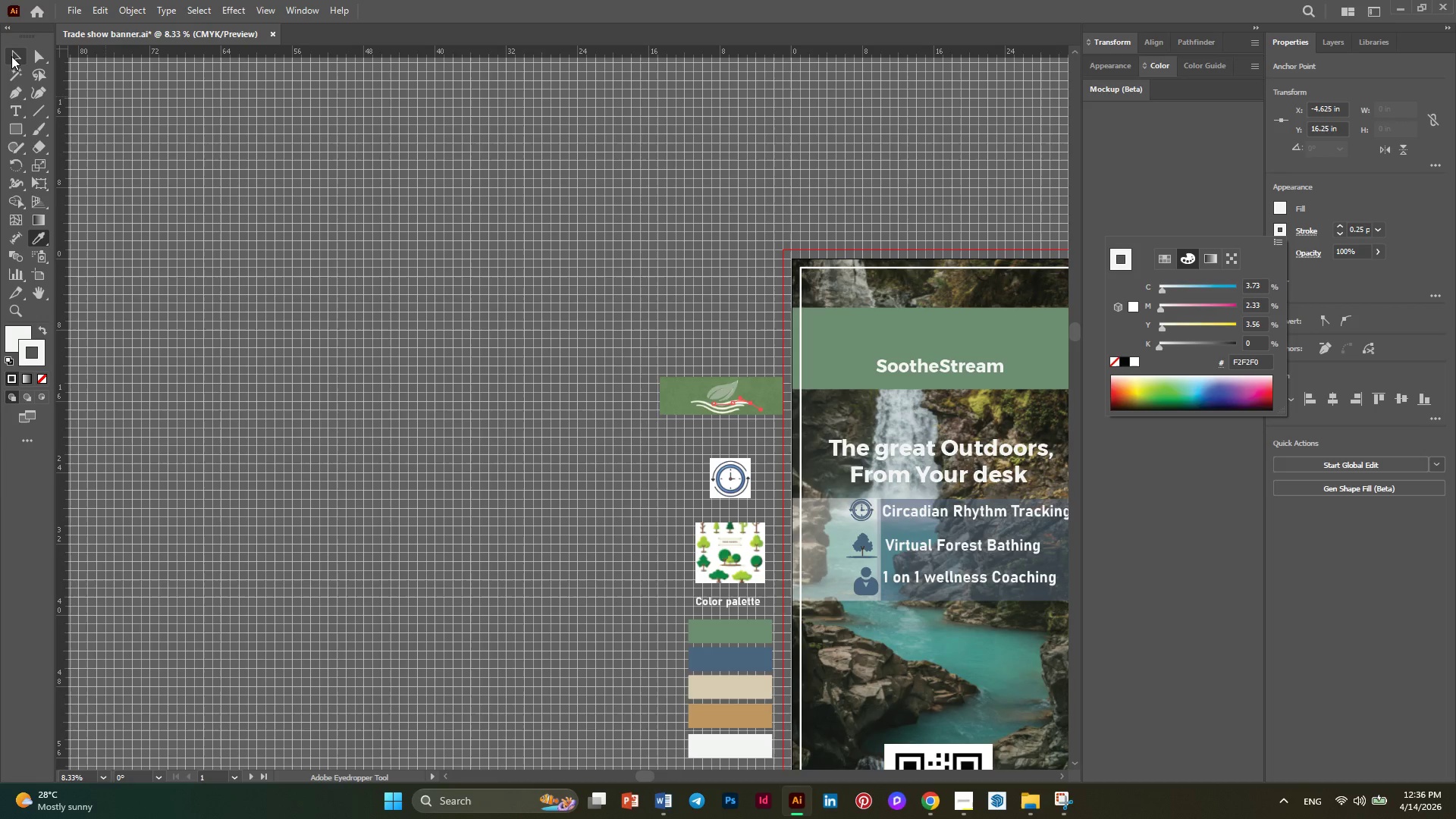 
left_click([11, 56])
 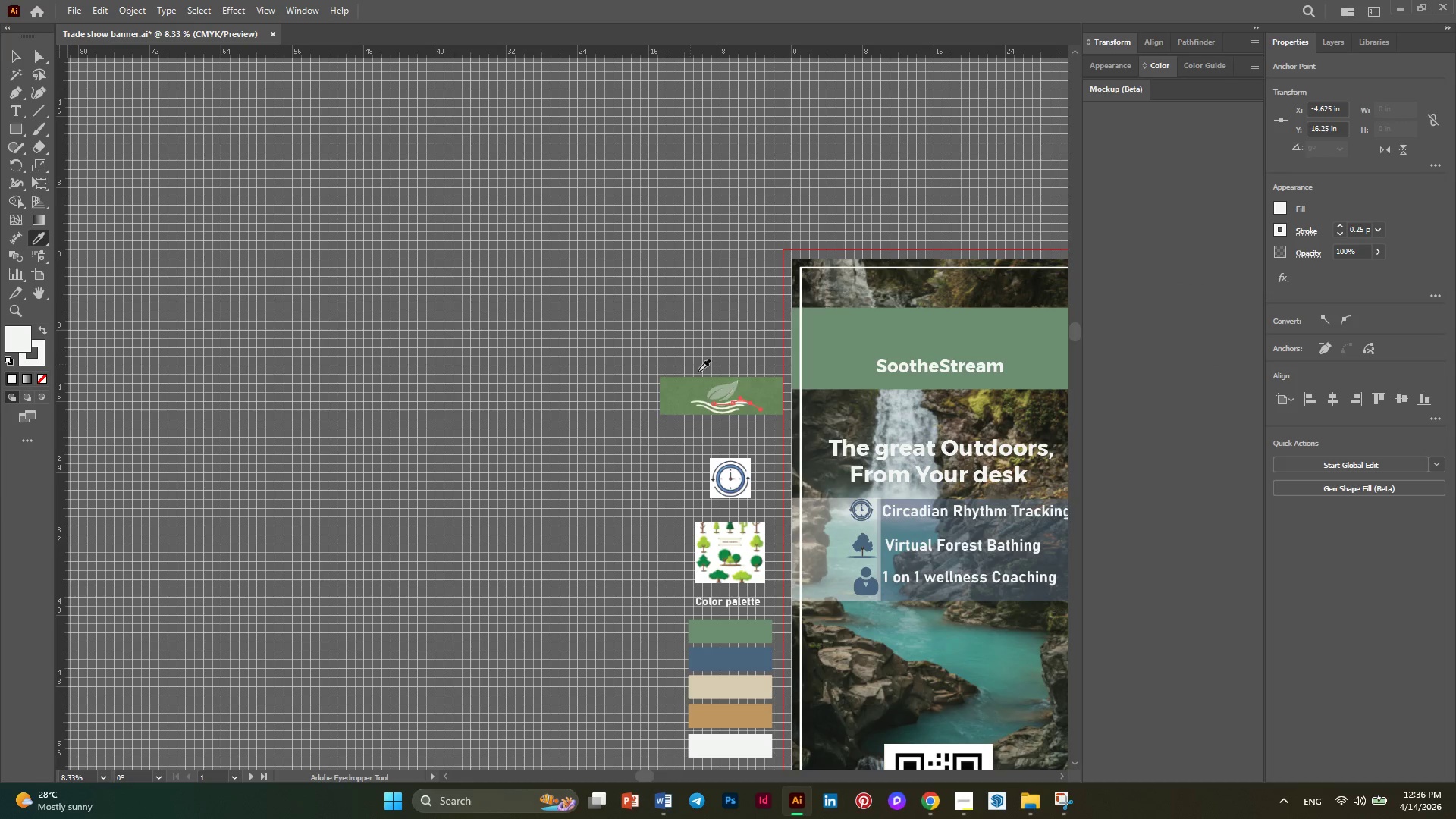 
hold_key(key=AltLeft, duration=0.39)
scroll: coordinate [794, 430], scroll_direction: up, amount: 4.0
 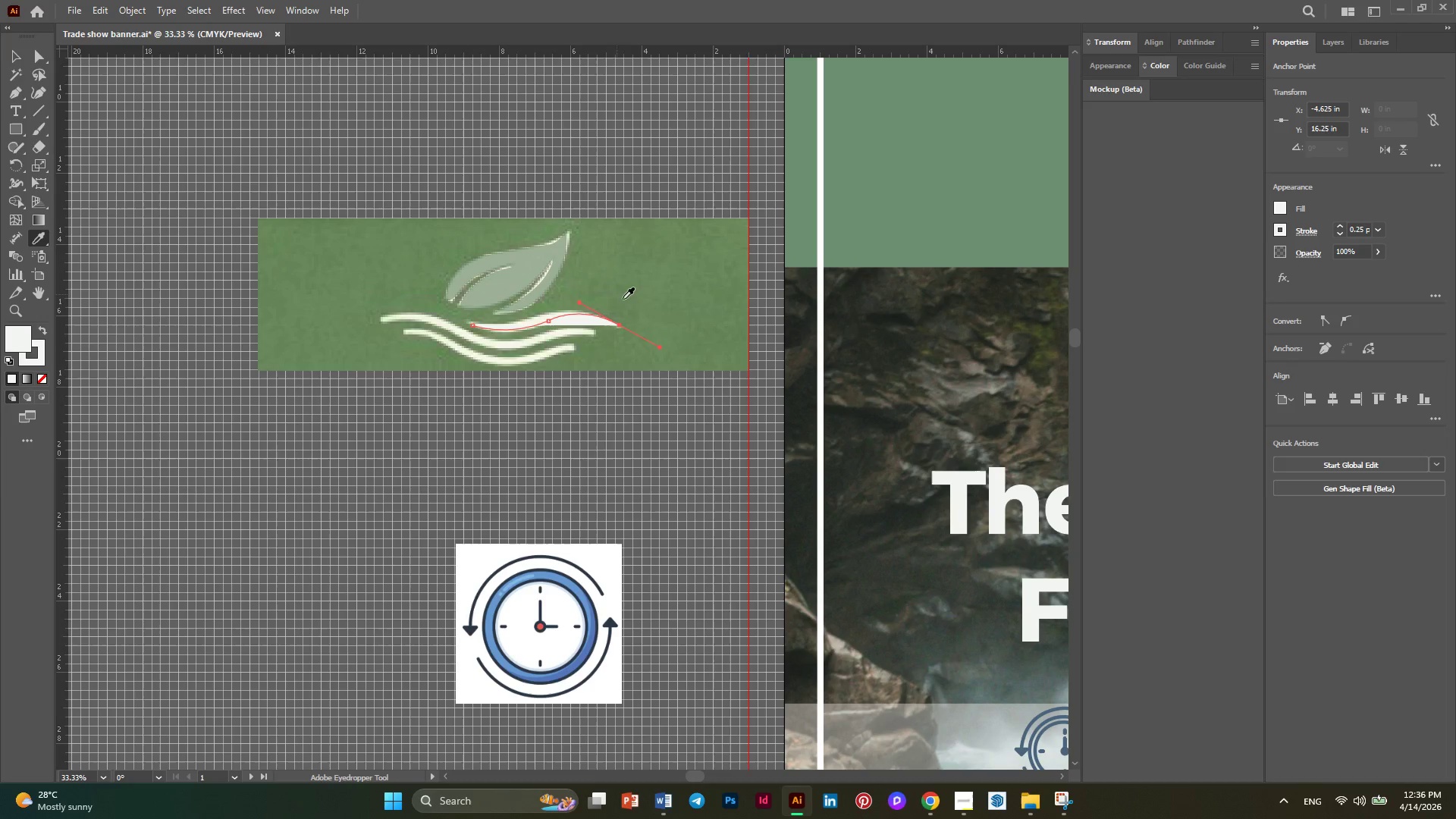 
hold_key(key=AltLeft, duration=0.36)
scroll: coordinate [577, 332], scroll_direction: up, amount: 1.0
 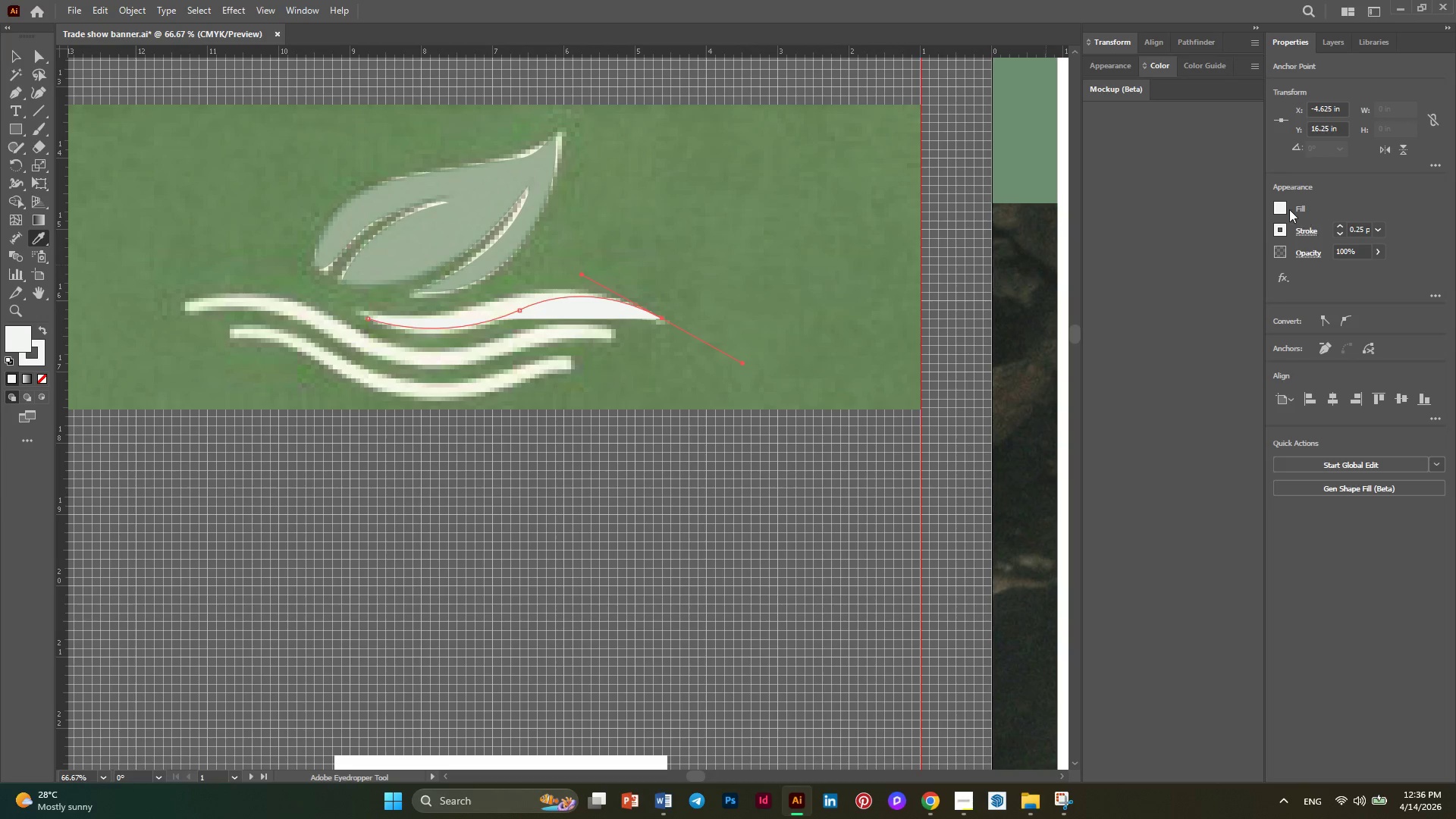 
left_click([1281, 206])
 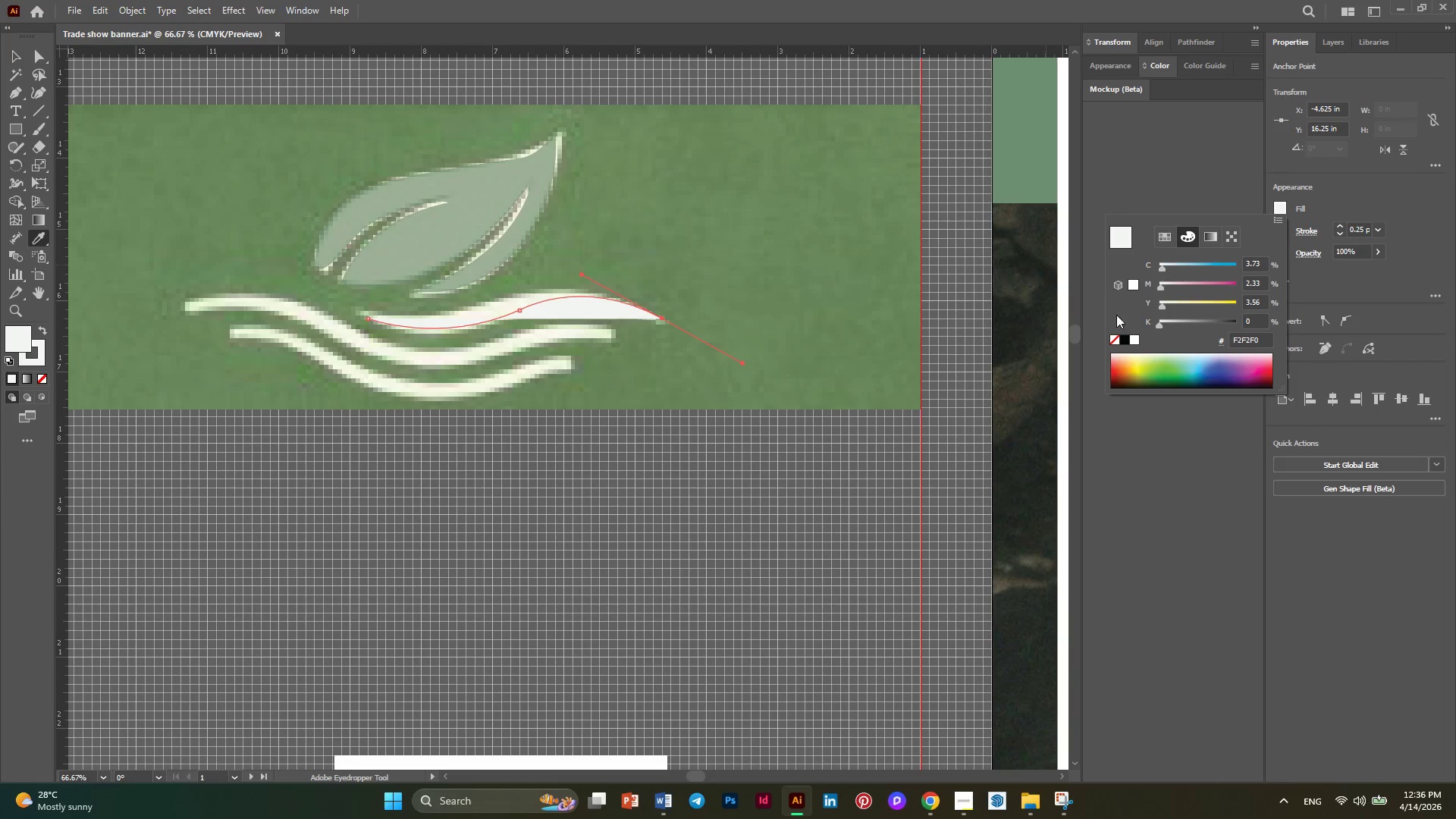 
left_click([1113, 337])
 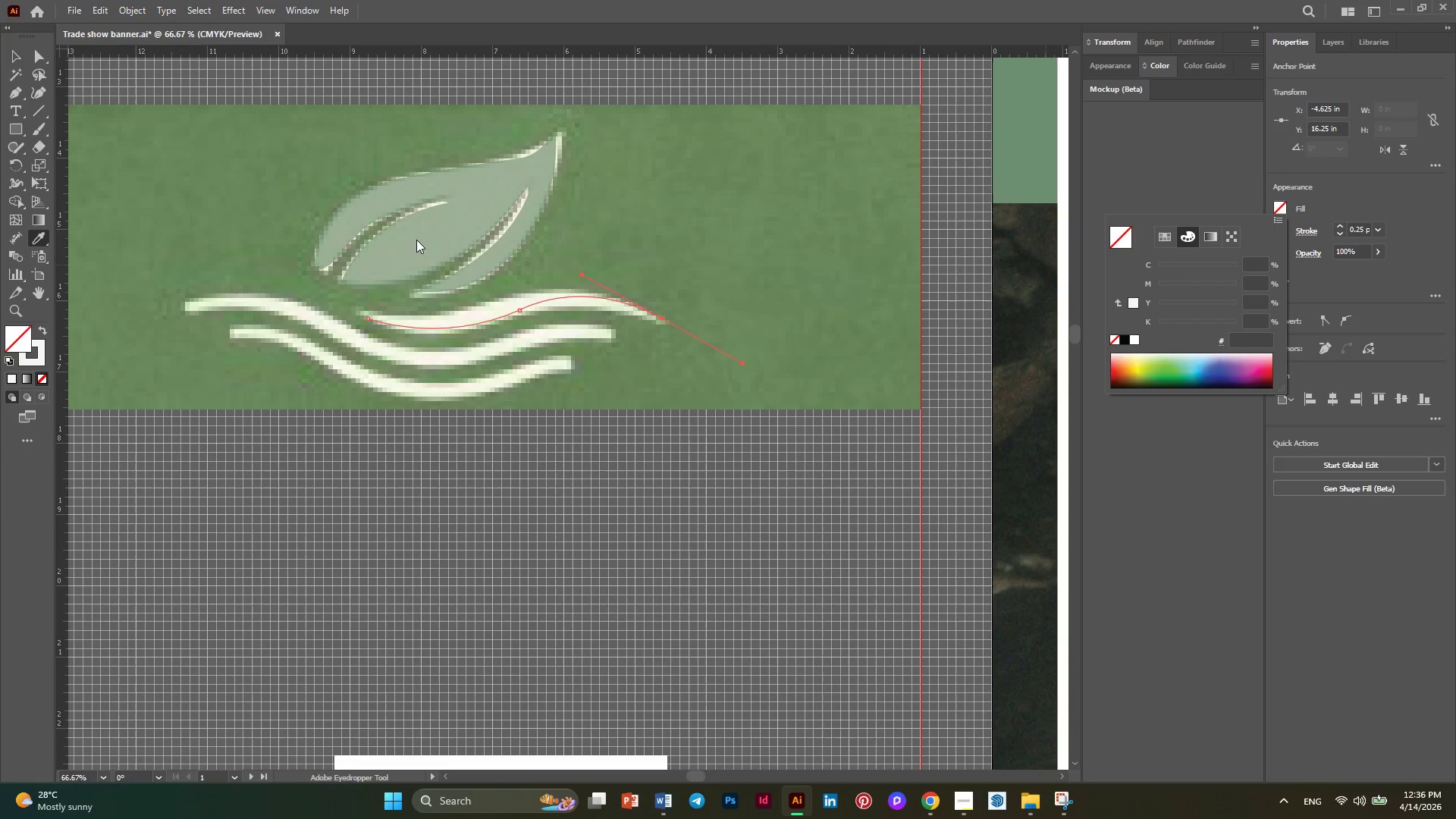 
hold_key(key=AltLeft, duration=0.44)
scroll: coordinate [346, 245], scroll_direction: up, amount: 1.0
 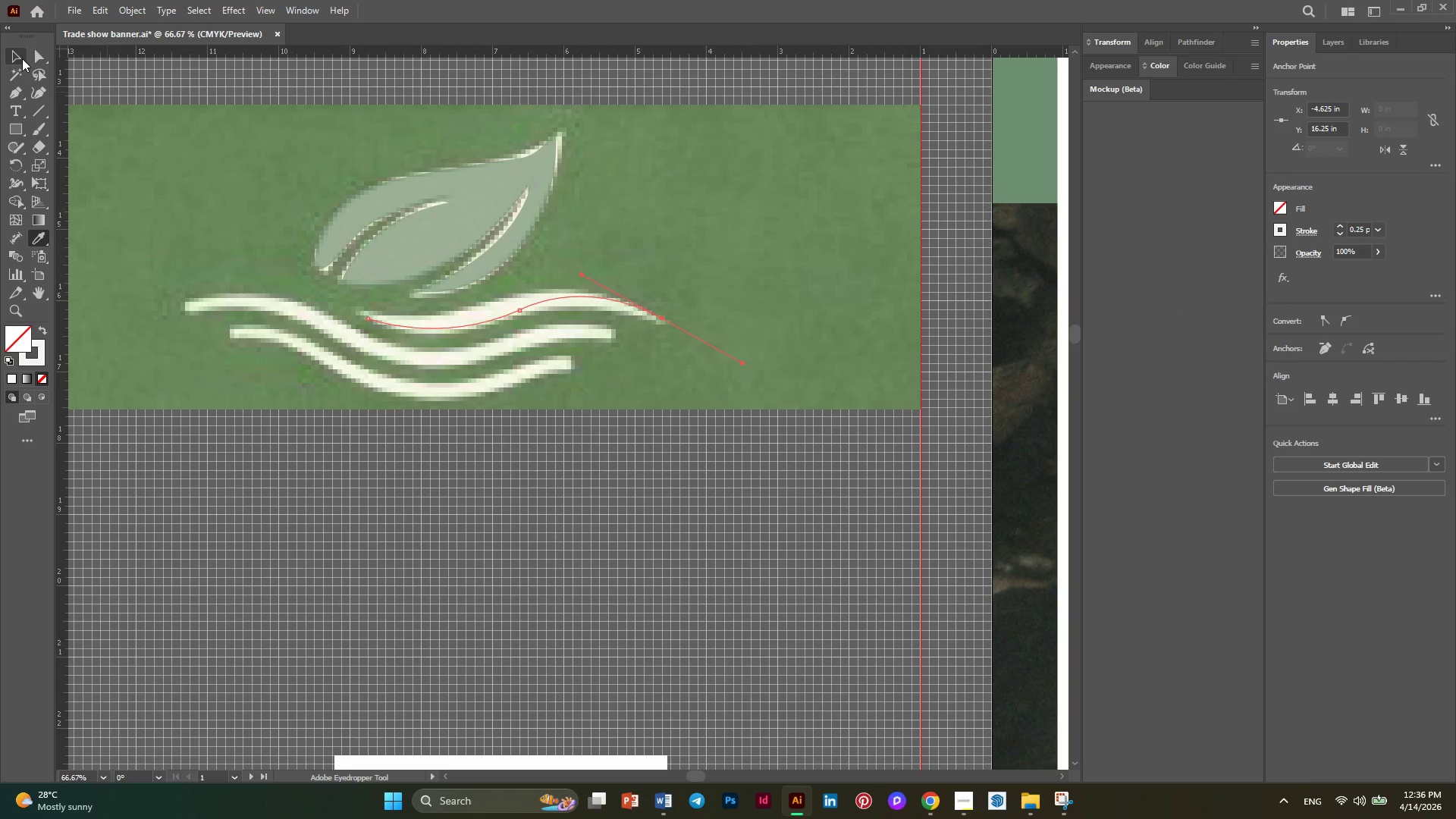 
double_click([447, 233])
 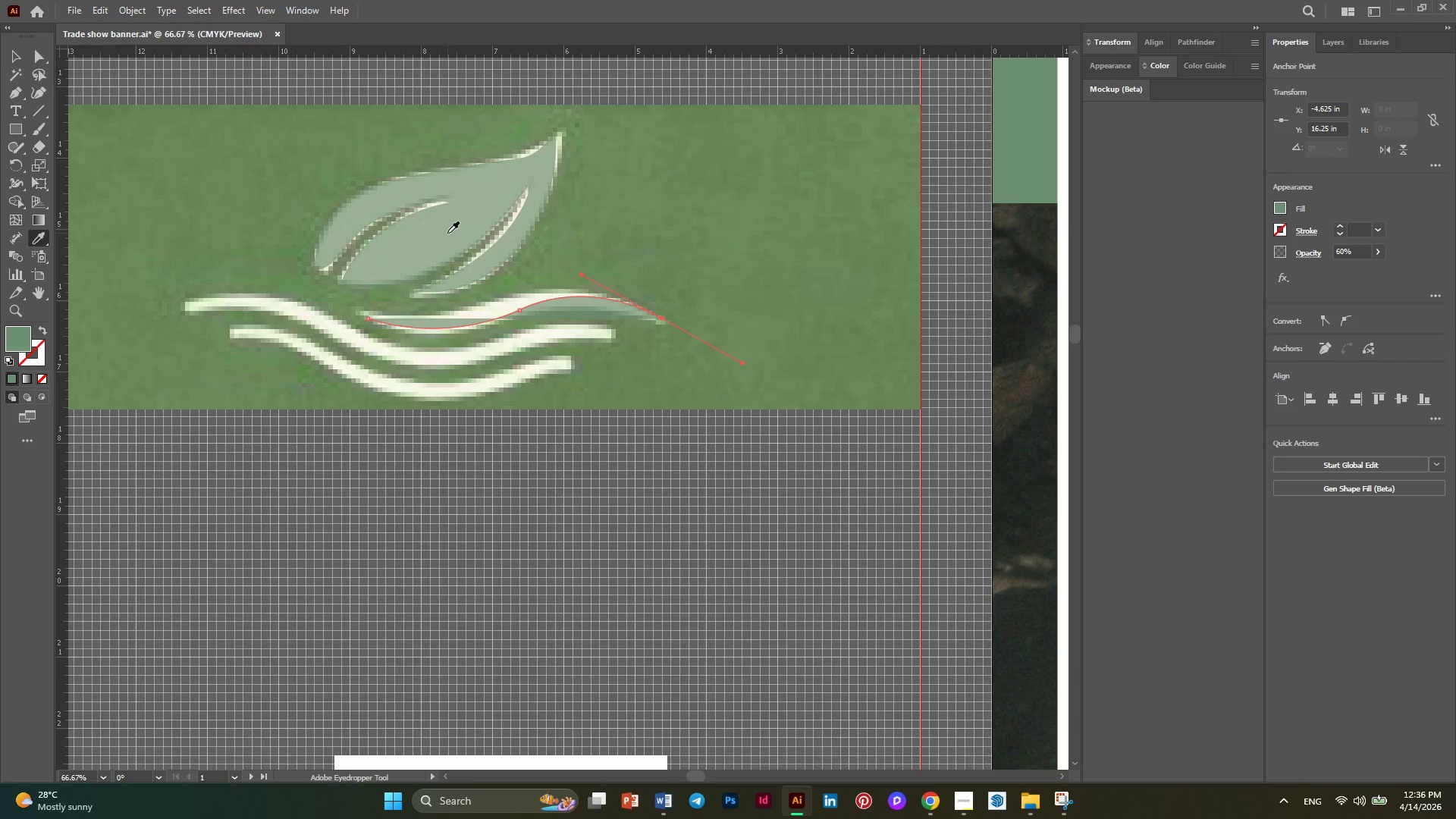 
key(Control+Z)
 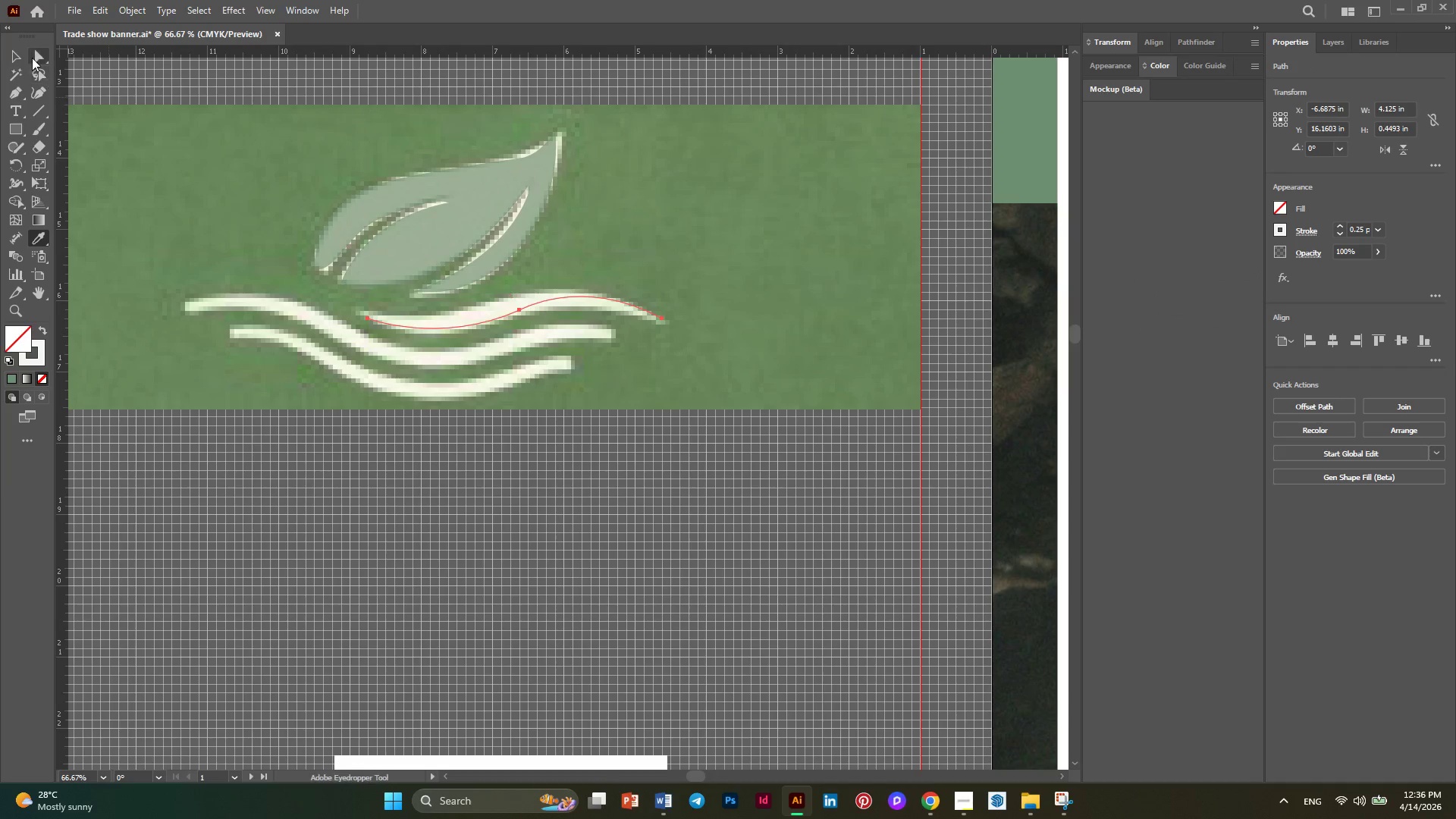 
left_click([16, 53])
 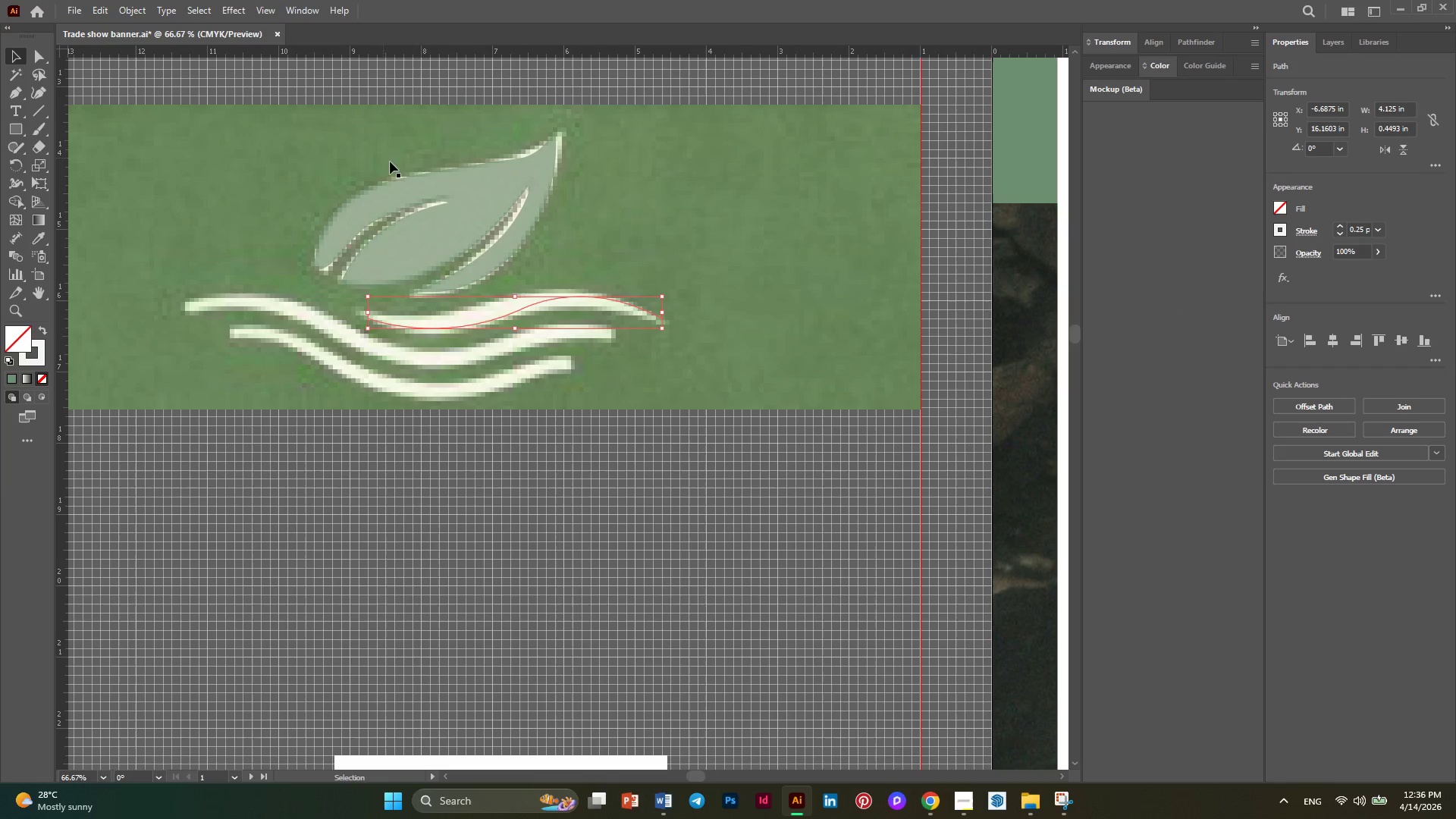 
left_click([449, 182])
 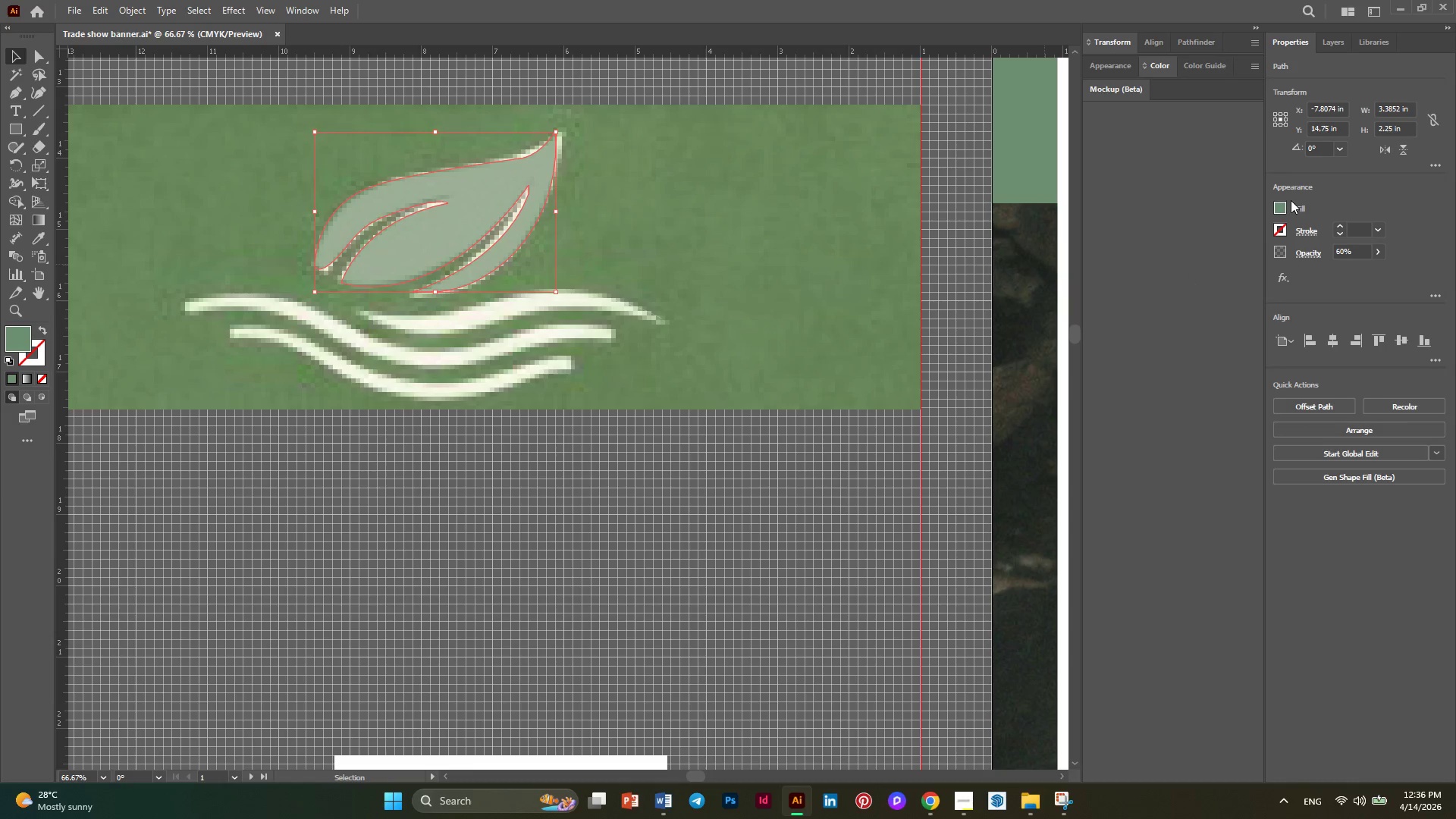 
left_click([1281, 208])
 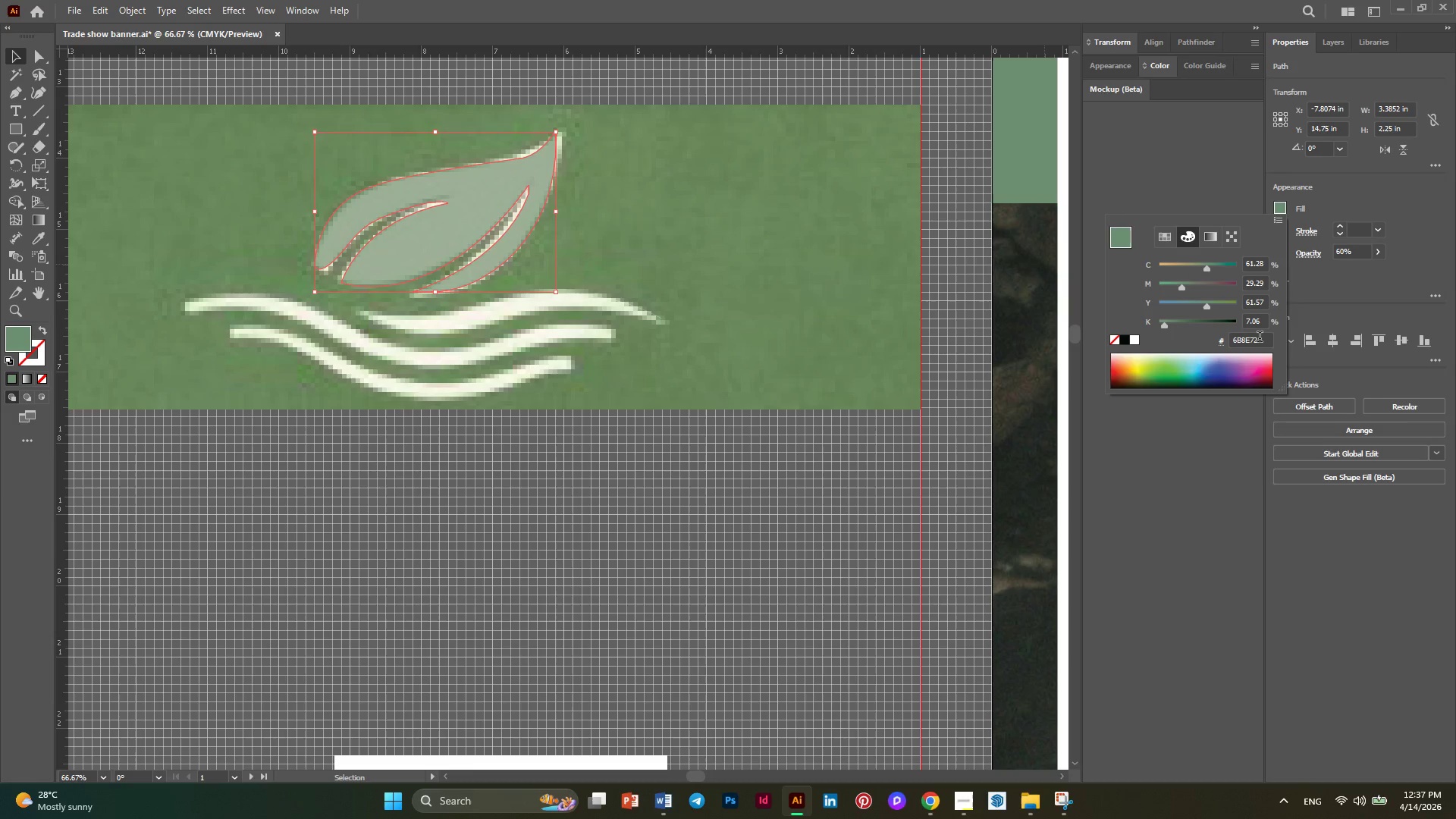 
left_click_drag(start_coordinate=[1262, 340], to_coordinate=[1201, 340])
 